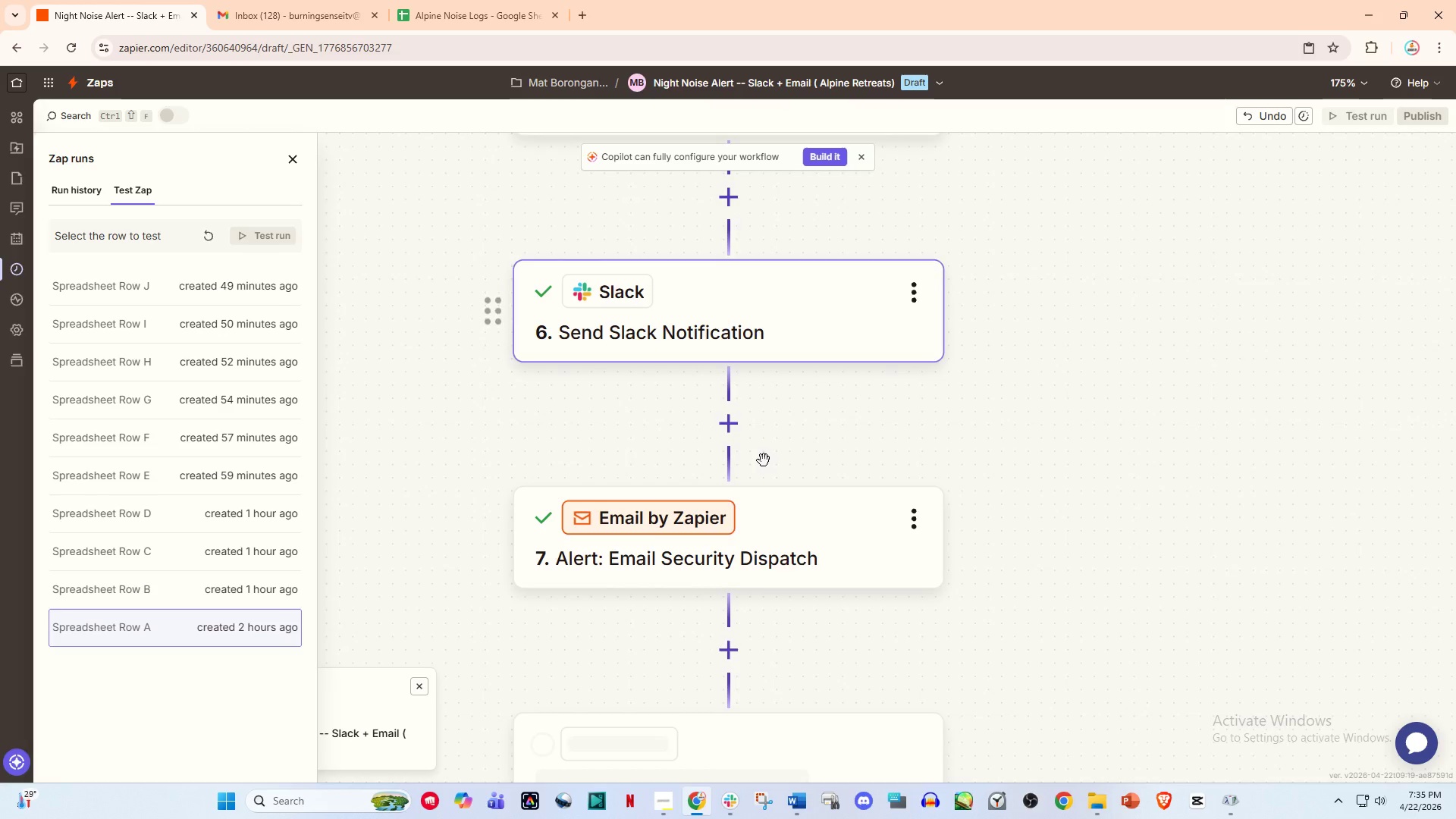 
left_click([758, 579])
 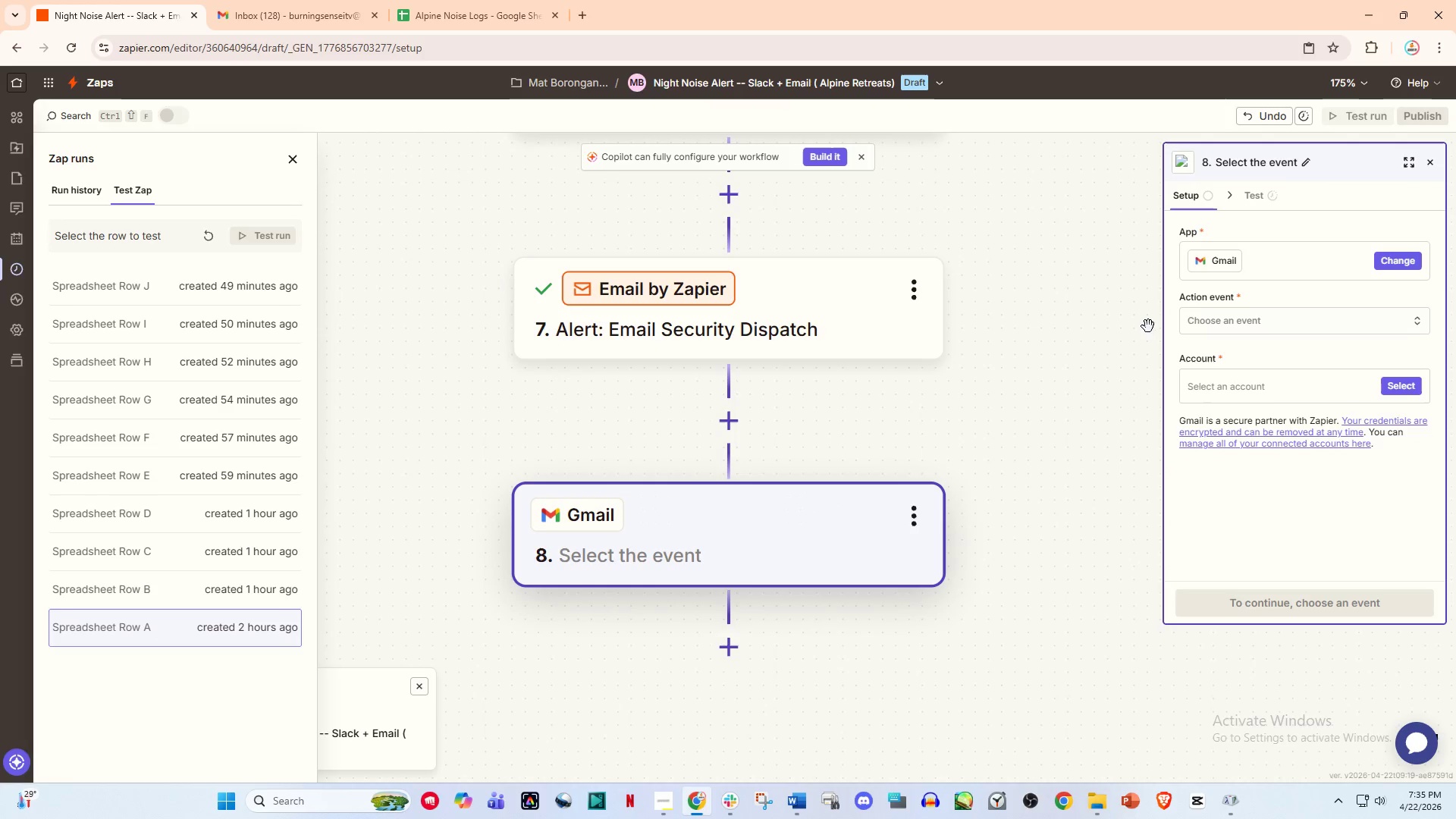 
scroll: coordinate [762, 517], scroll_direction: down, amount: 6.0
 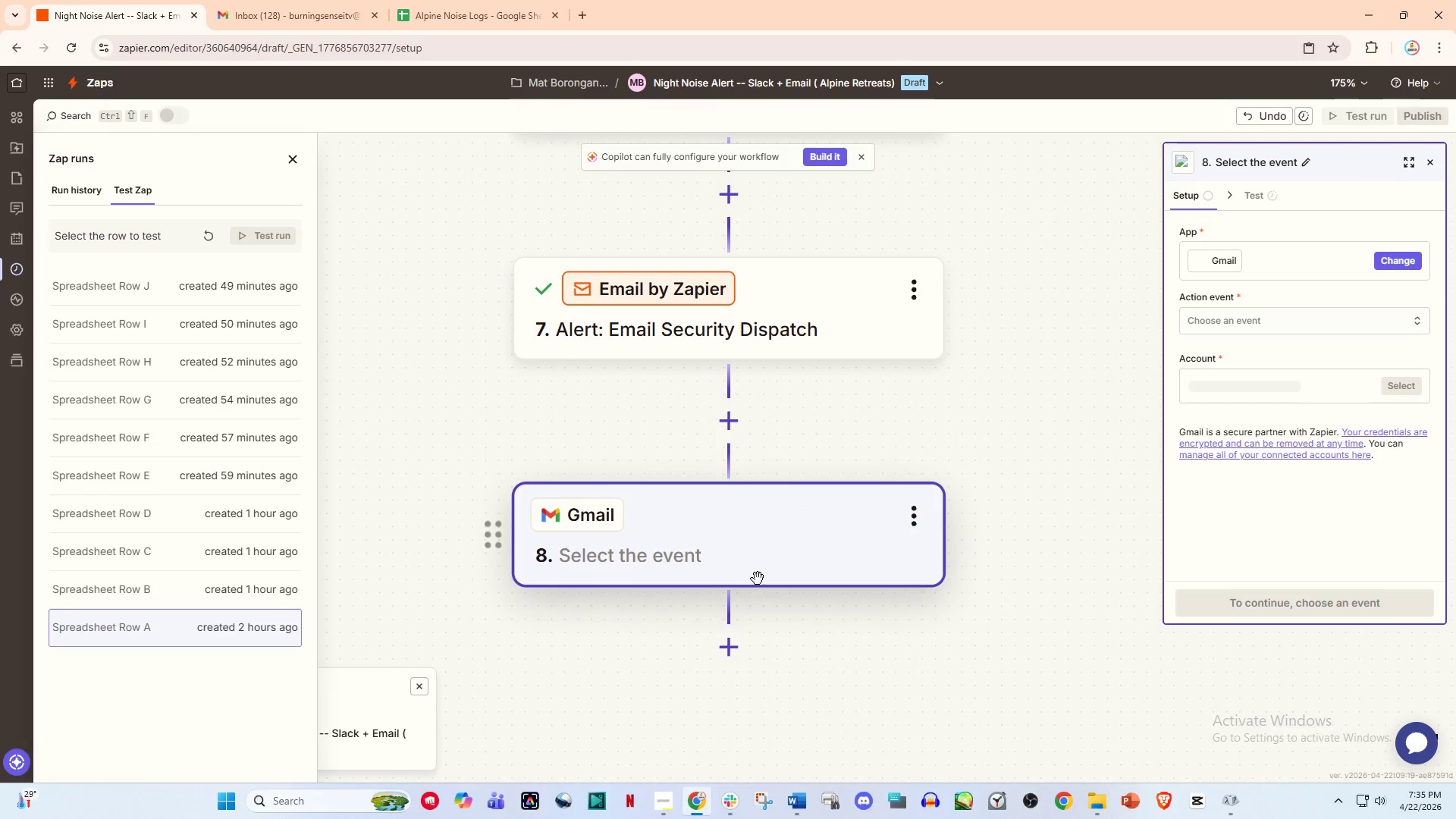 
left_click([1210, 318])
 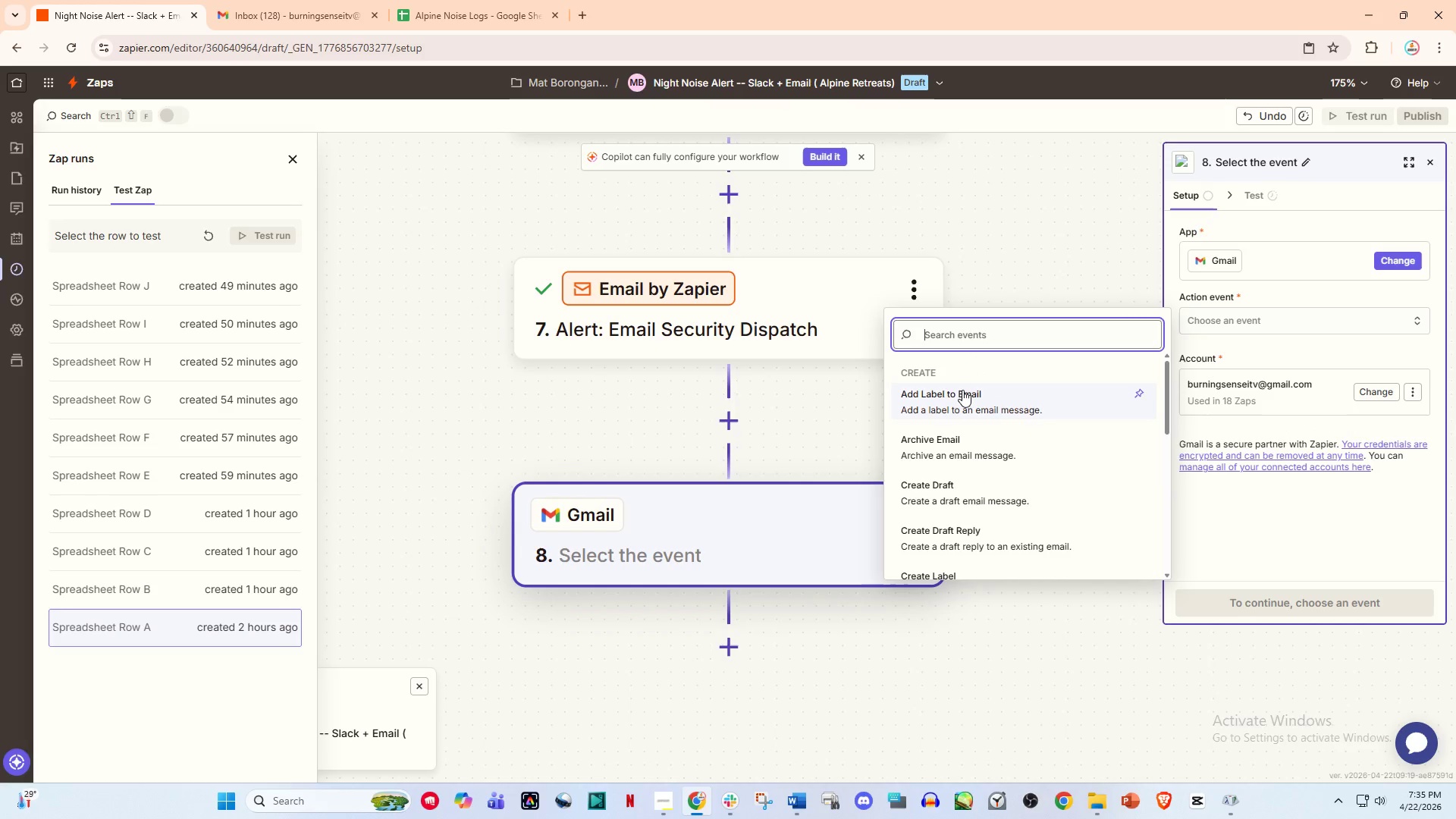 
type(sen)
 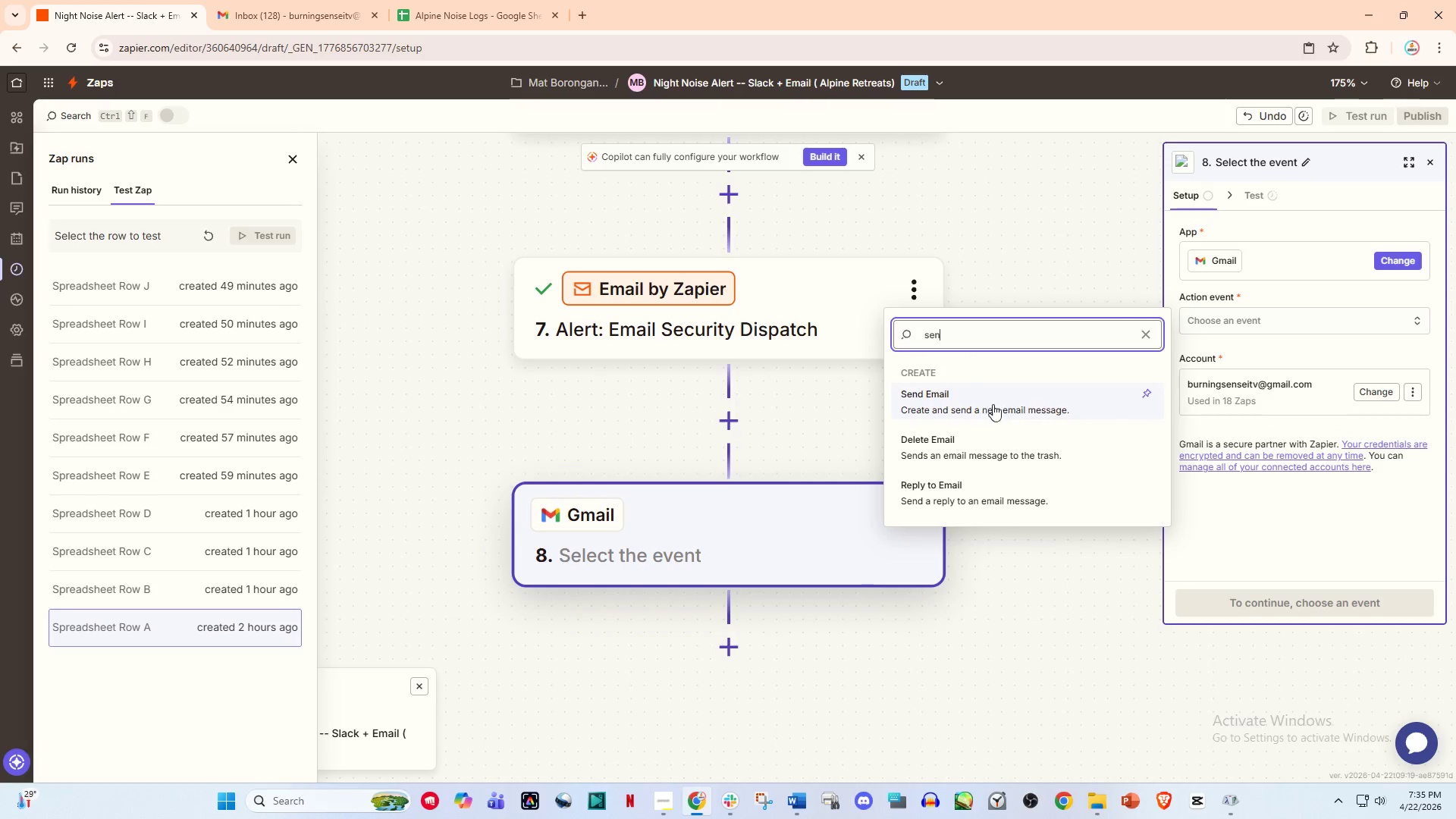 
type(ds)
 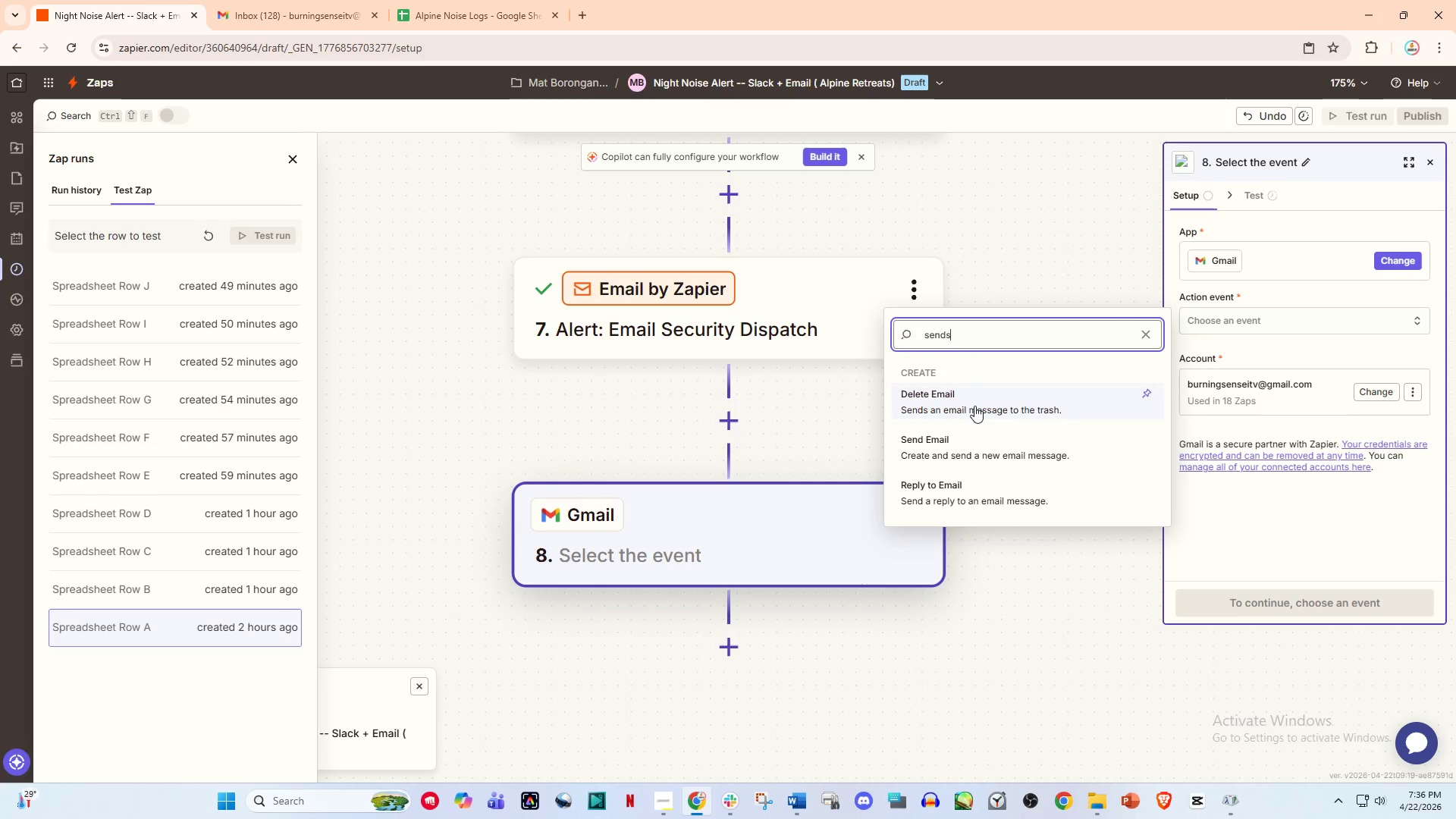 
left_click([973, 443])
 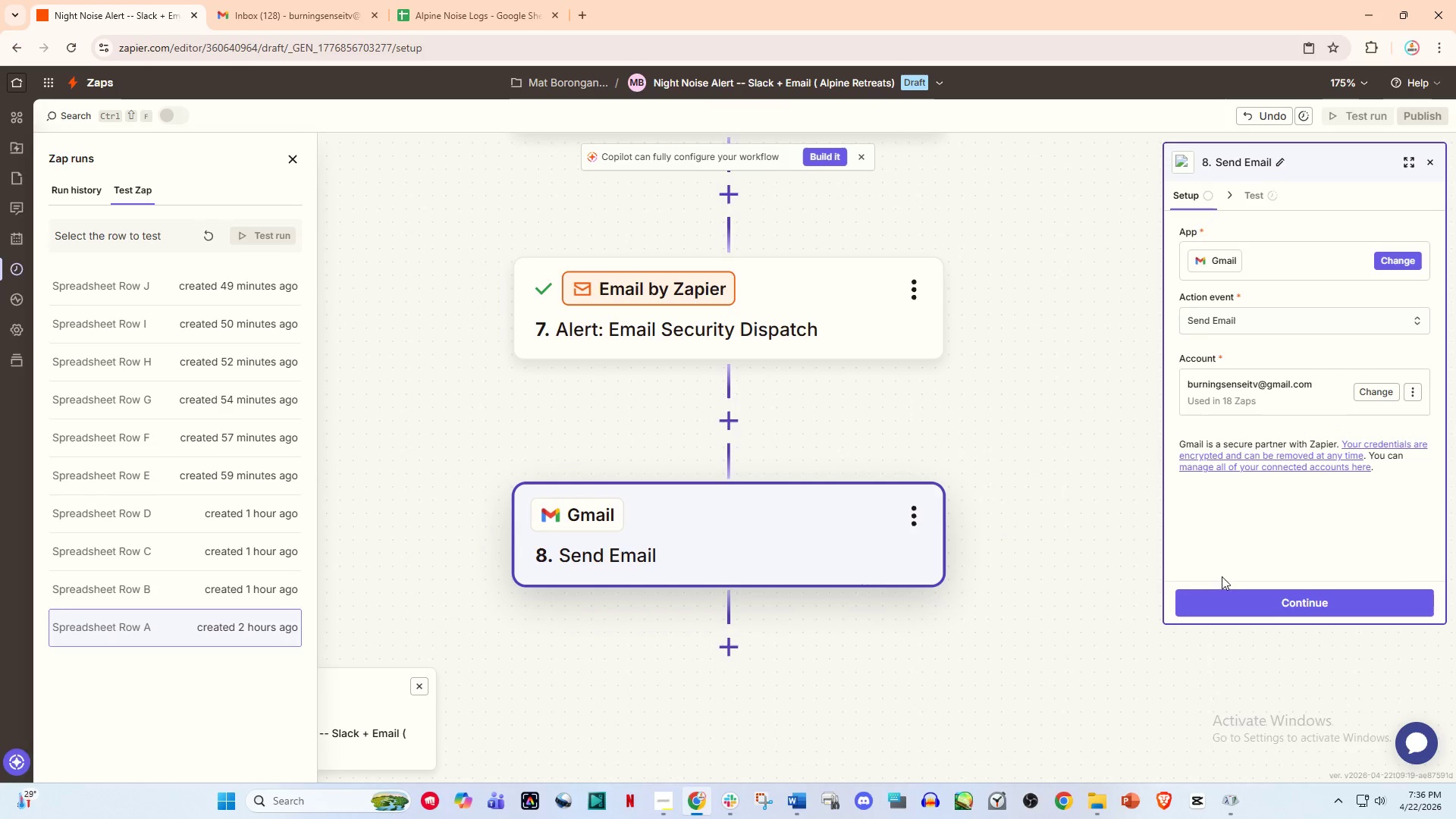 
left_click([1286, 608])
 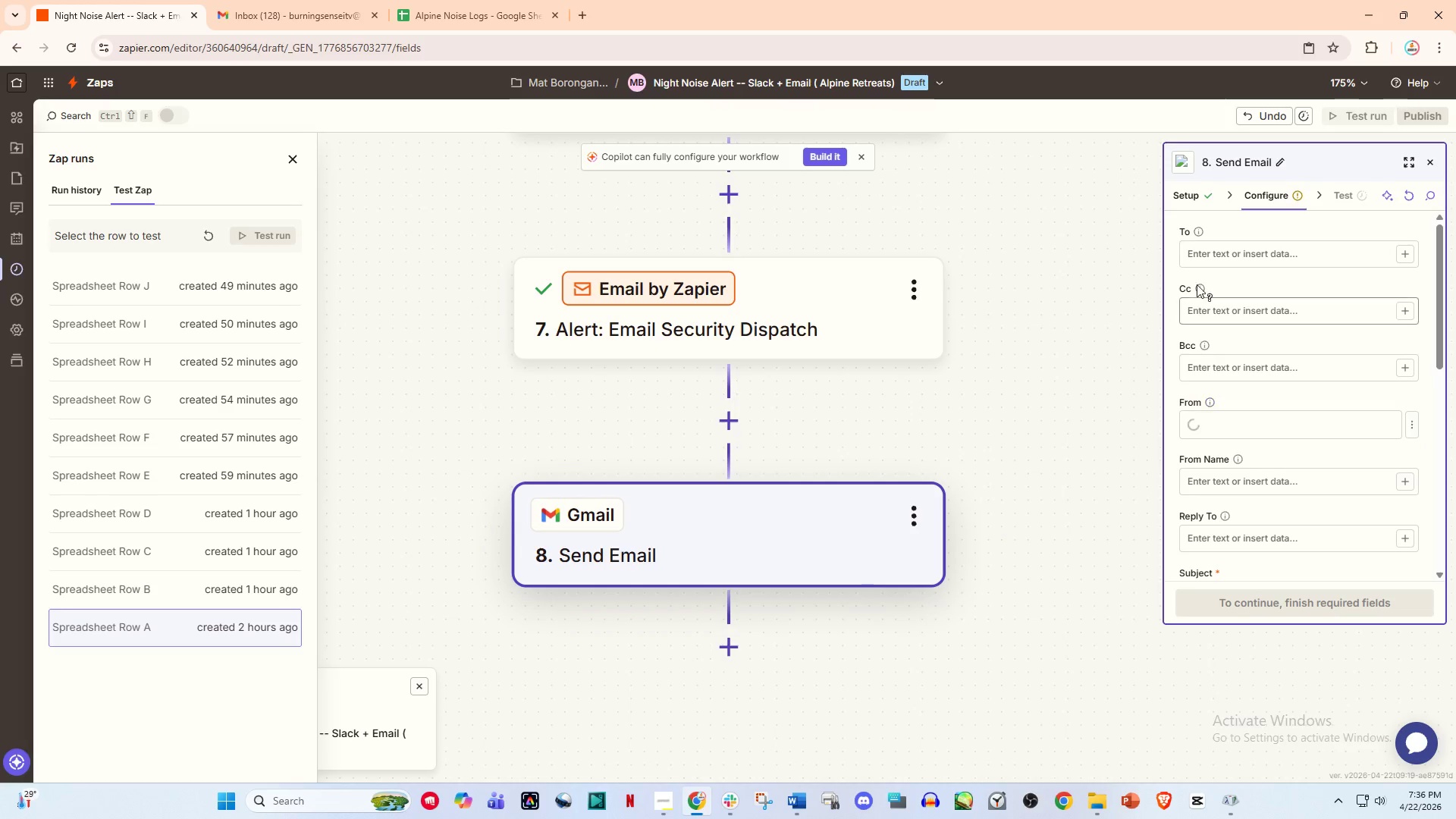 
left_click([1215, 253])
 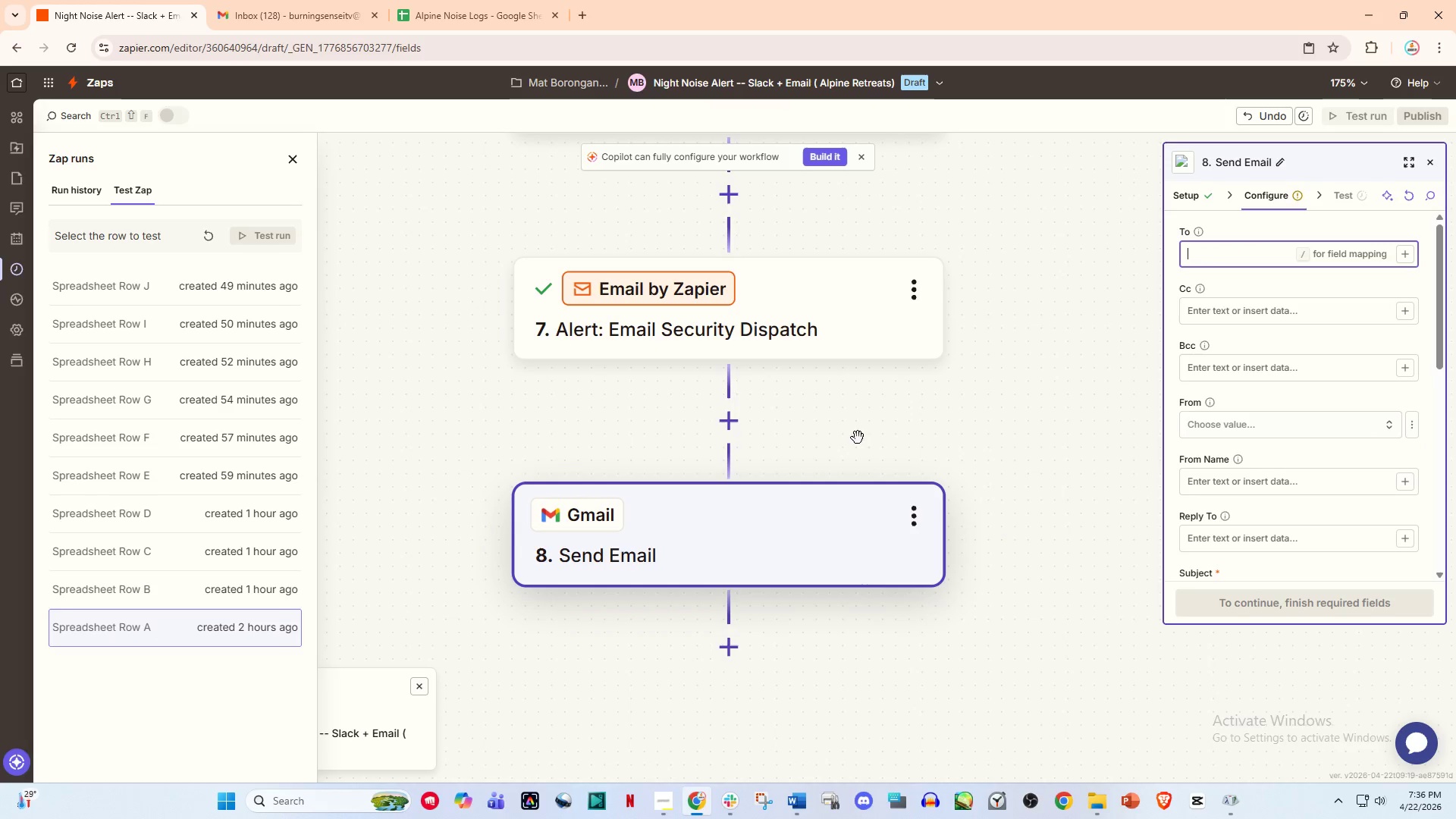 
left_click([755, 340])
 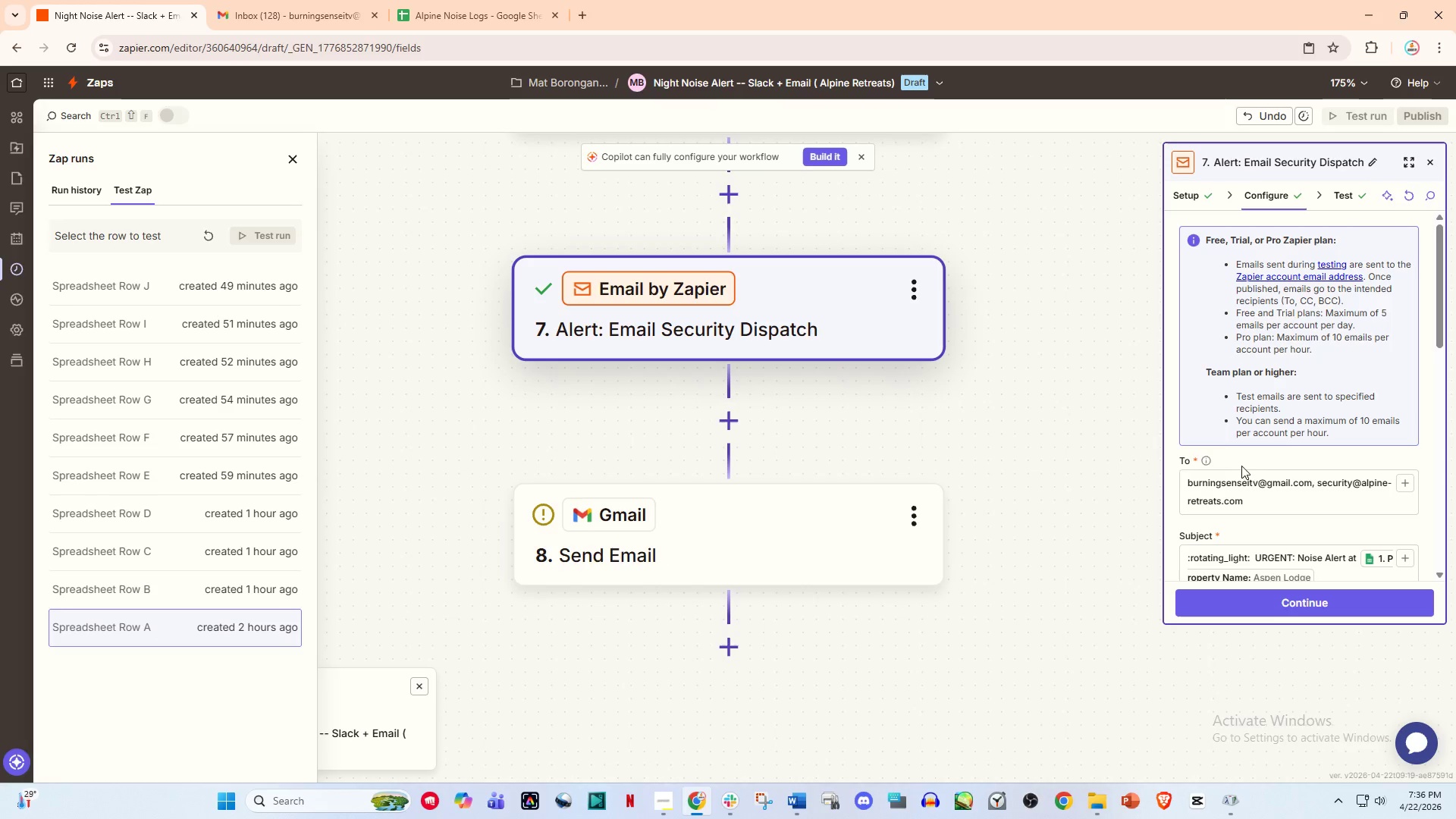 
left_click([1254, 497])
 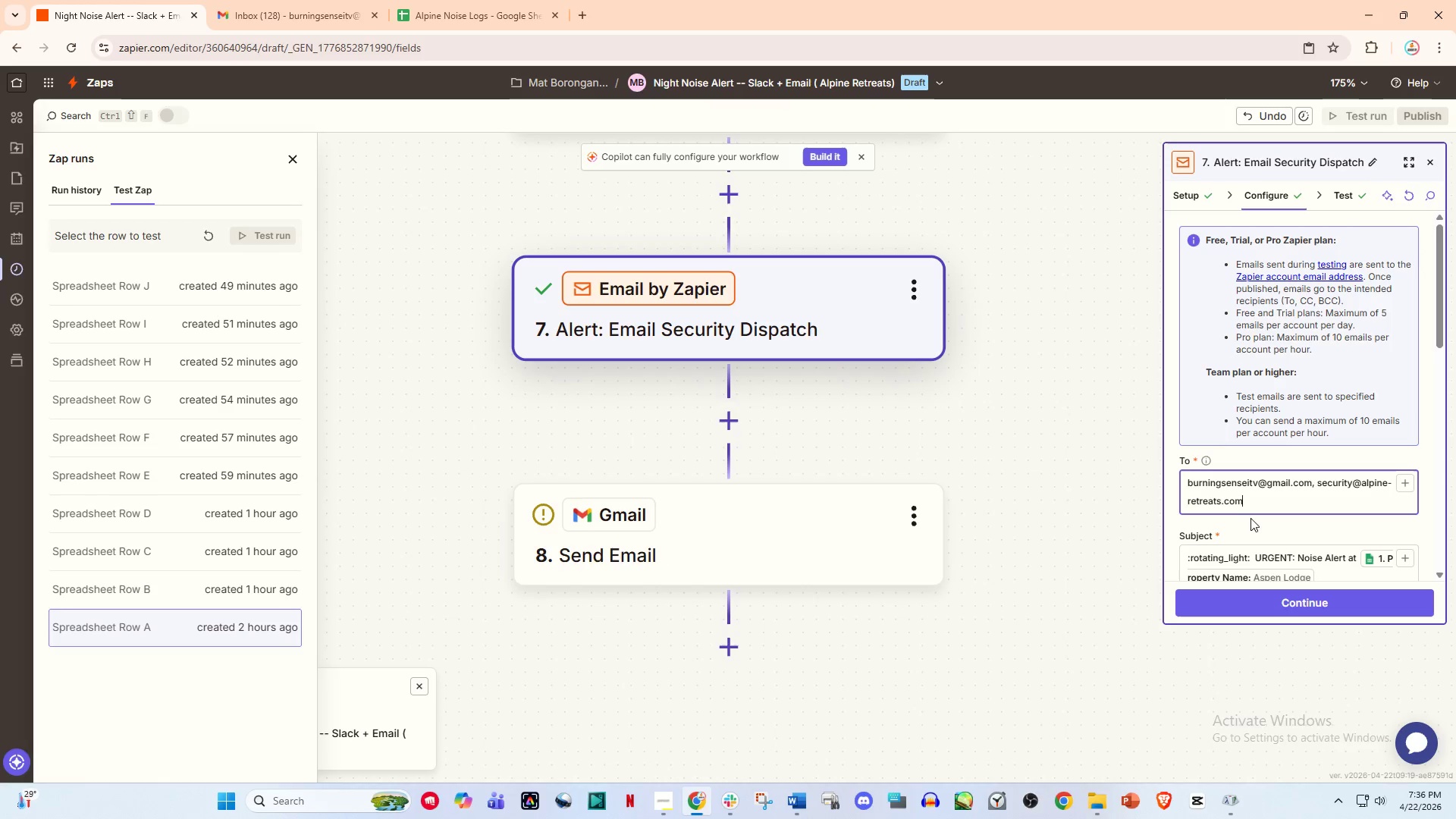 
left_click_drag(start_coordinate=[1248, 519], to_coordinate=[1150, 490])
 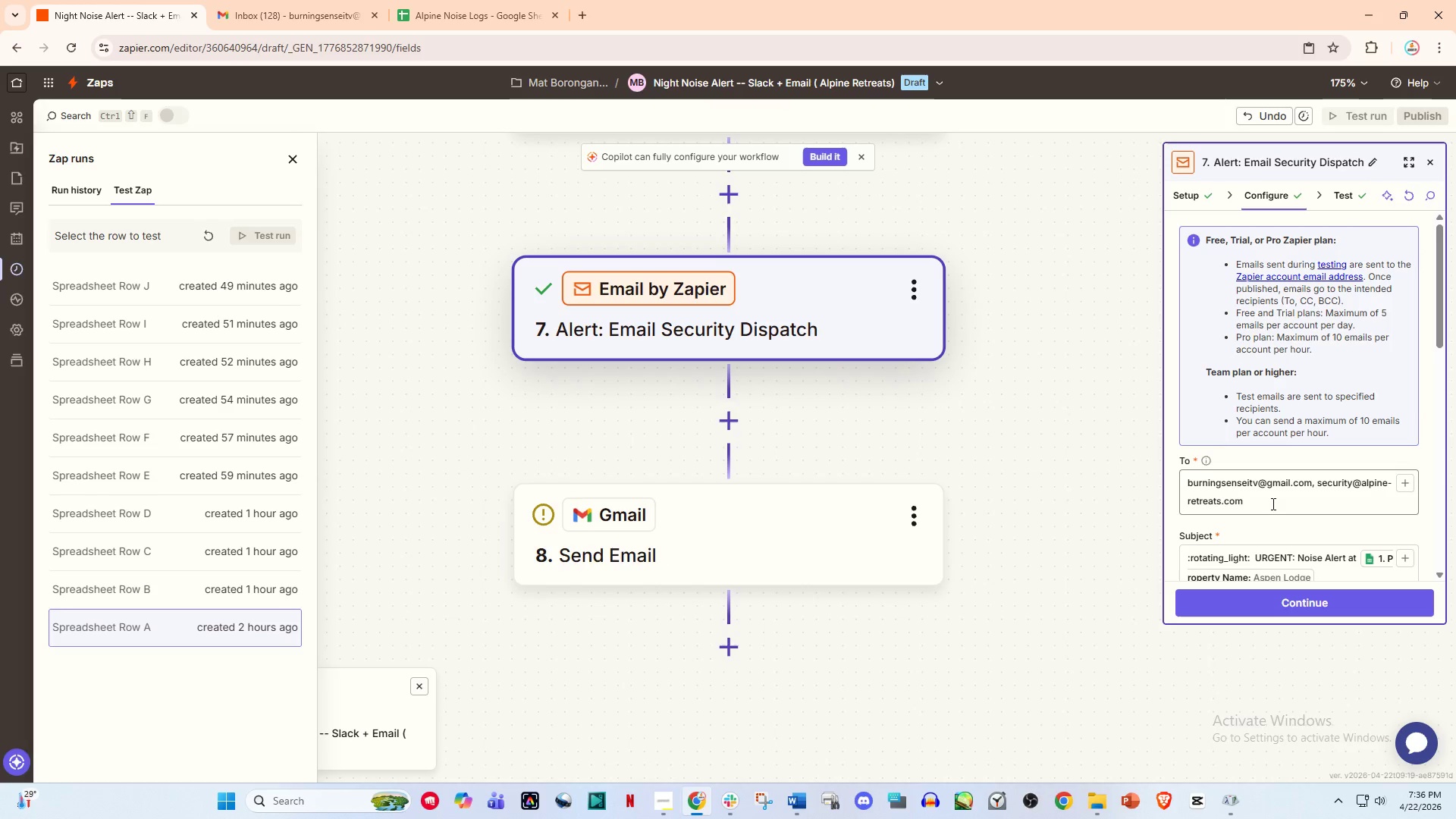 
left_click_drag(start_coordinate=[1272, 504], to_coordinate=[1141, 469])
 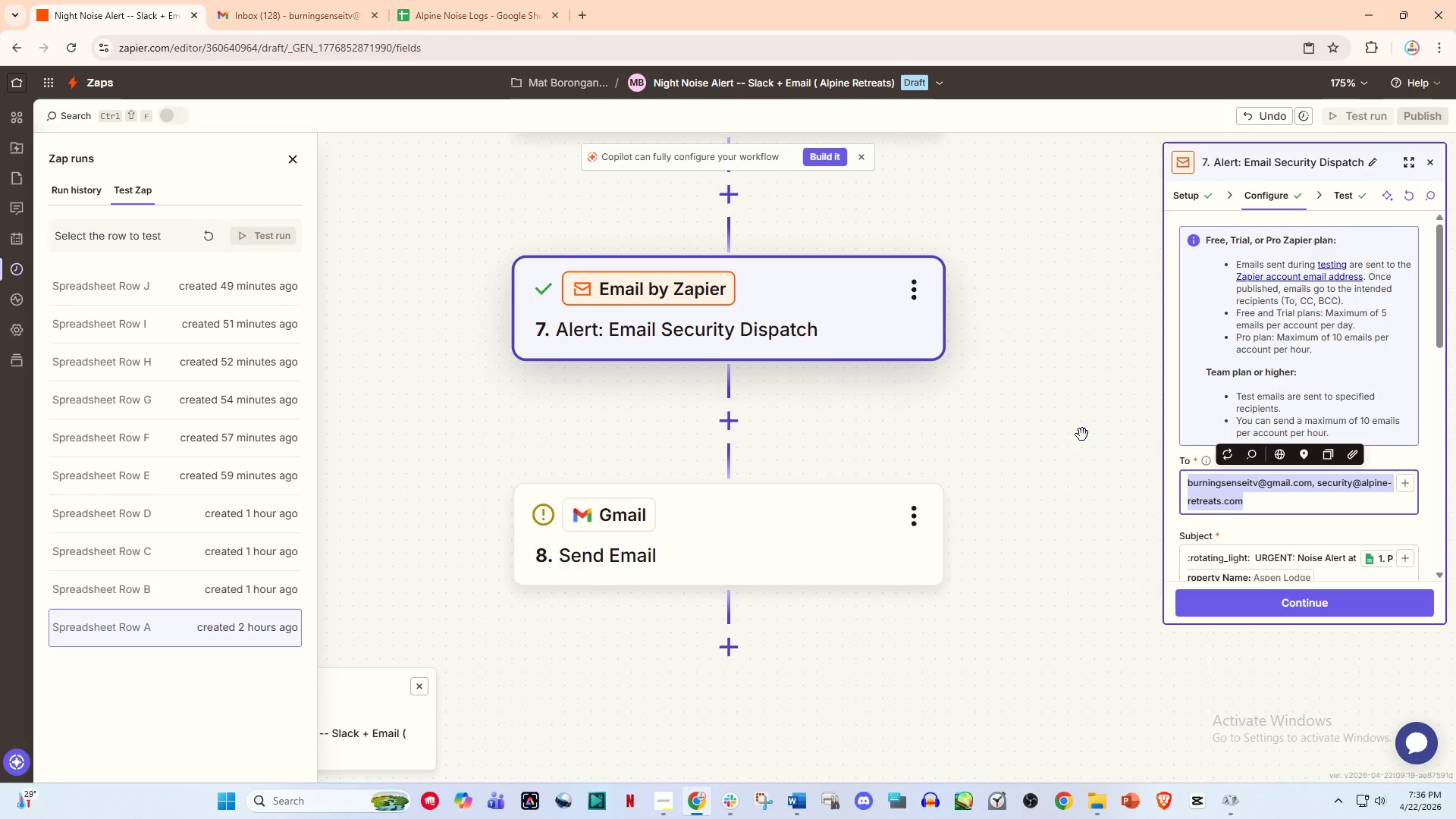 
key(Control+C)
 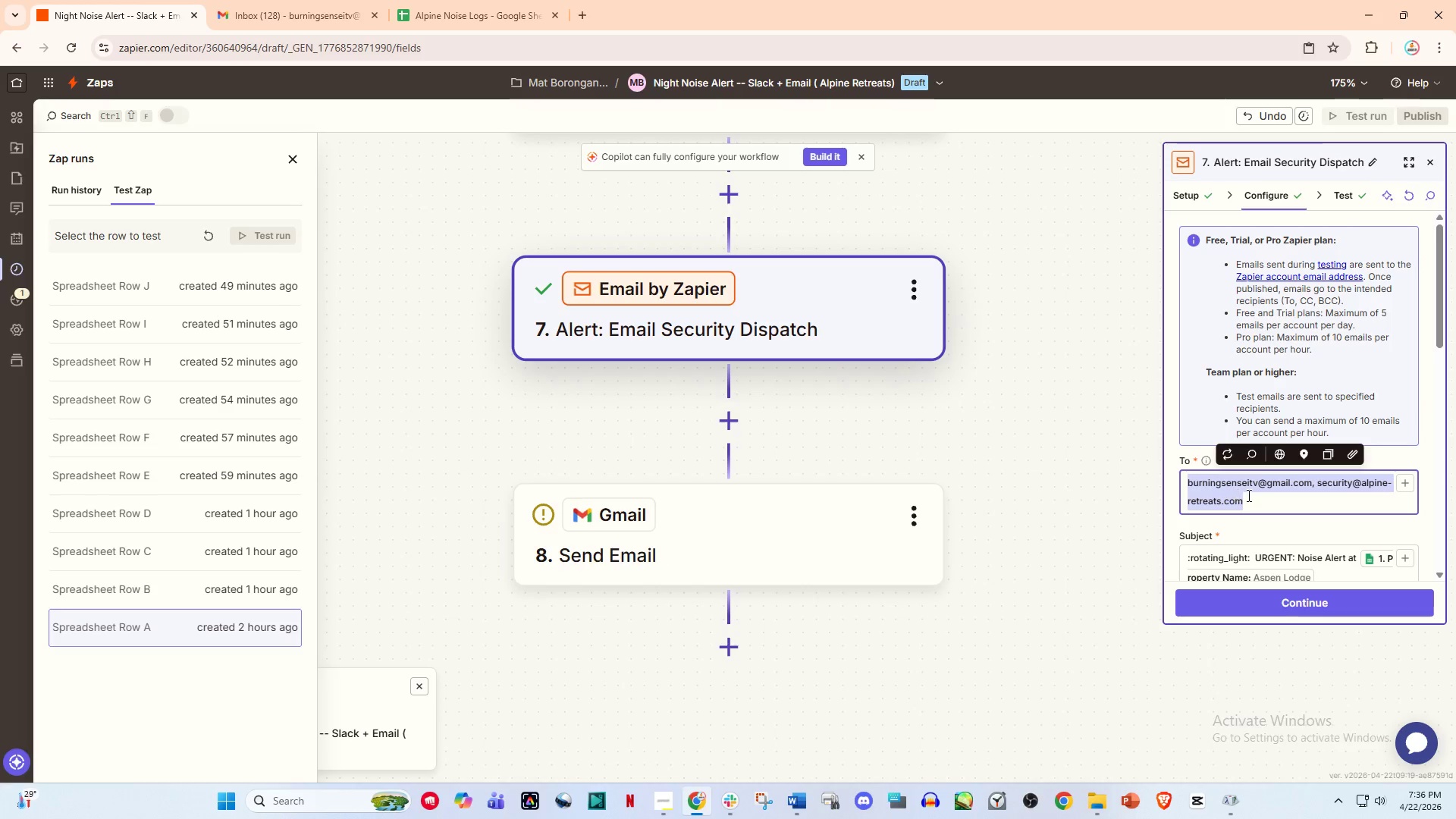 
left_click([1311, 500])
 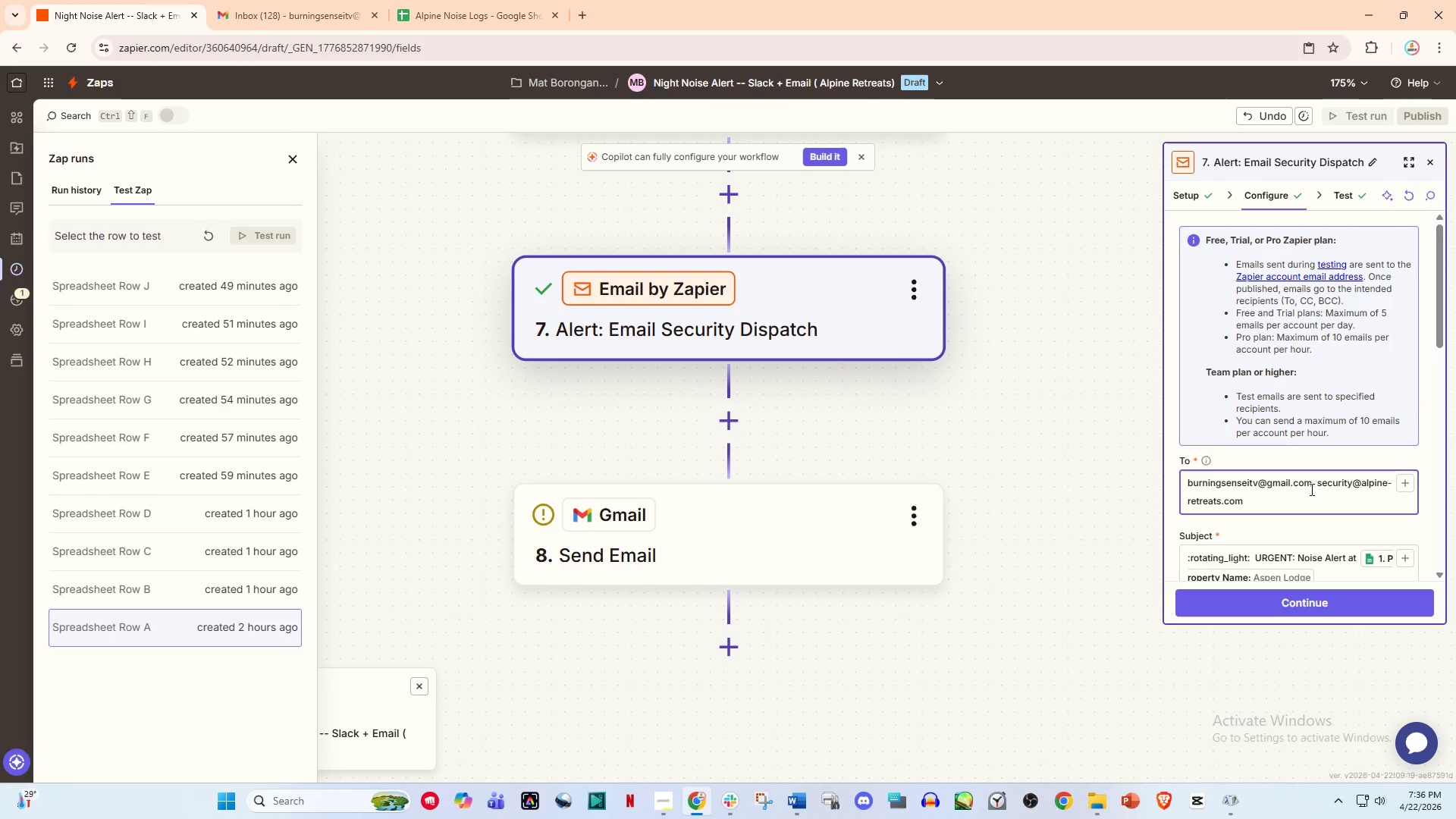 
left_click_drag(start_coordinate=[1310, 485], to_coordinate=[1123, 482])
 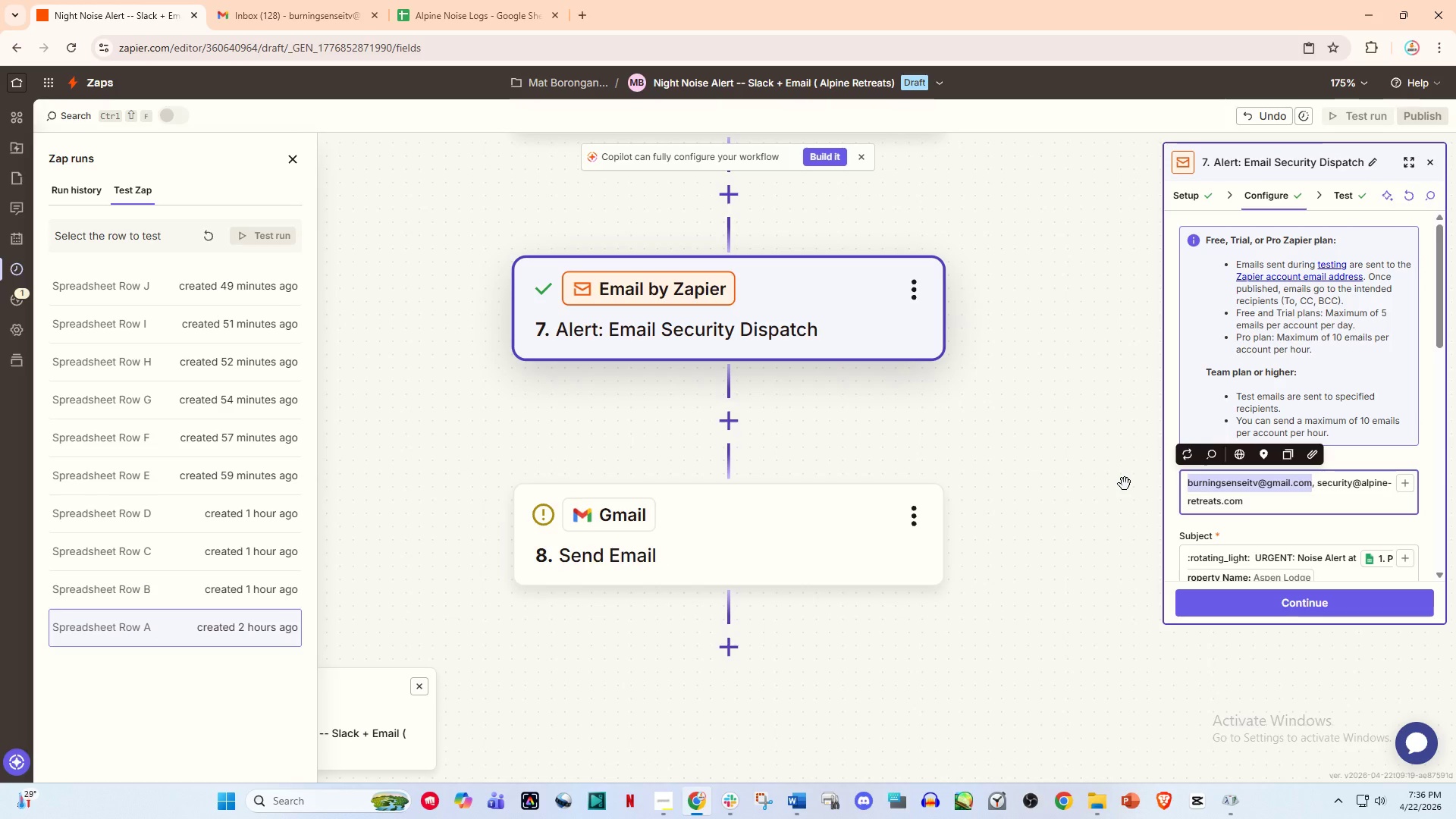 
key(Control+C)
 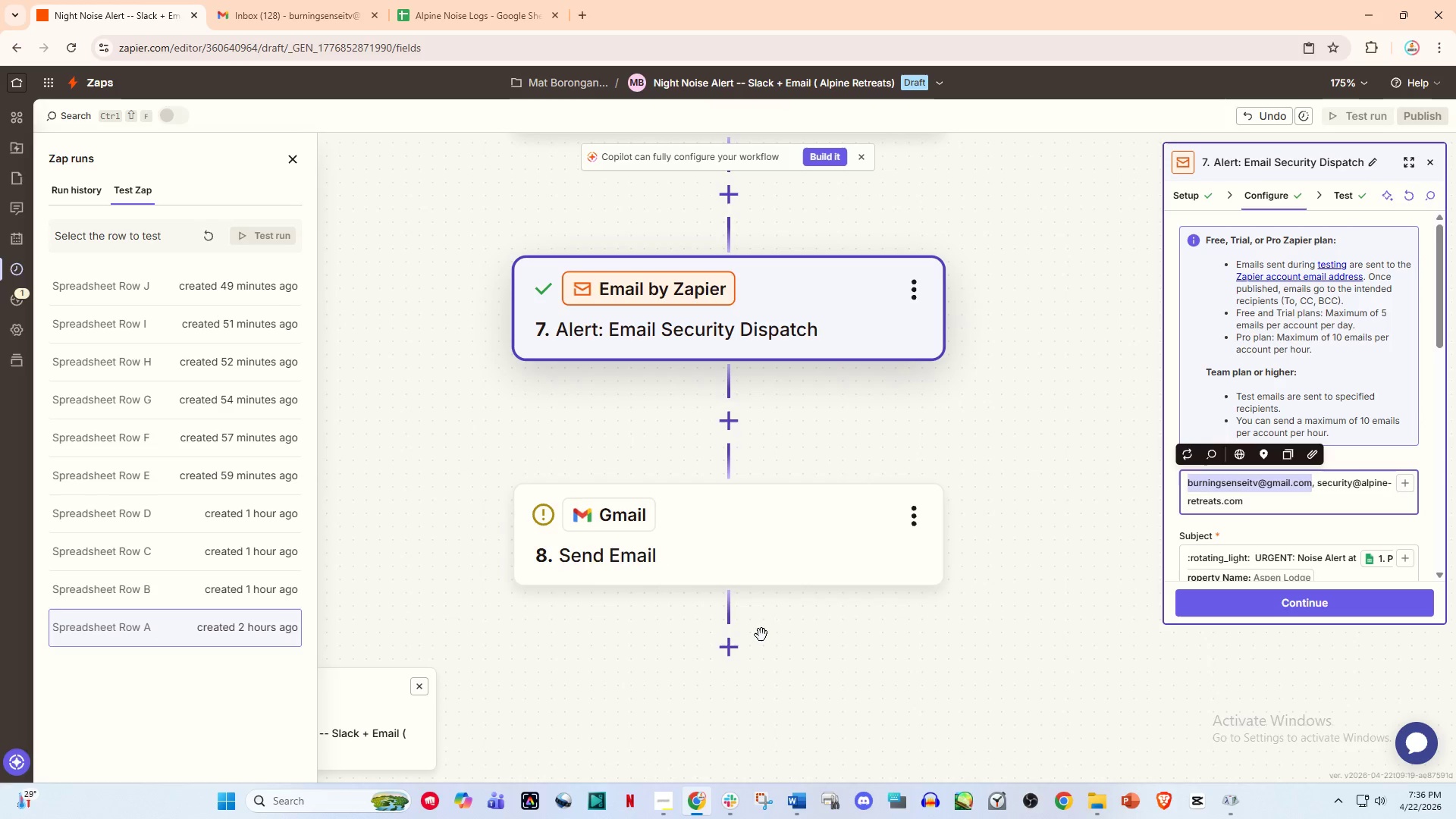 
left_click([728, 562])
 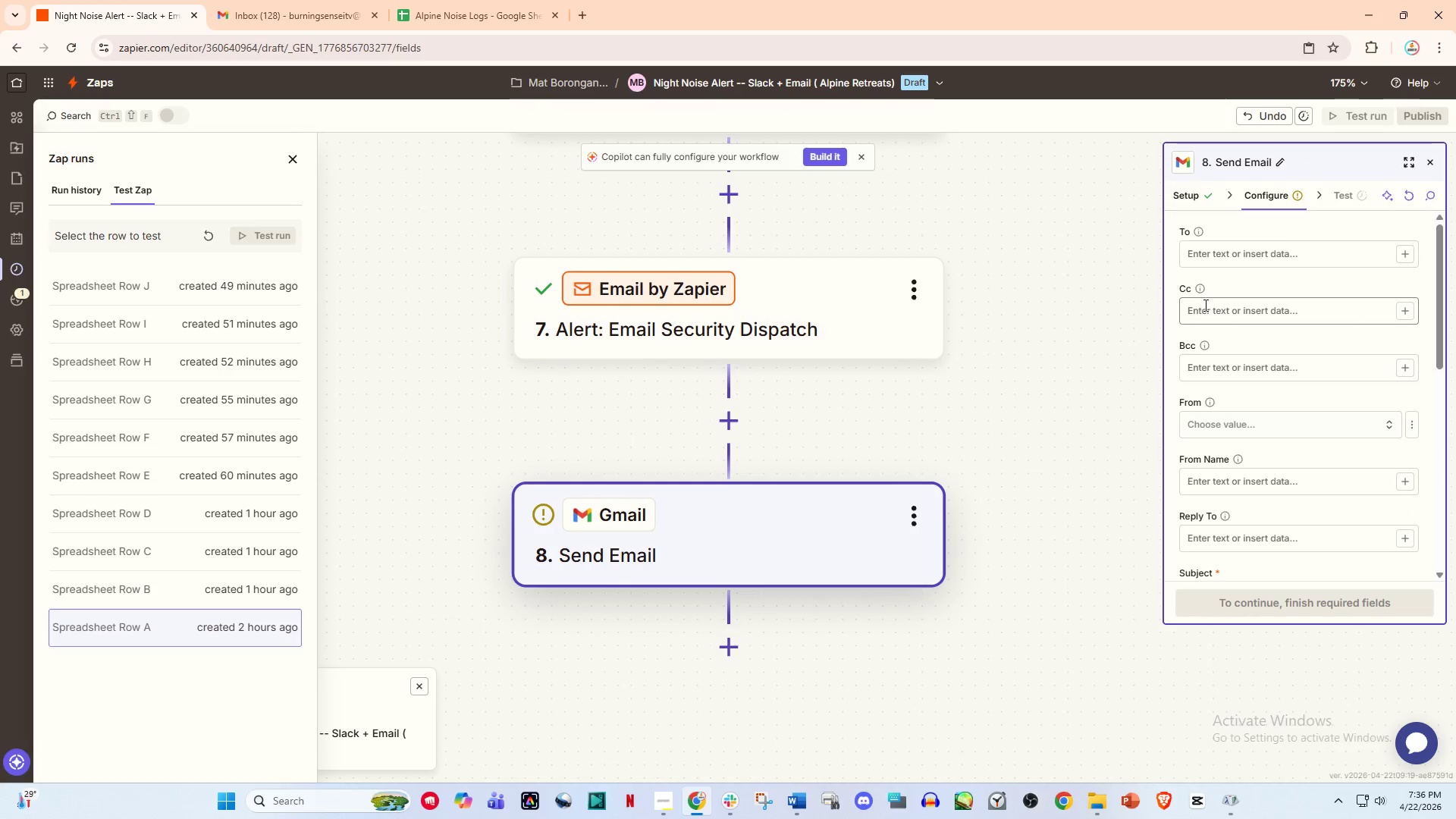 
left_click([1233, 265])
 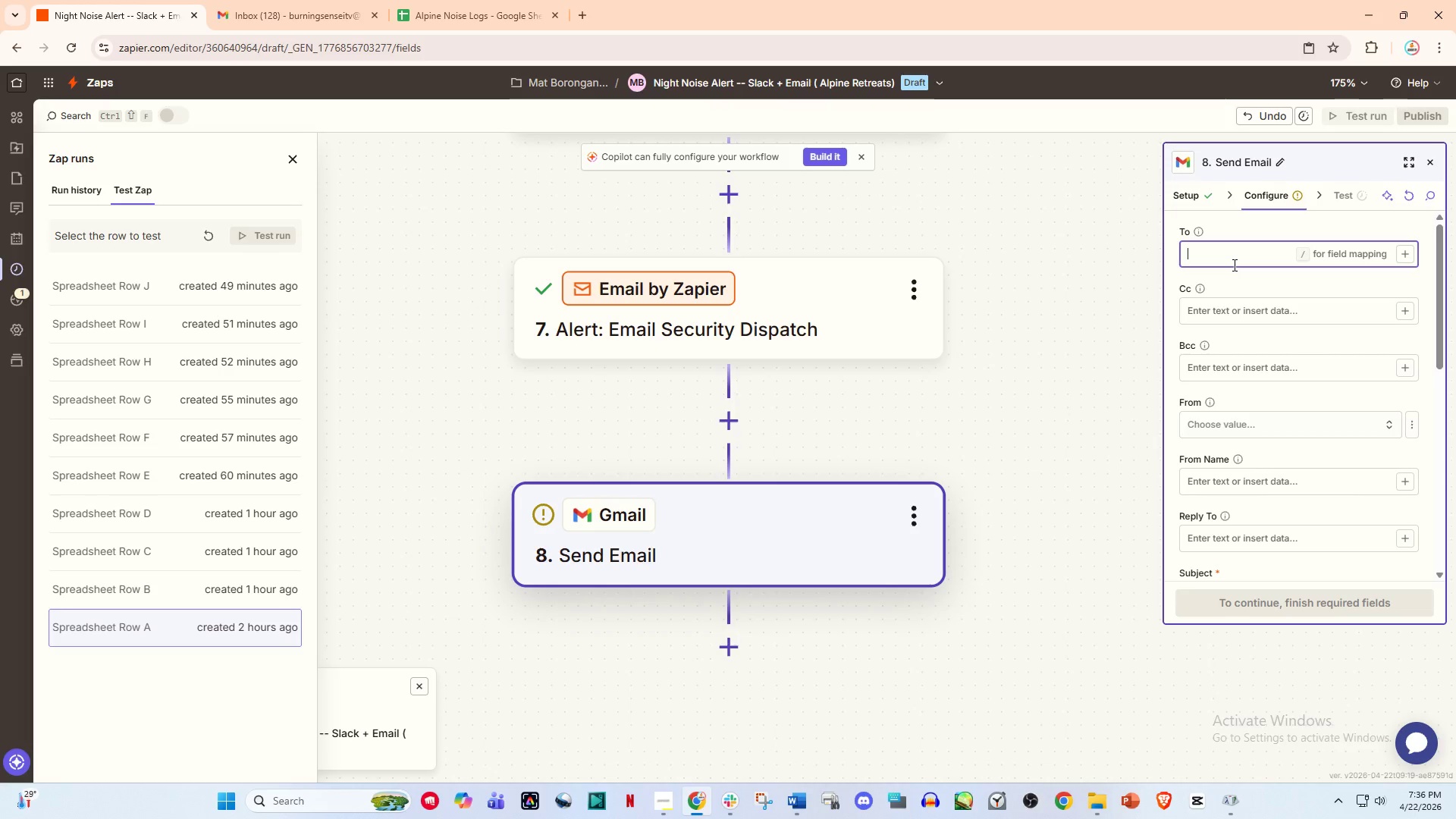 
key(Control+V)
 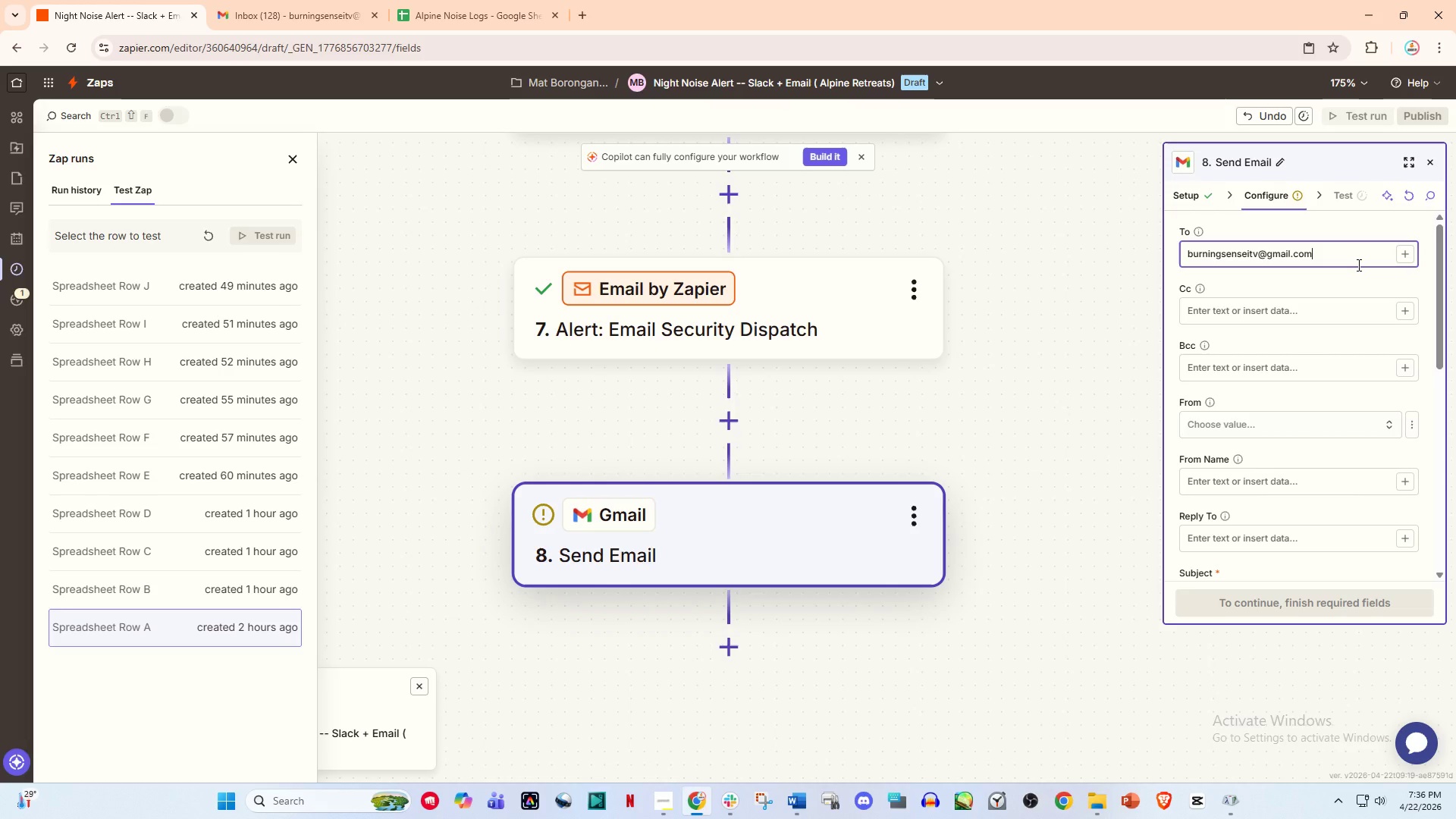 
key(Comma)
 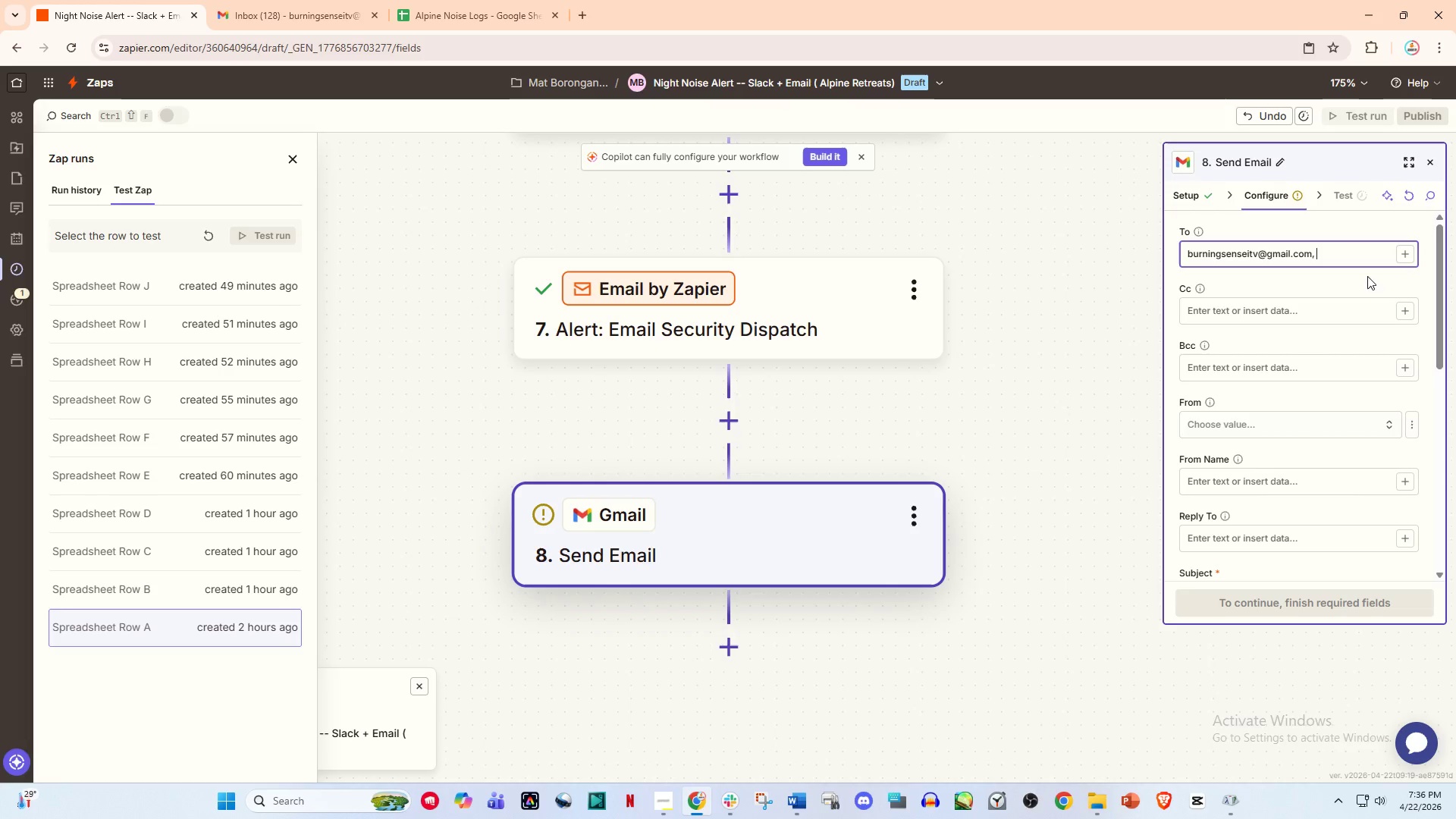 
key(Space)
 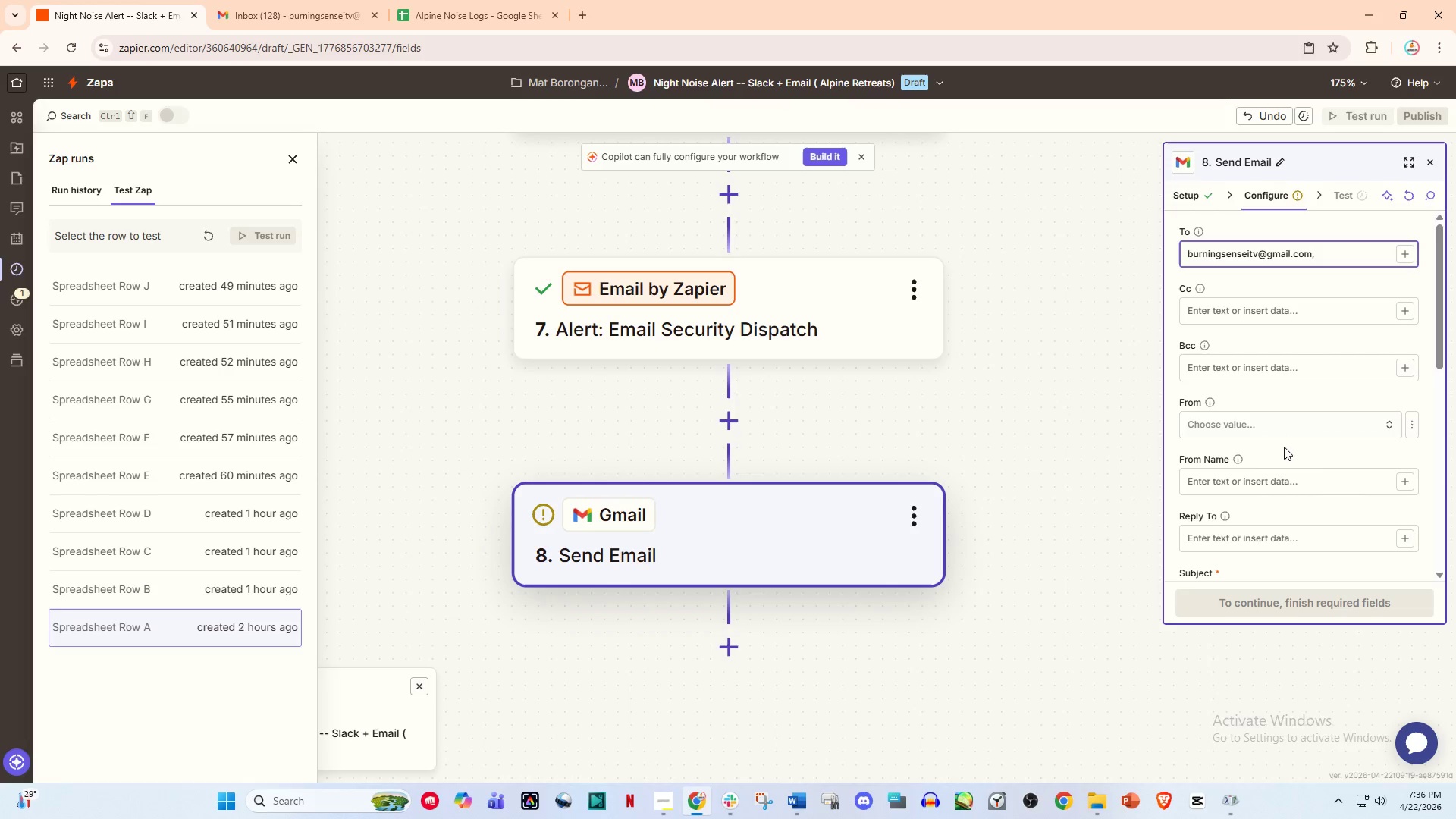 
key(Backspace)
 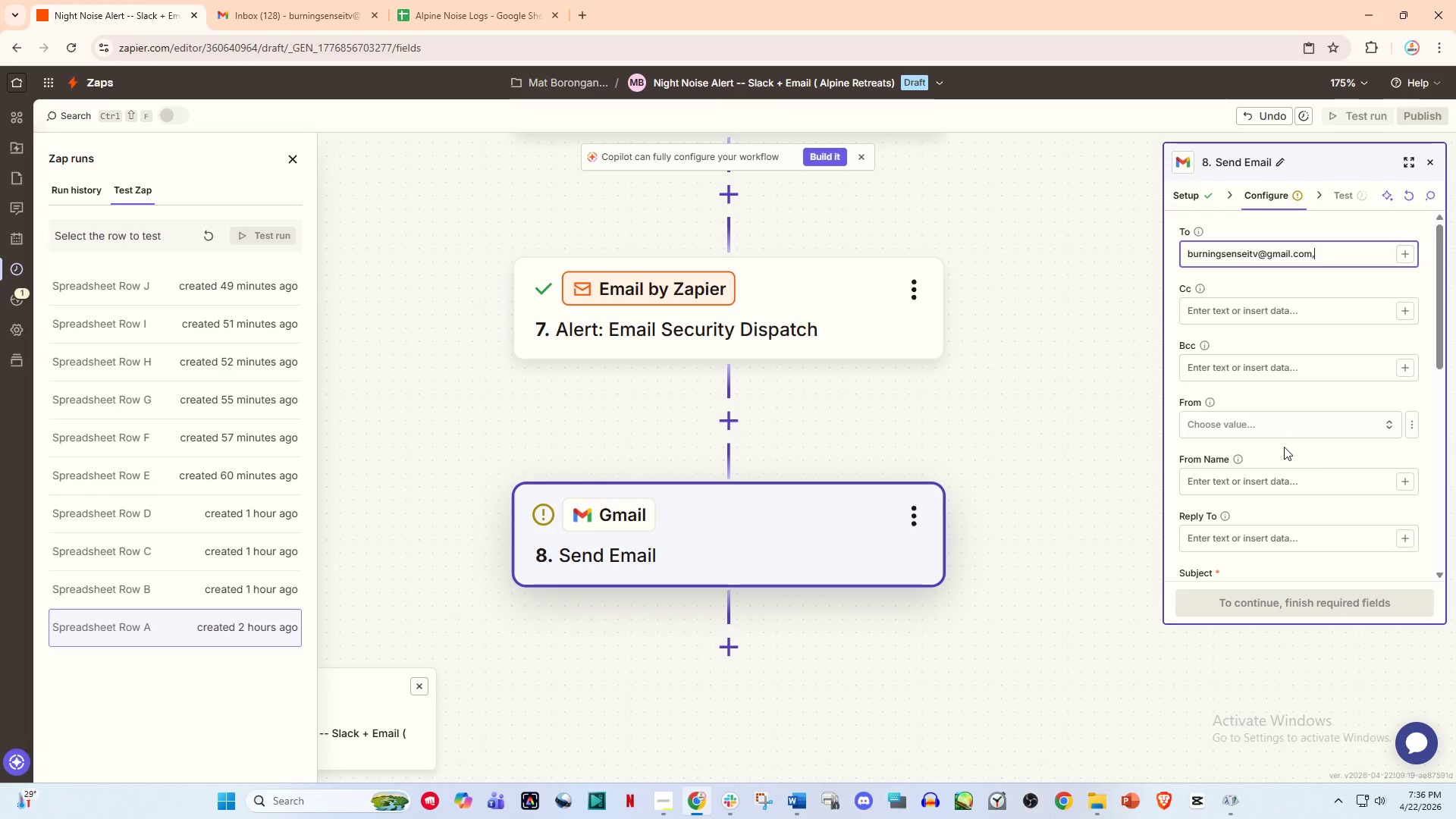 
key(Backspace)
 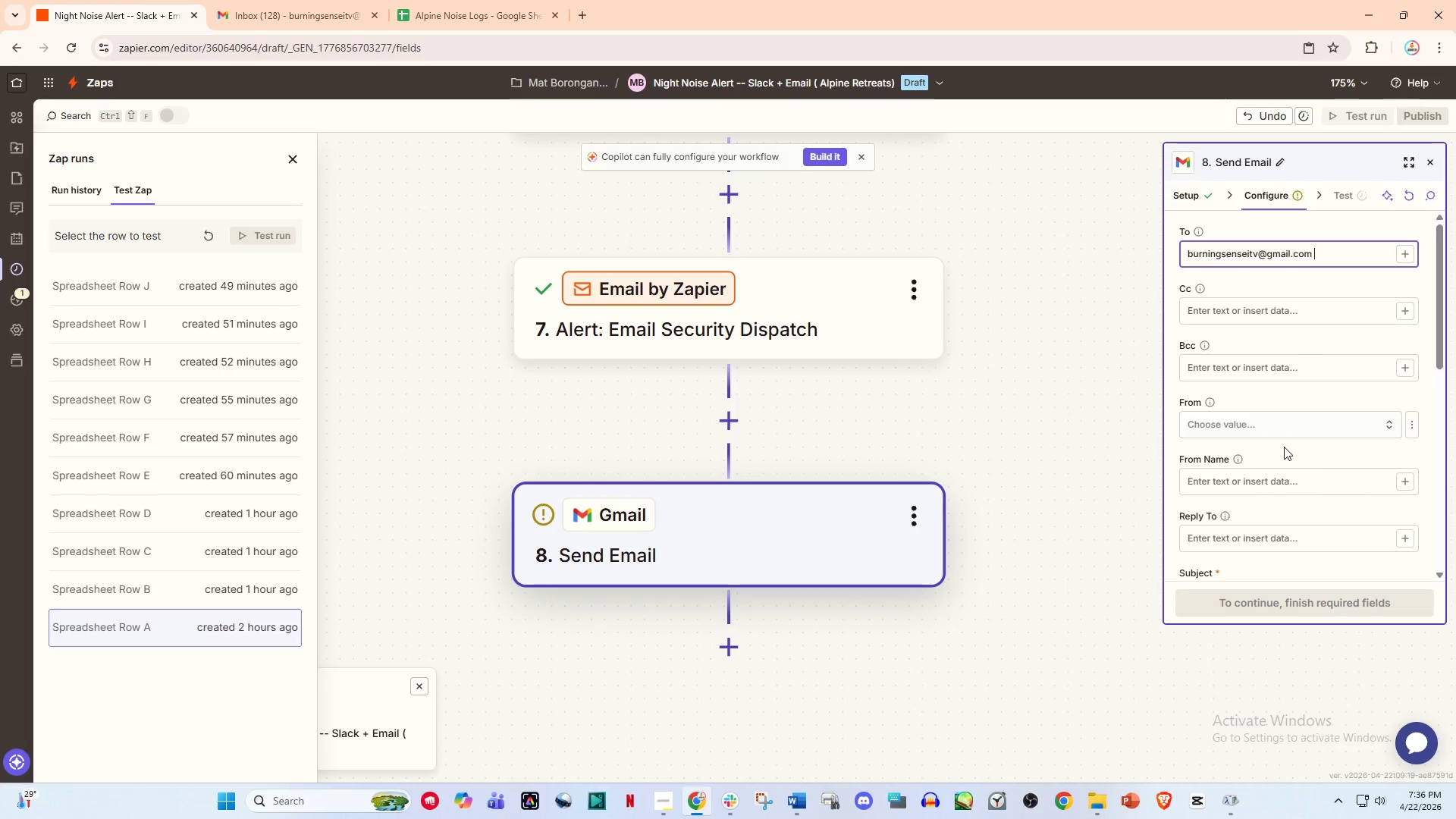 
key(Space)
 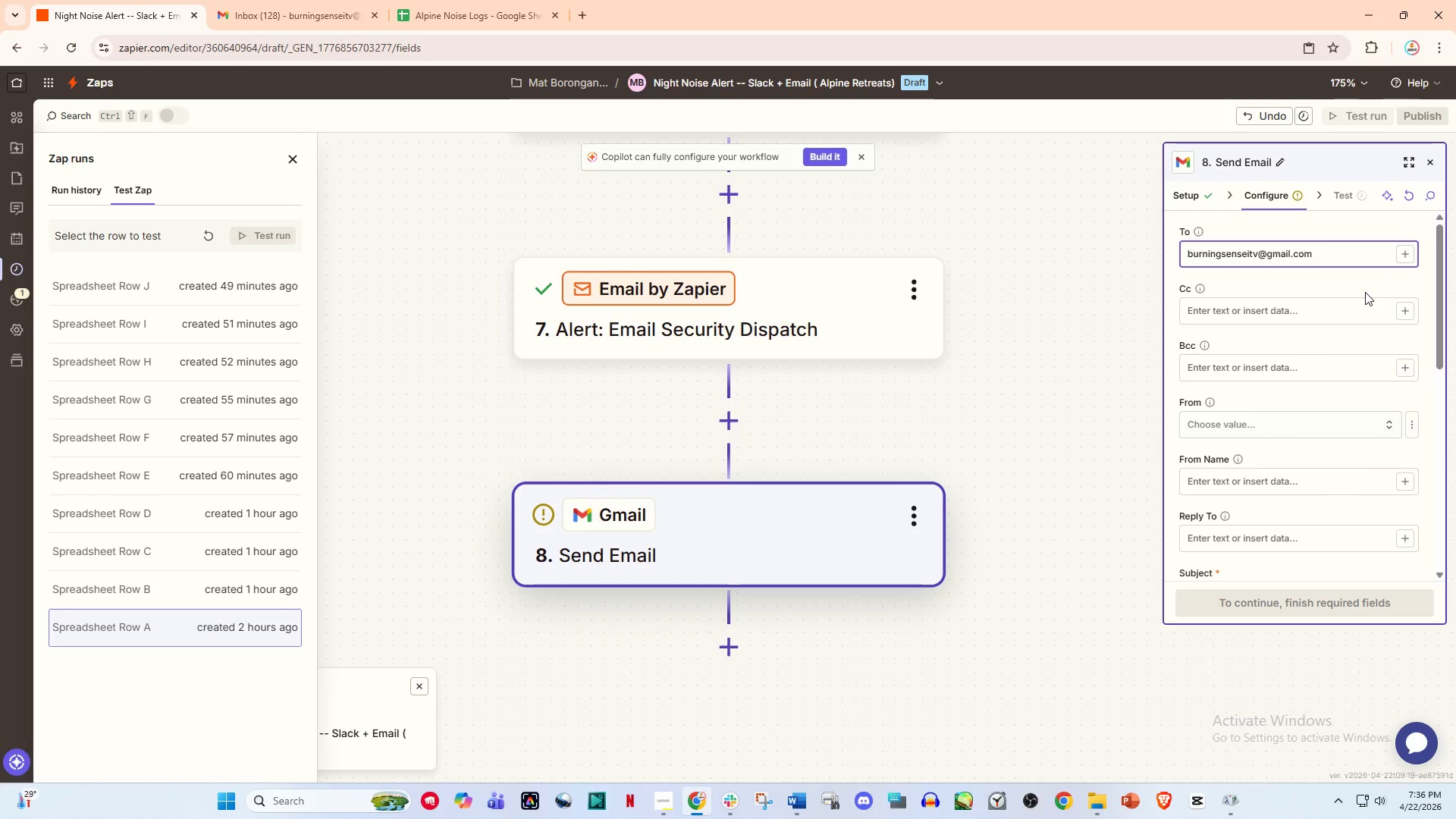 
left_click([1400, 260])
 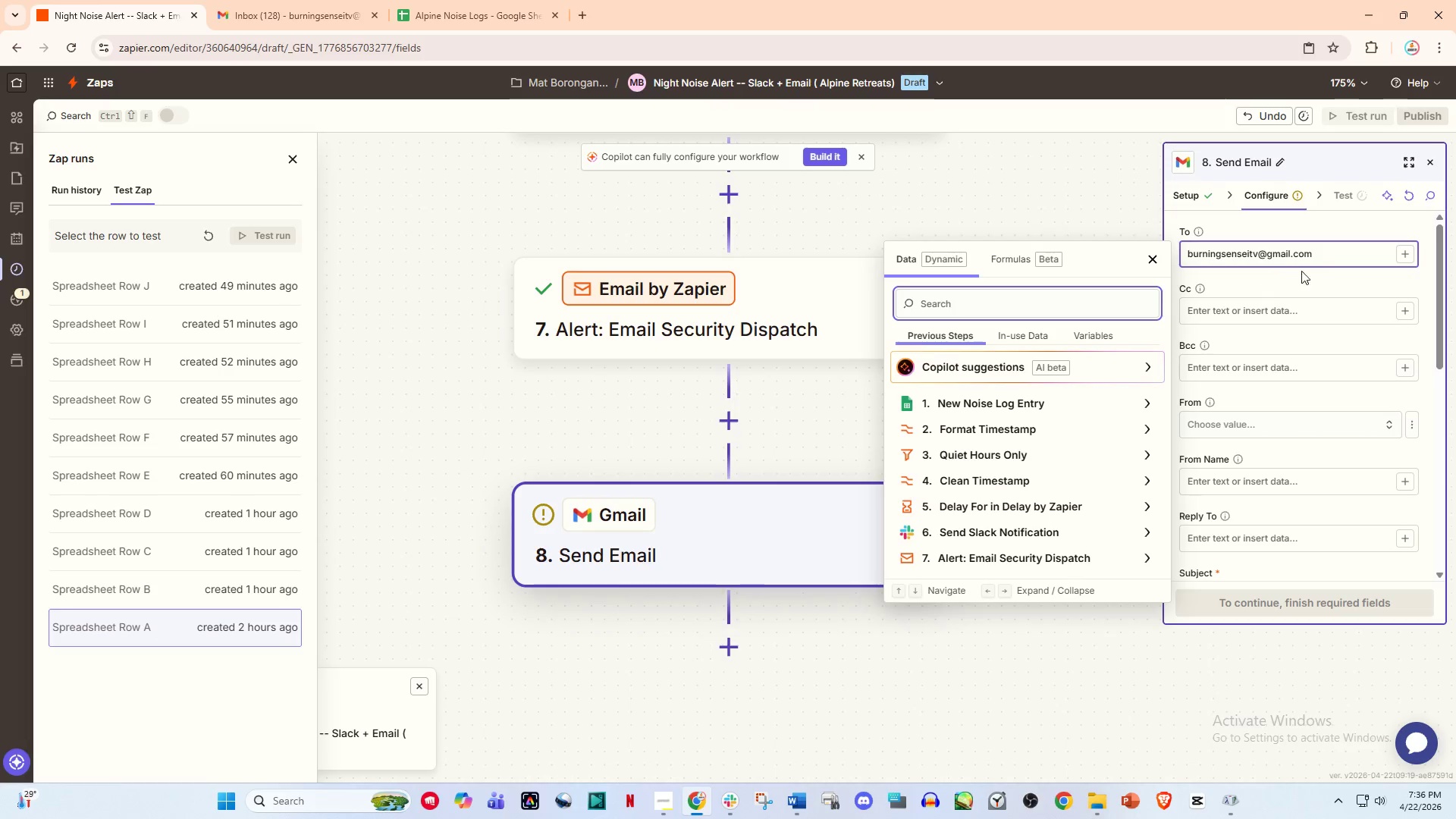 
left_click([1336, 262])
 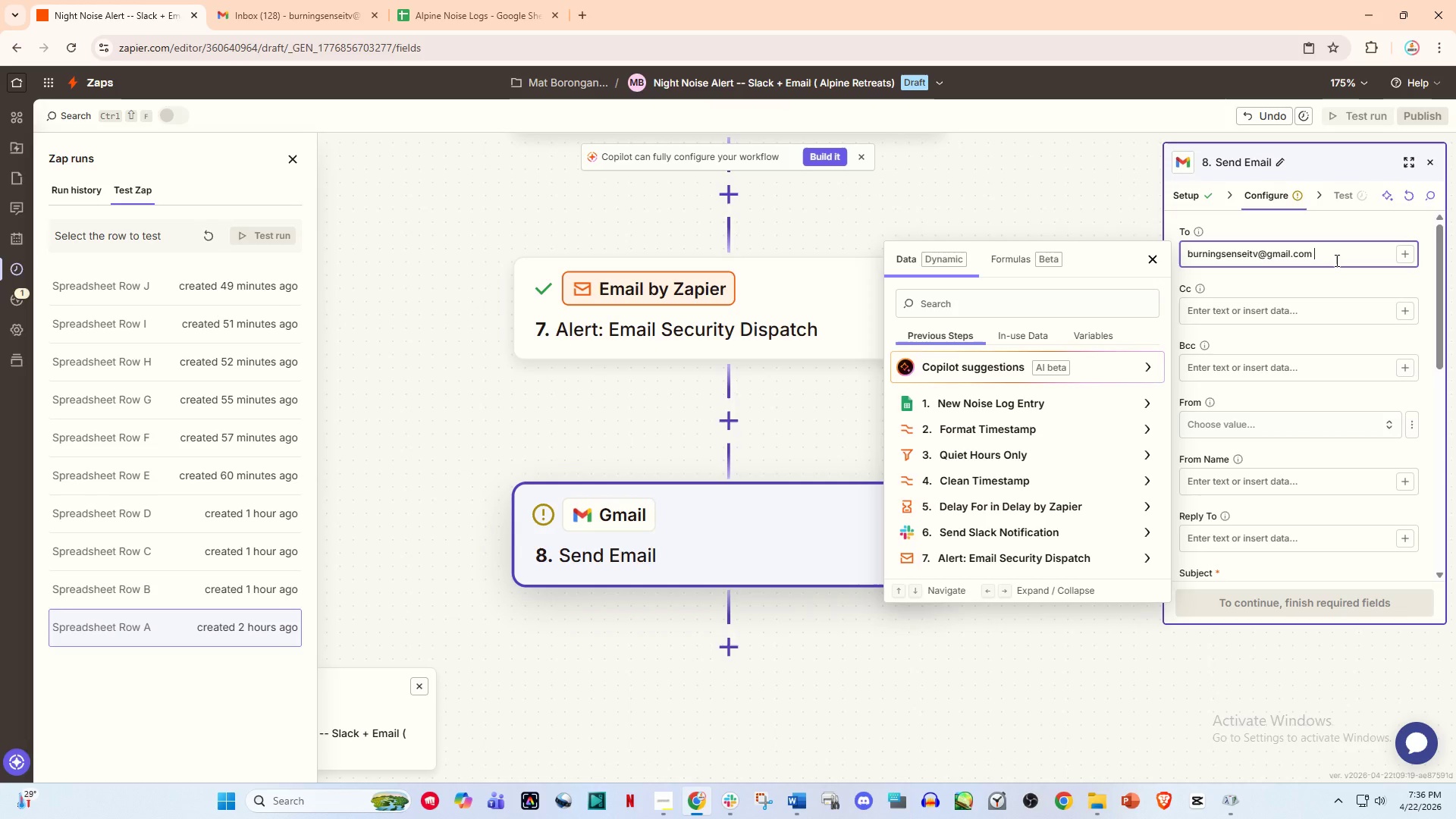 
key(Backspace)
 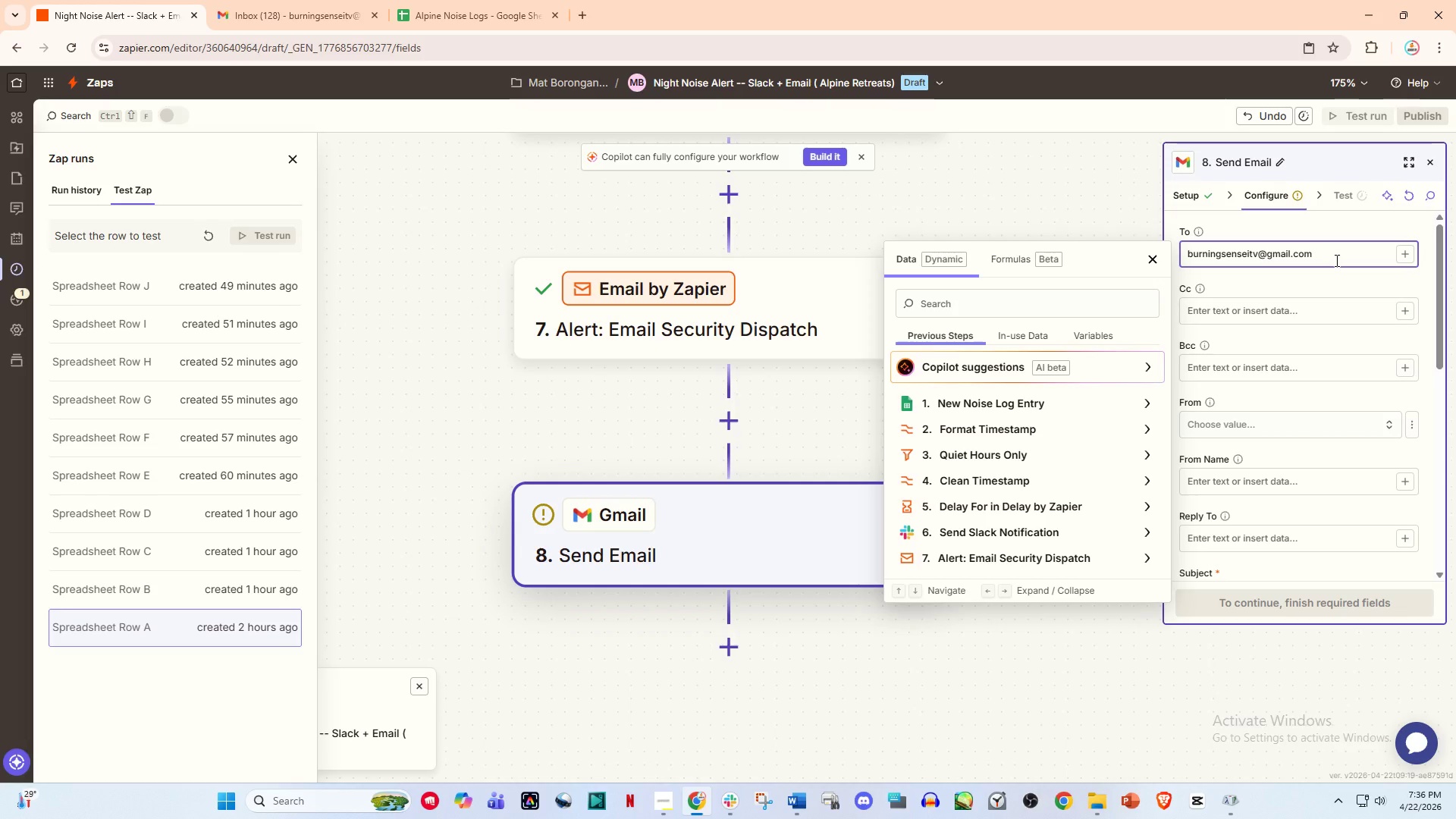 
key(Comma)
 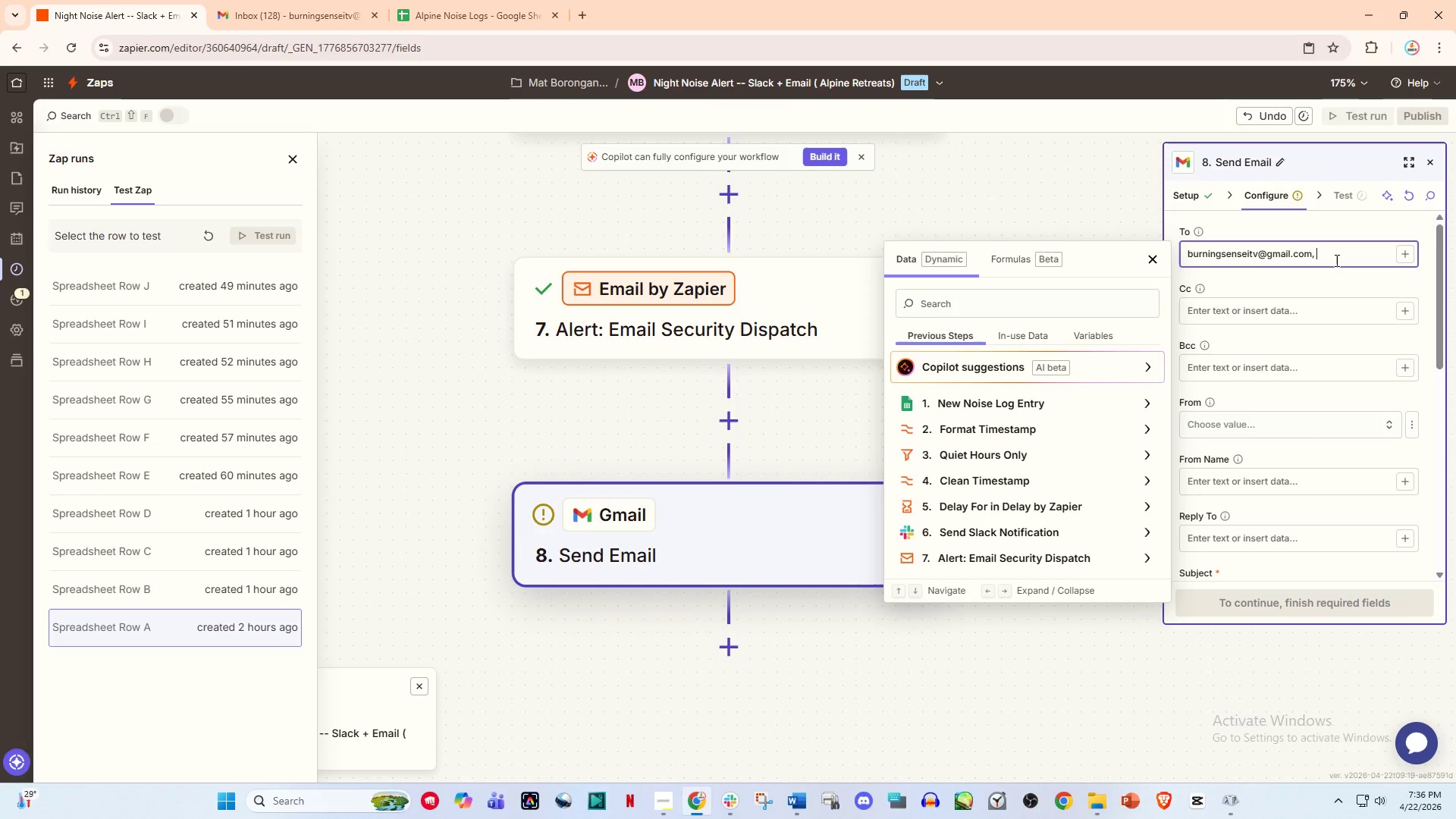 
key(Space)
 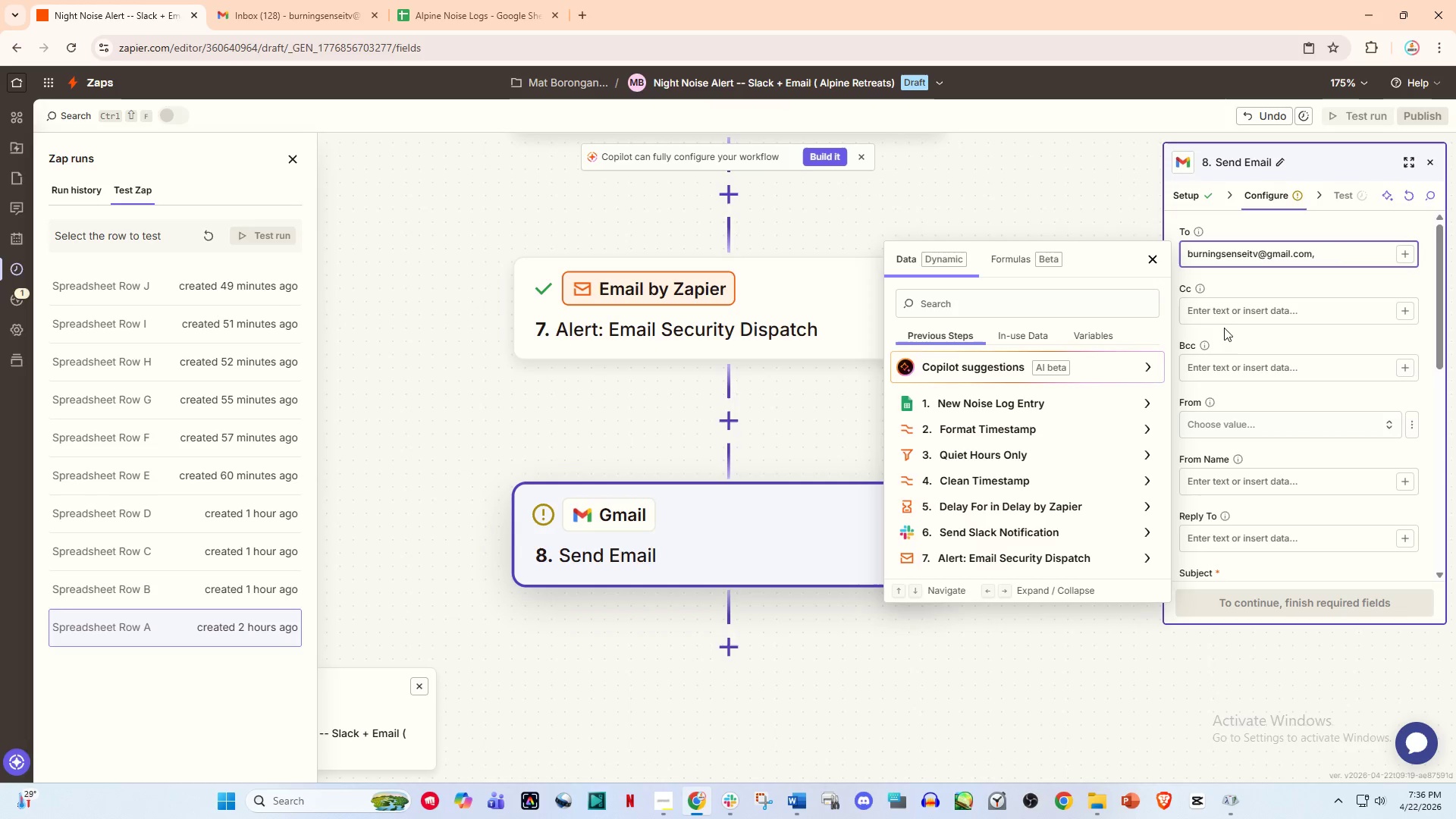 
key(Backspace)
 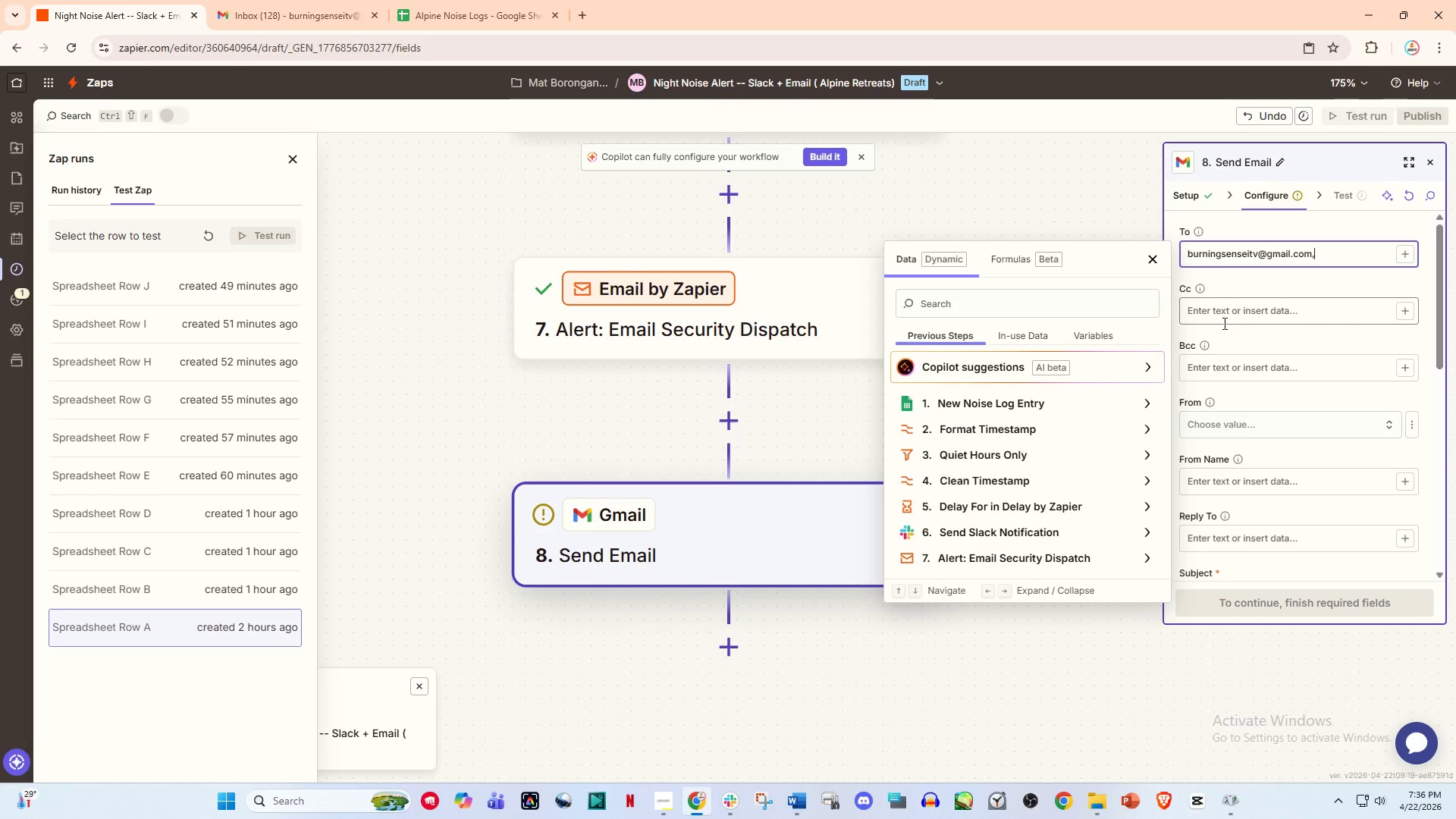 
key(Backspace)
 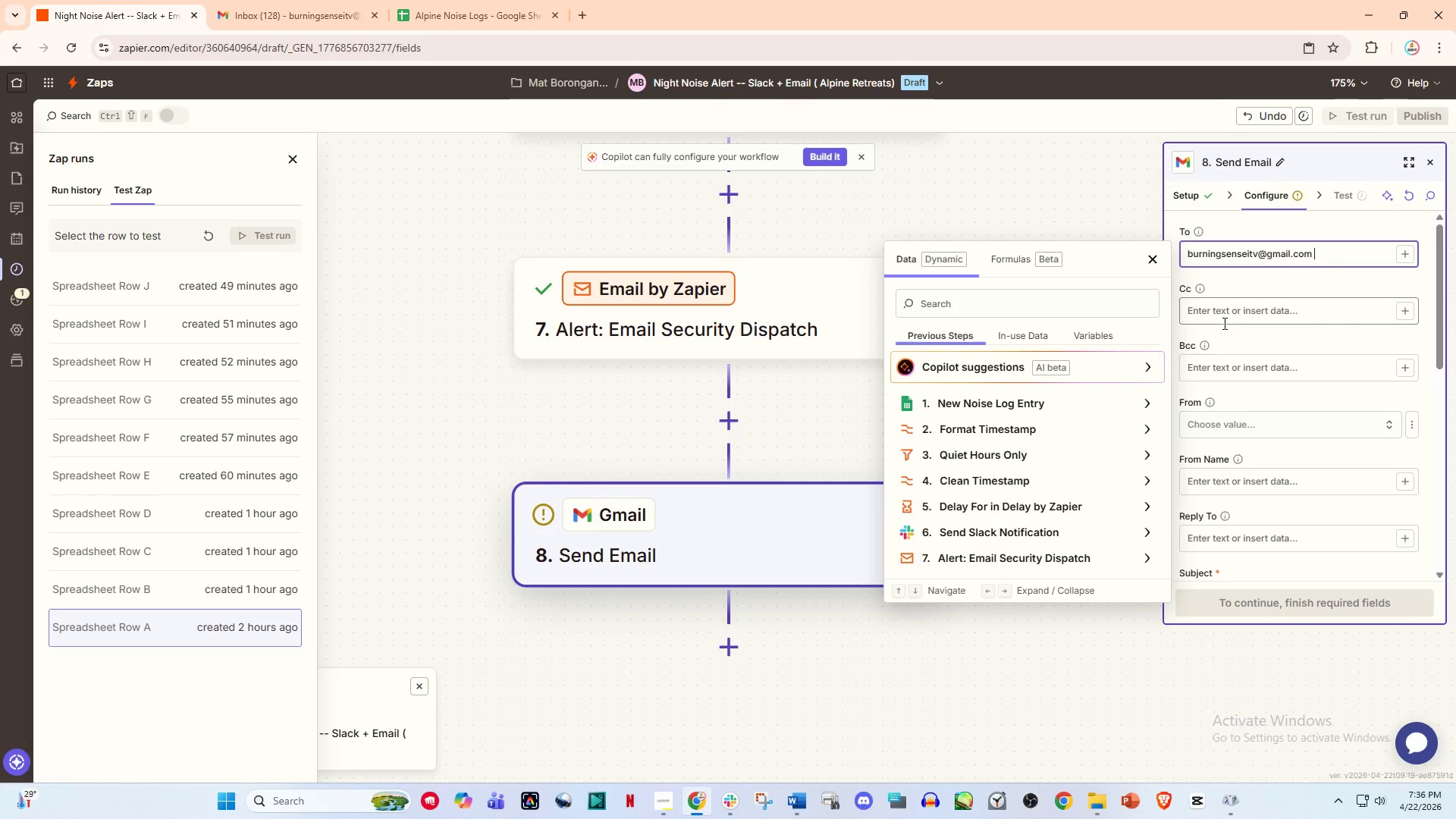 
key(Space)
 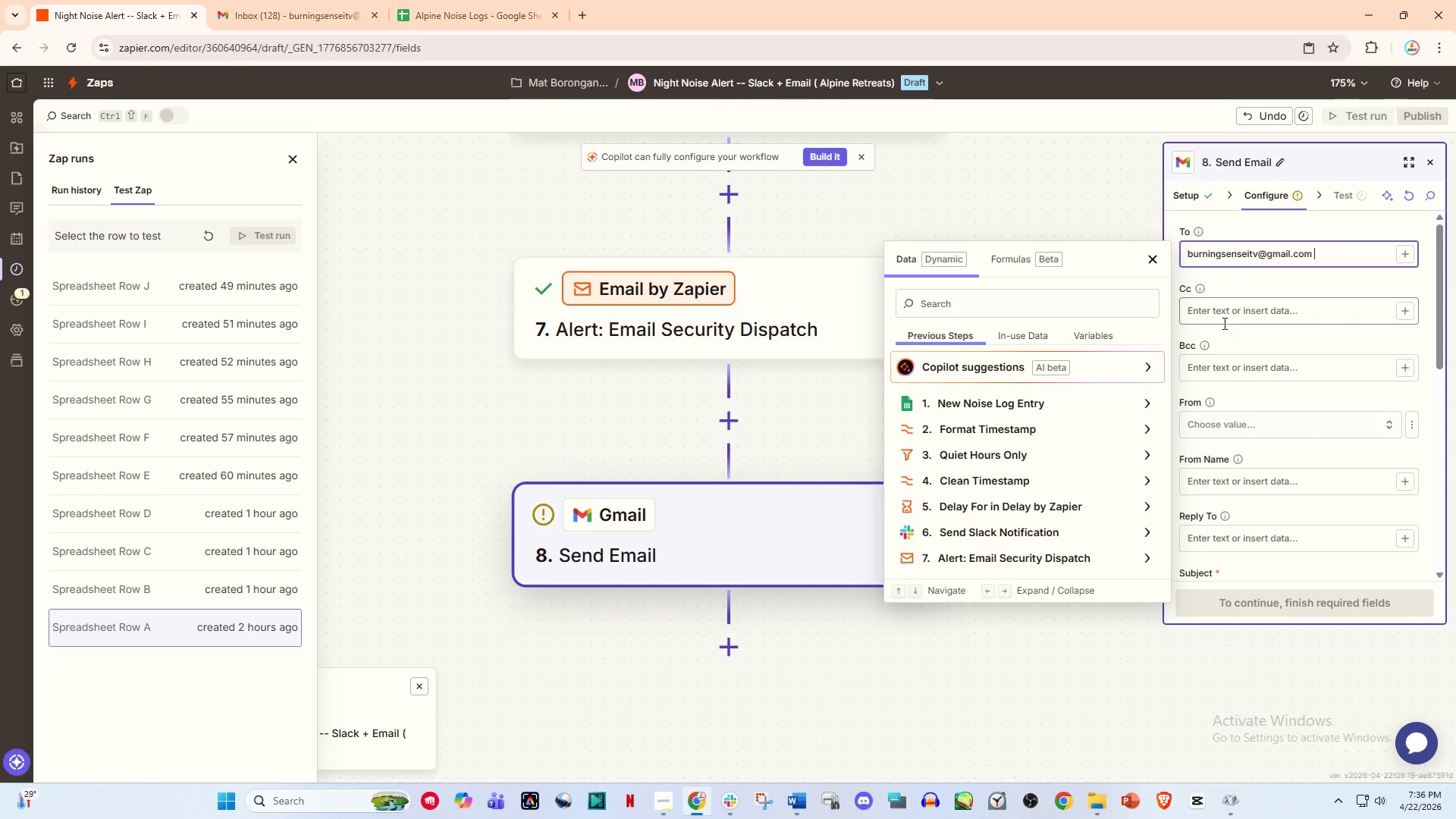 
key(Space)
 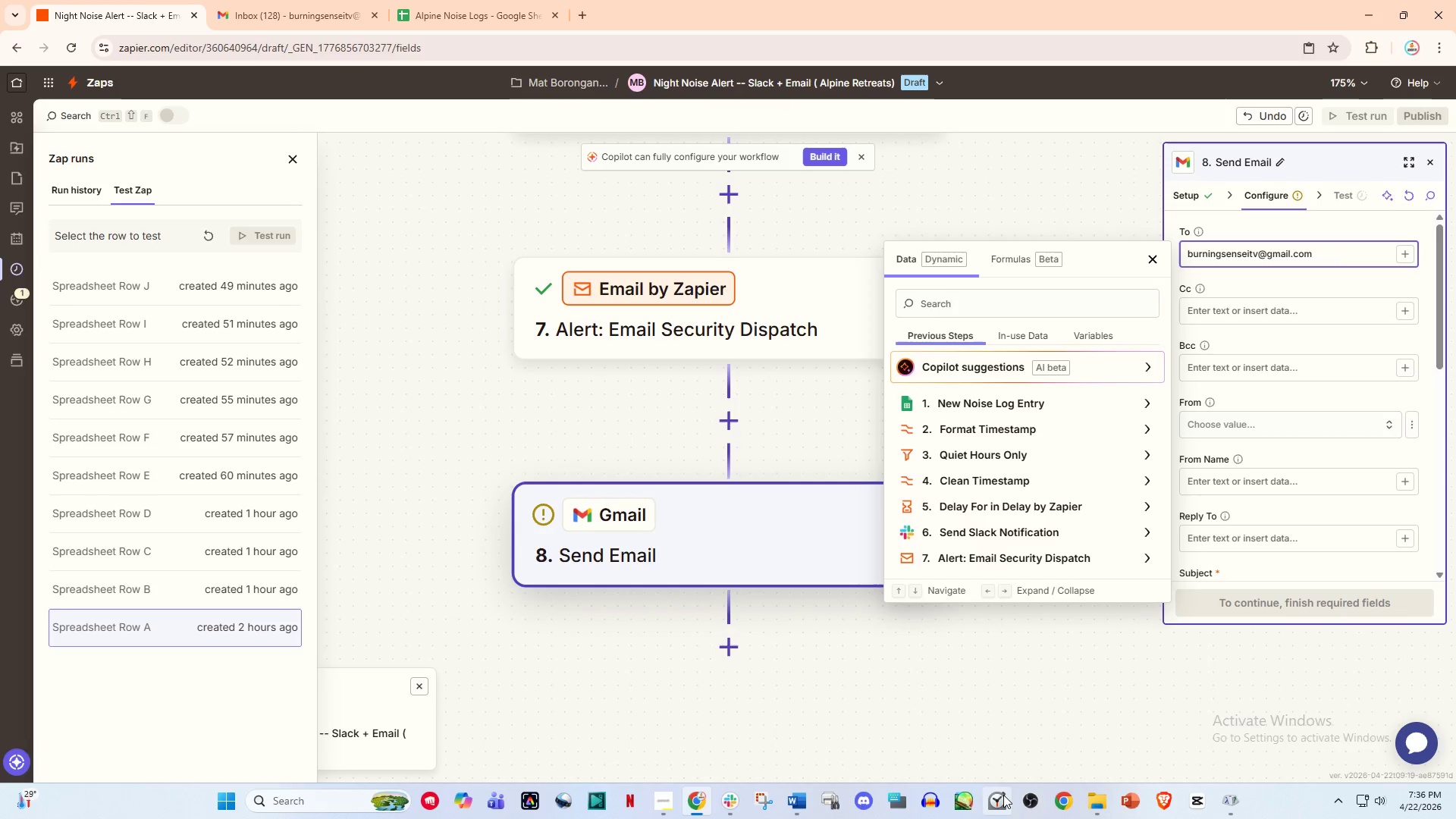 
left_click_drag(start_coordinate=[802, 676], to_coordinate=[802, 667])
 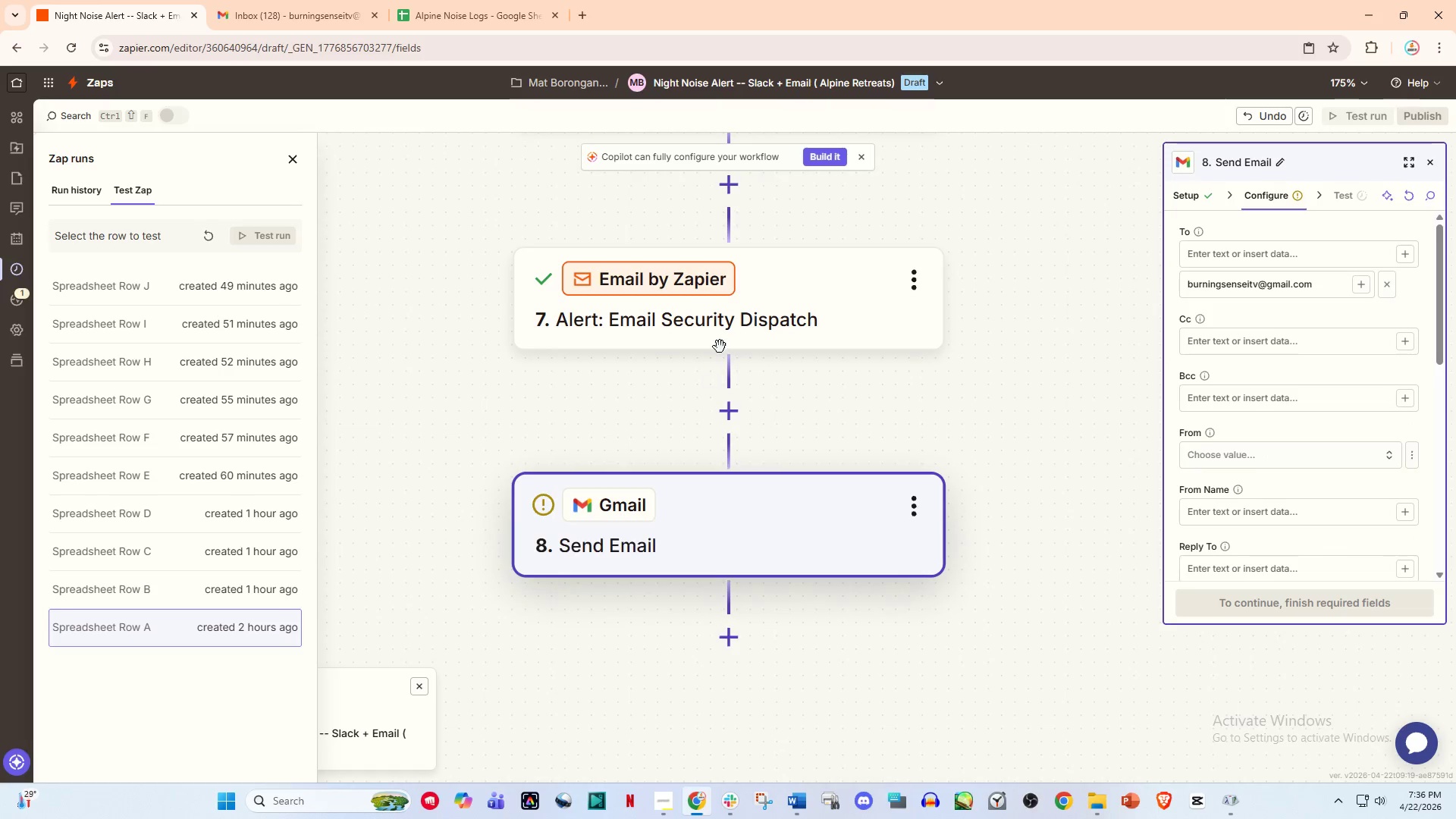 
left_click([726, 332])
 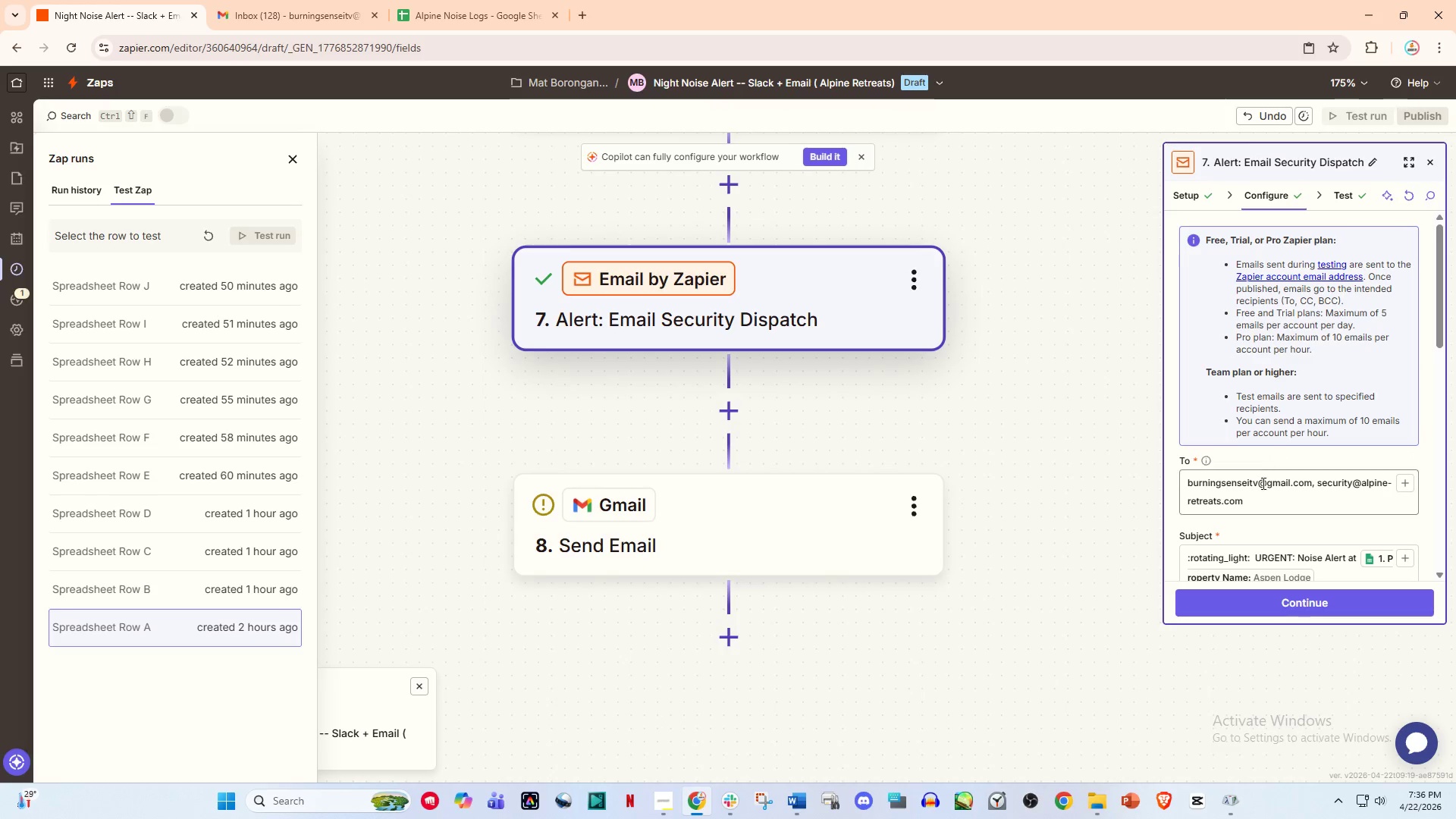 
left_click_drag(start_coordinate=[1260, 510], to_coordinate=[1317, 487])
 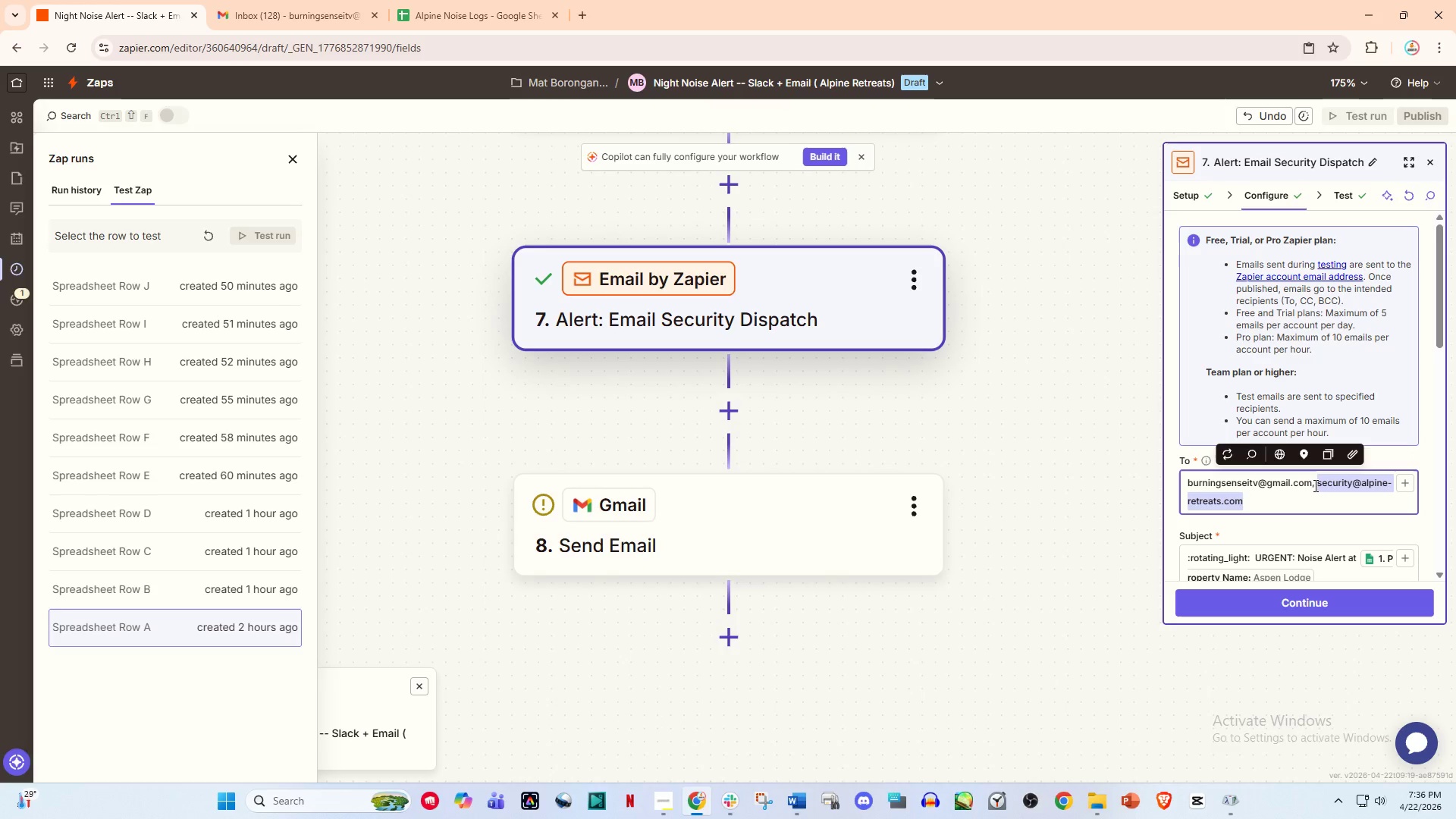 
key(Control+C)
 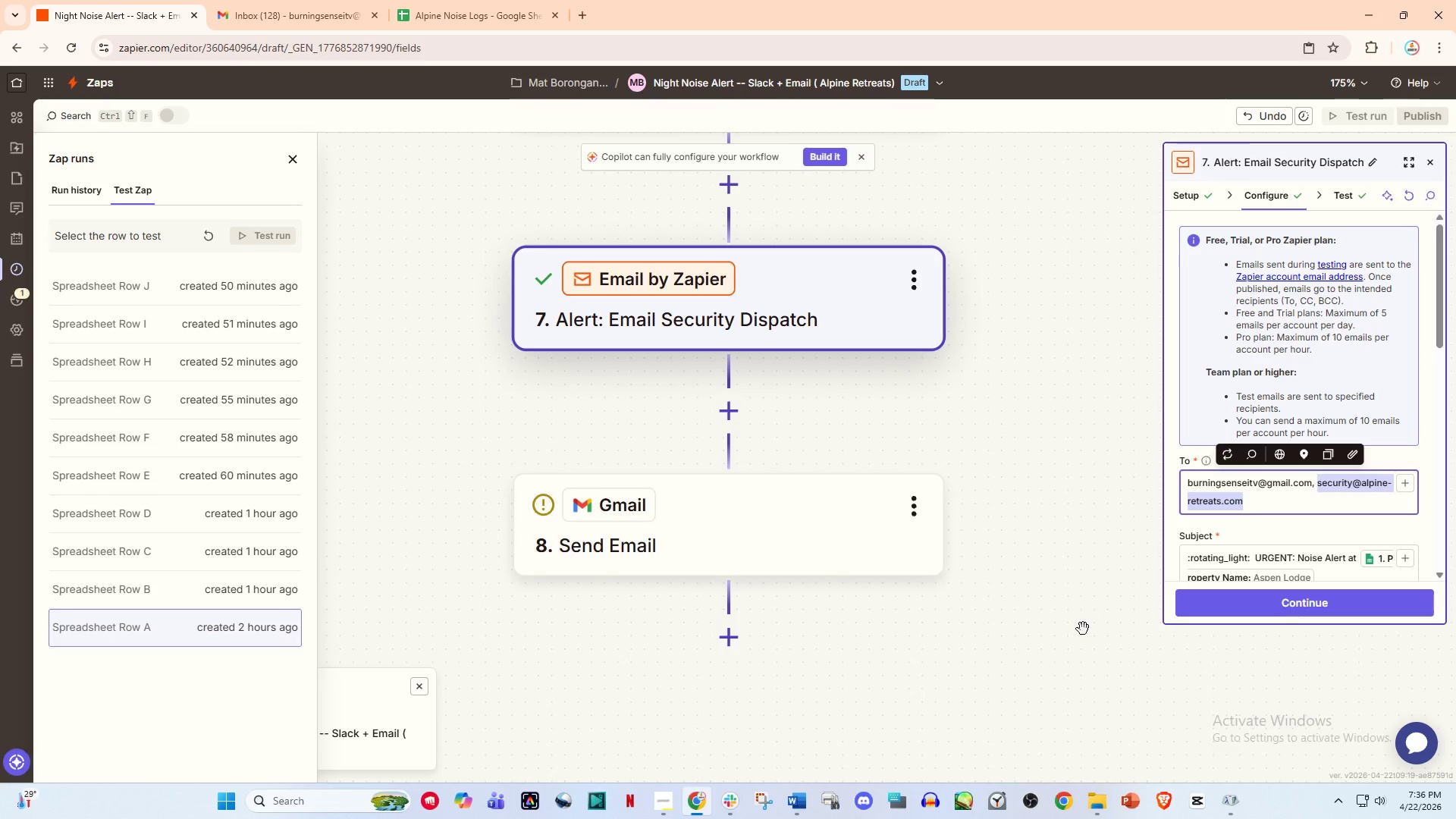 
key(Control+C)
 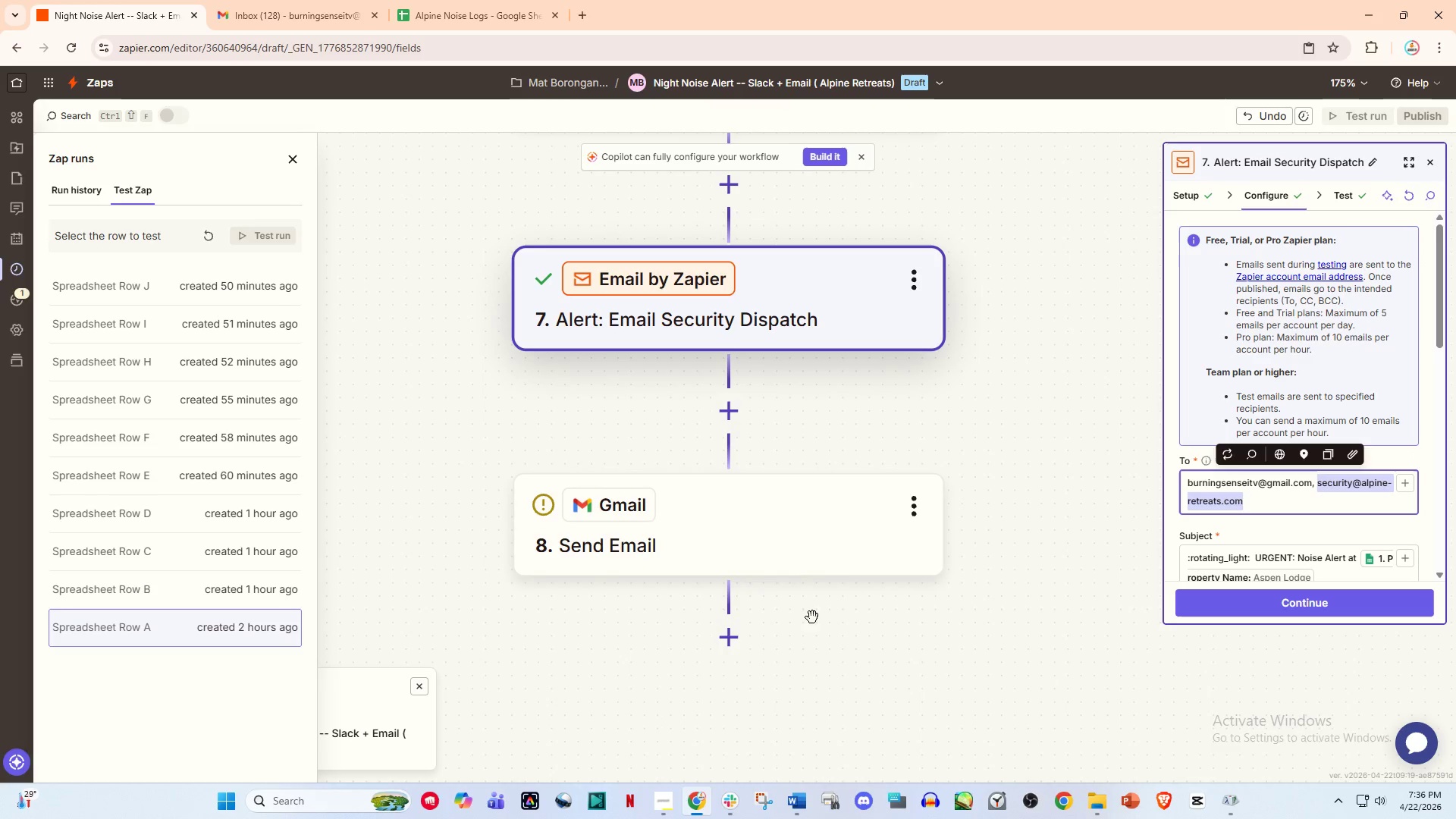 
double_click([799, 544])
 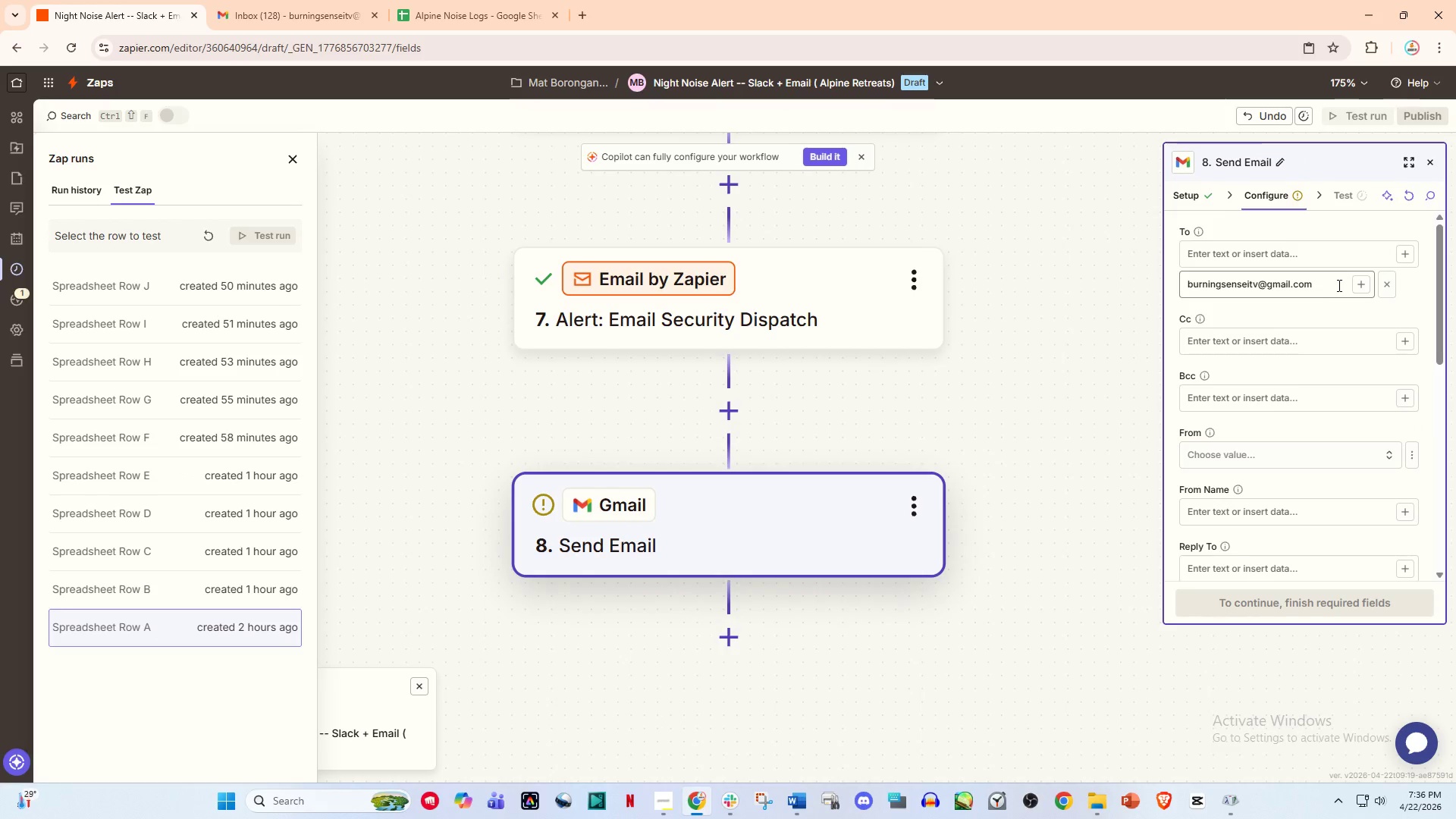 
left_click([1274, 258])
 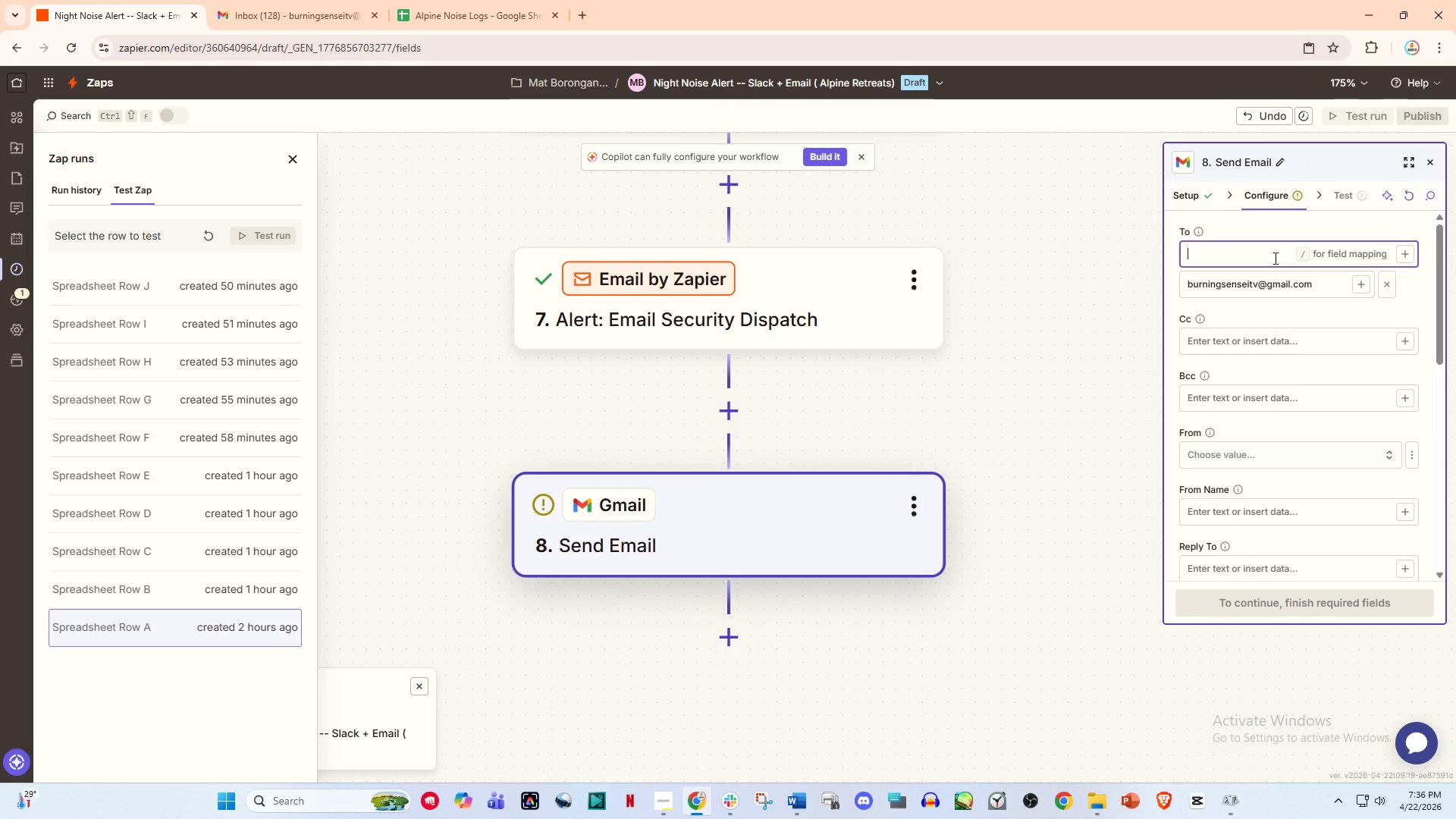 
key(Control+V)
 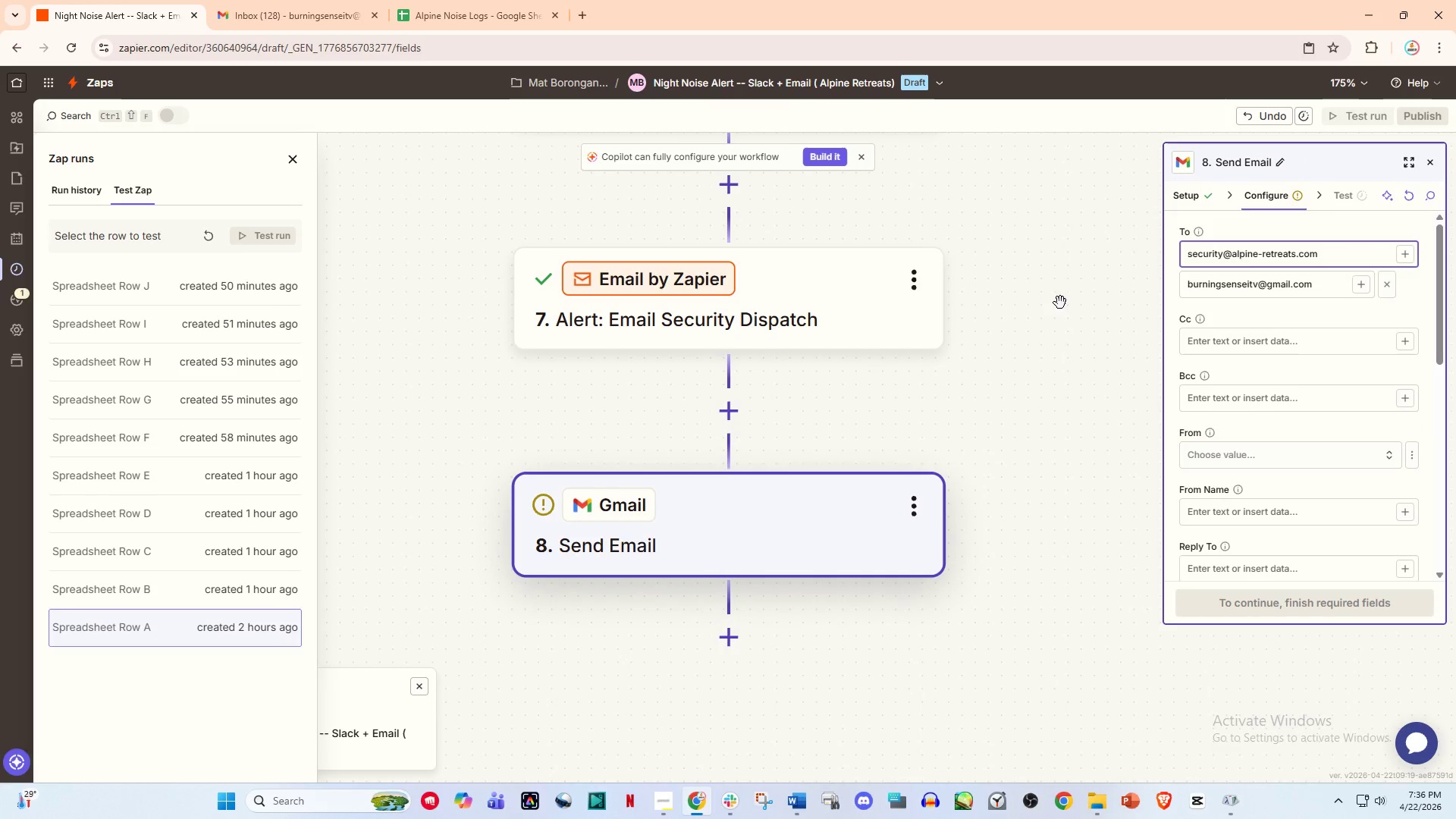 
left_click([1056, 303])
 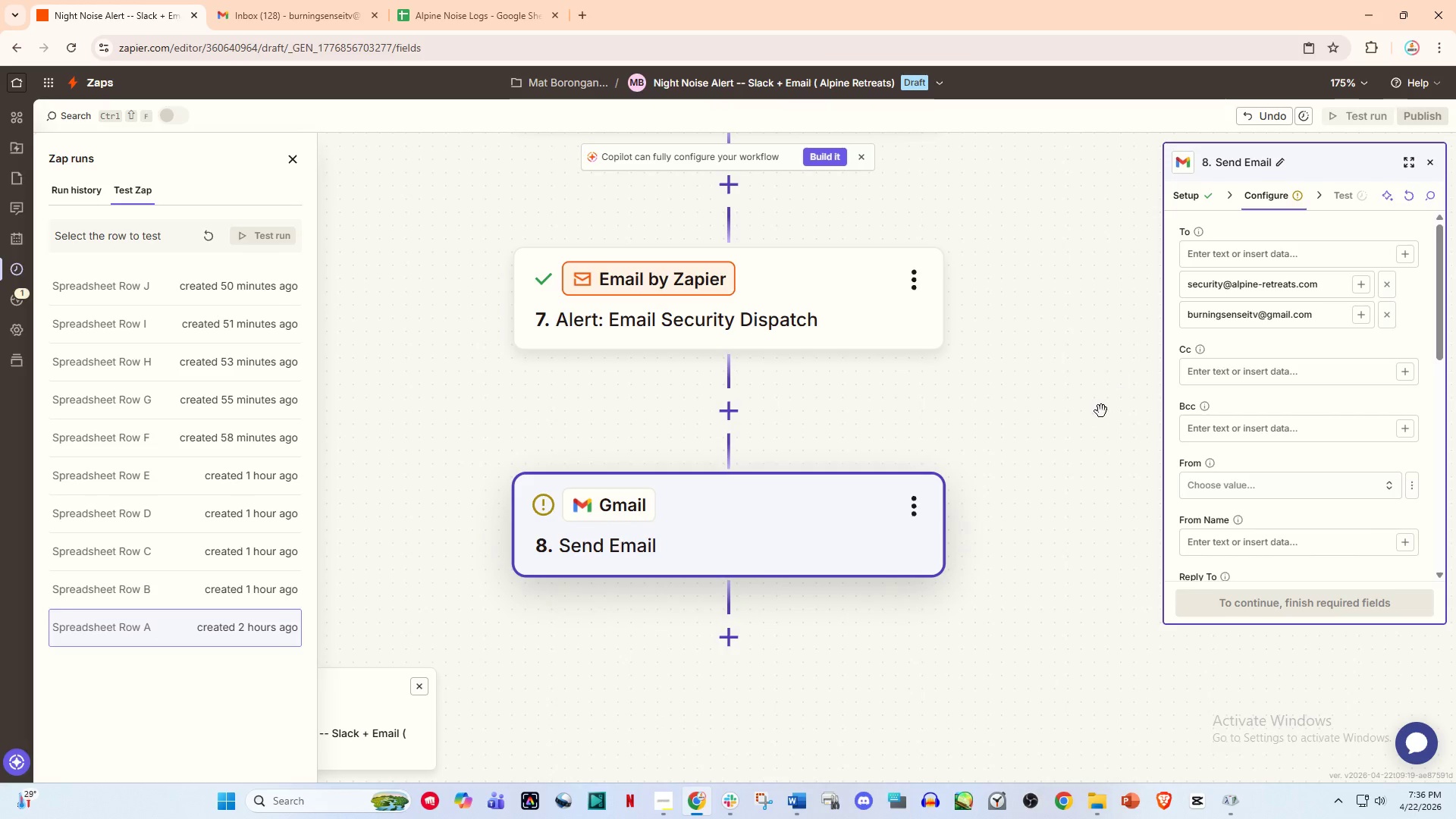 
scroll: coordinate [1124, 415], scroll_direction: down, amount: 2.0
 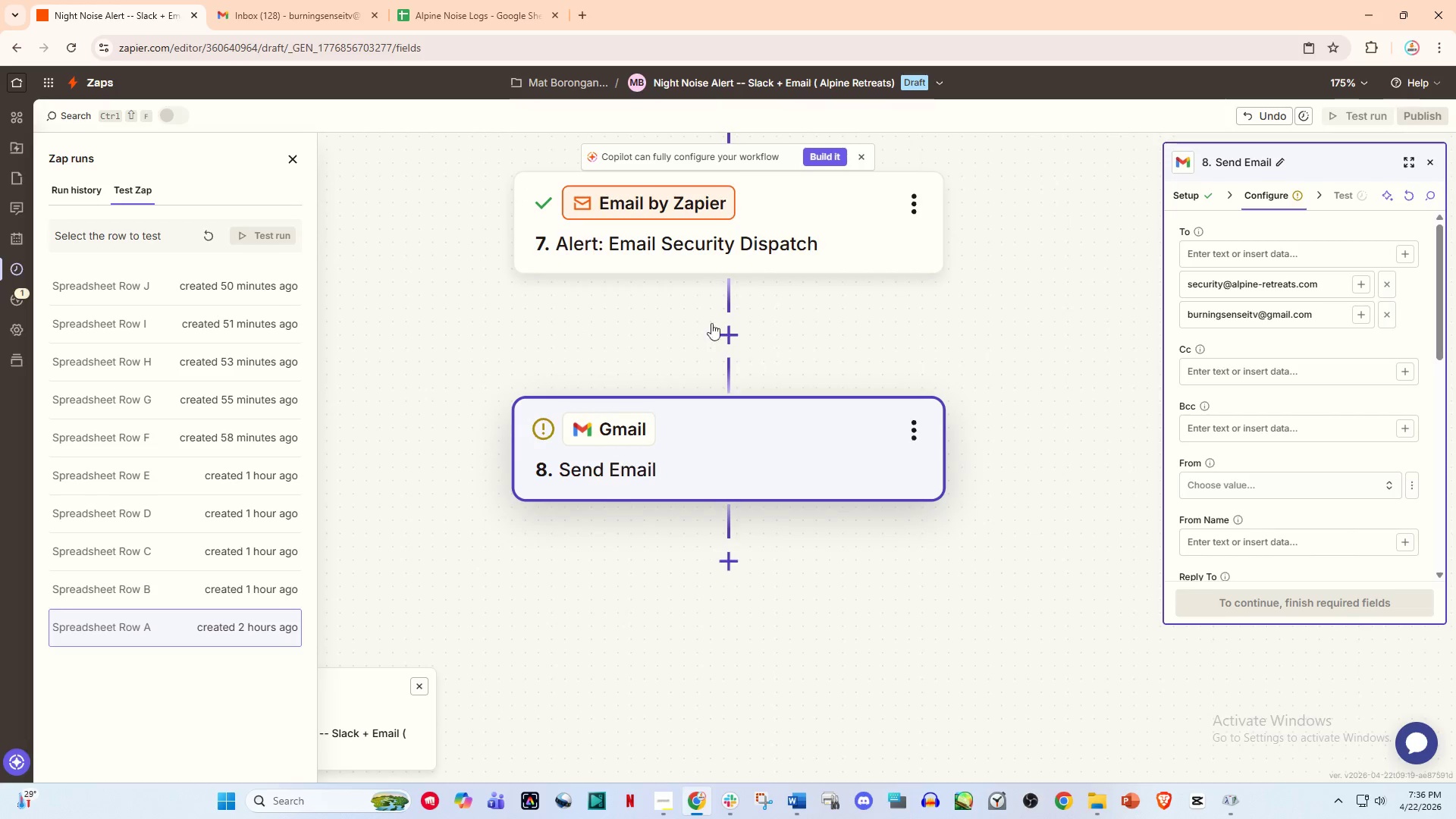 
left_click([742, 231])
 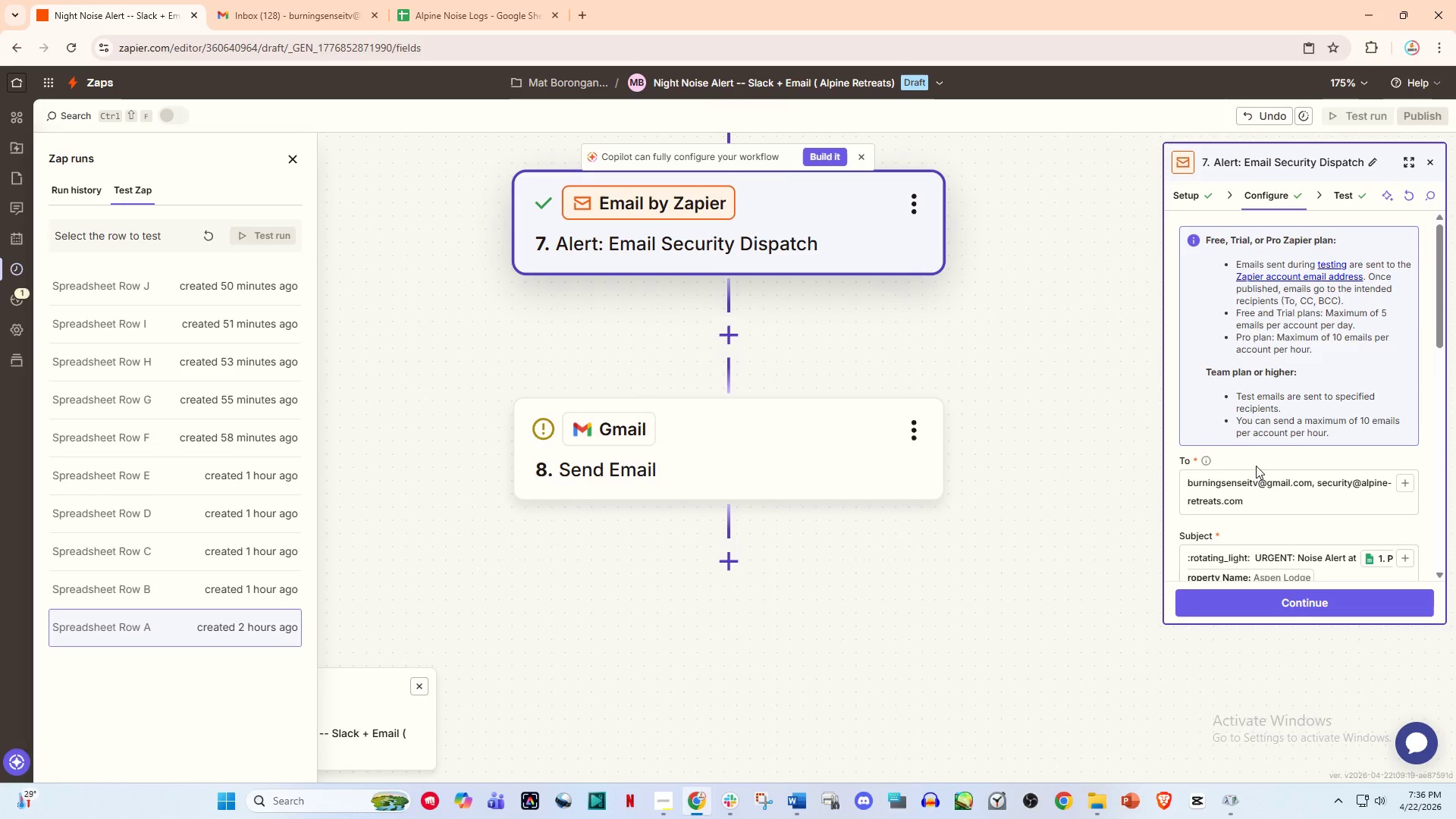 
scroll: coordinate [1256, 466], scroll_direction: down, amount: 1.0
 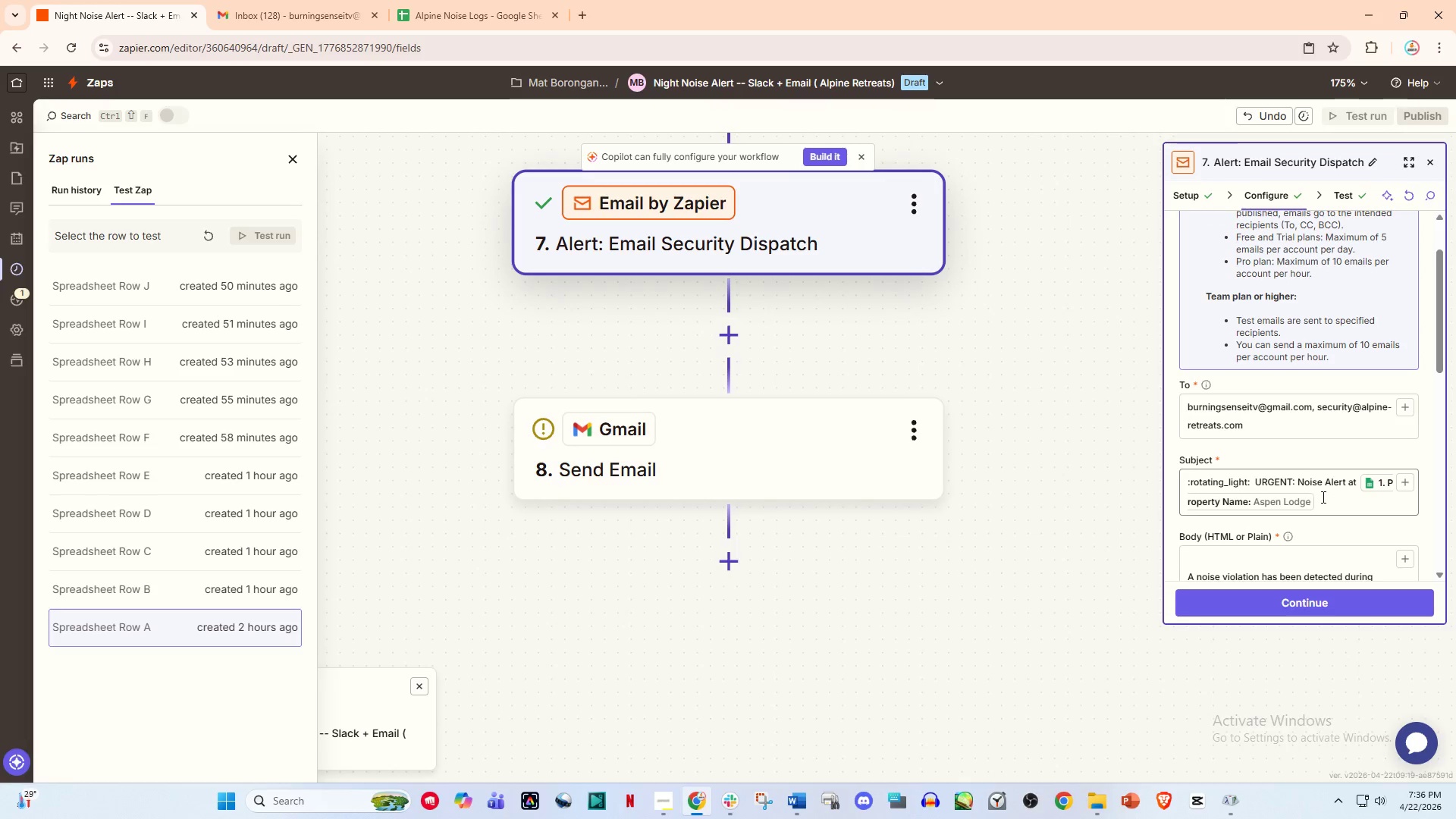 
left_click_drag(start_coordinate=[1321, 508], to_coordinate=[1116, 450])
 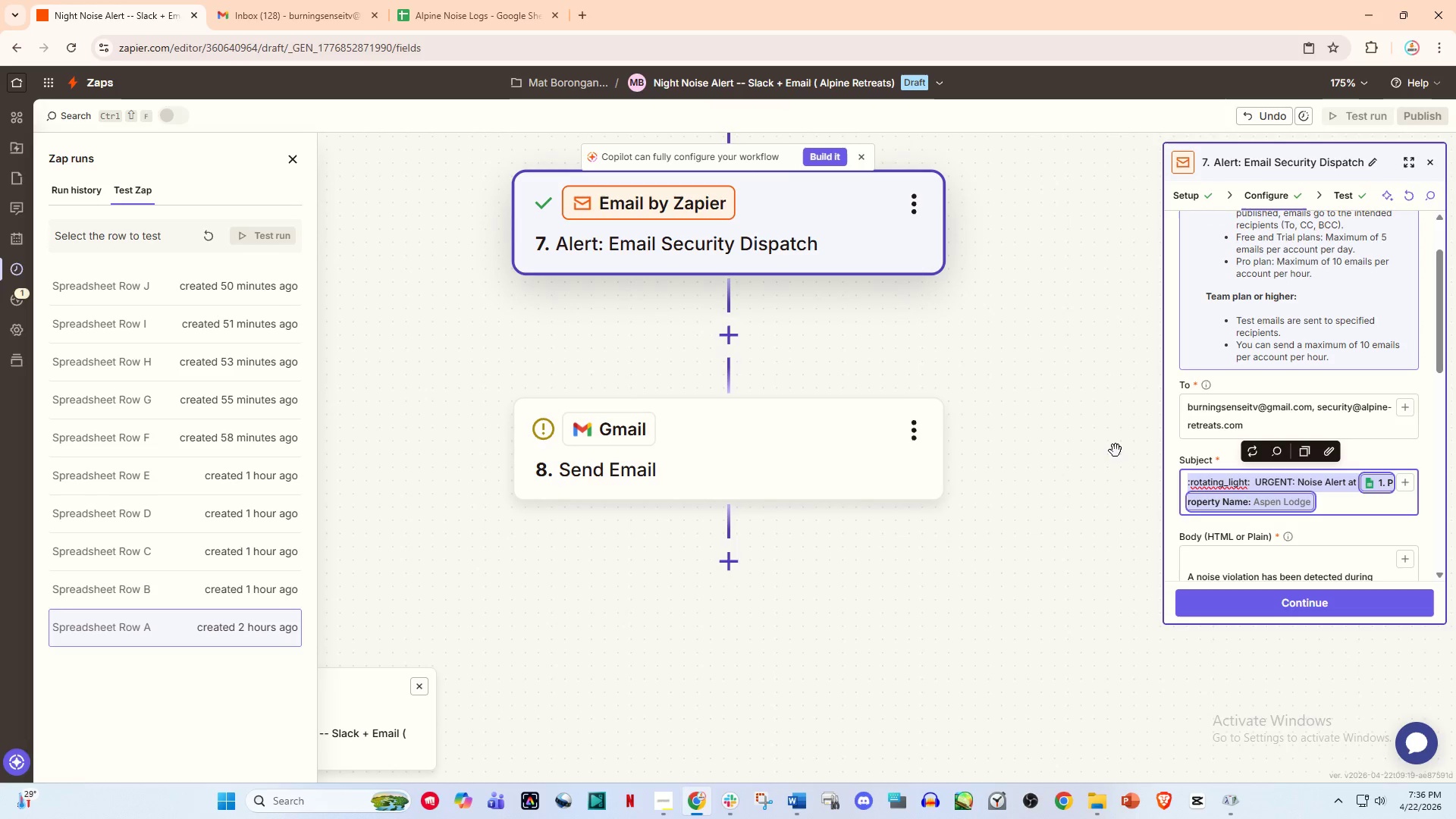 
key(Control+C)
 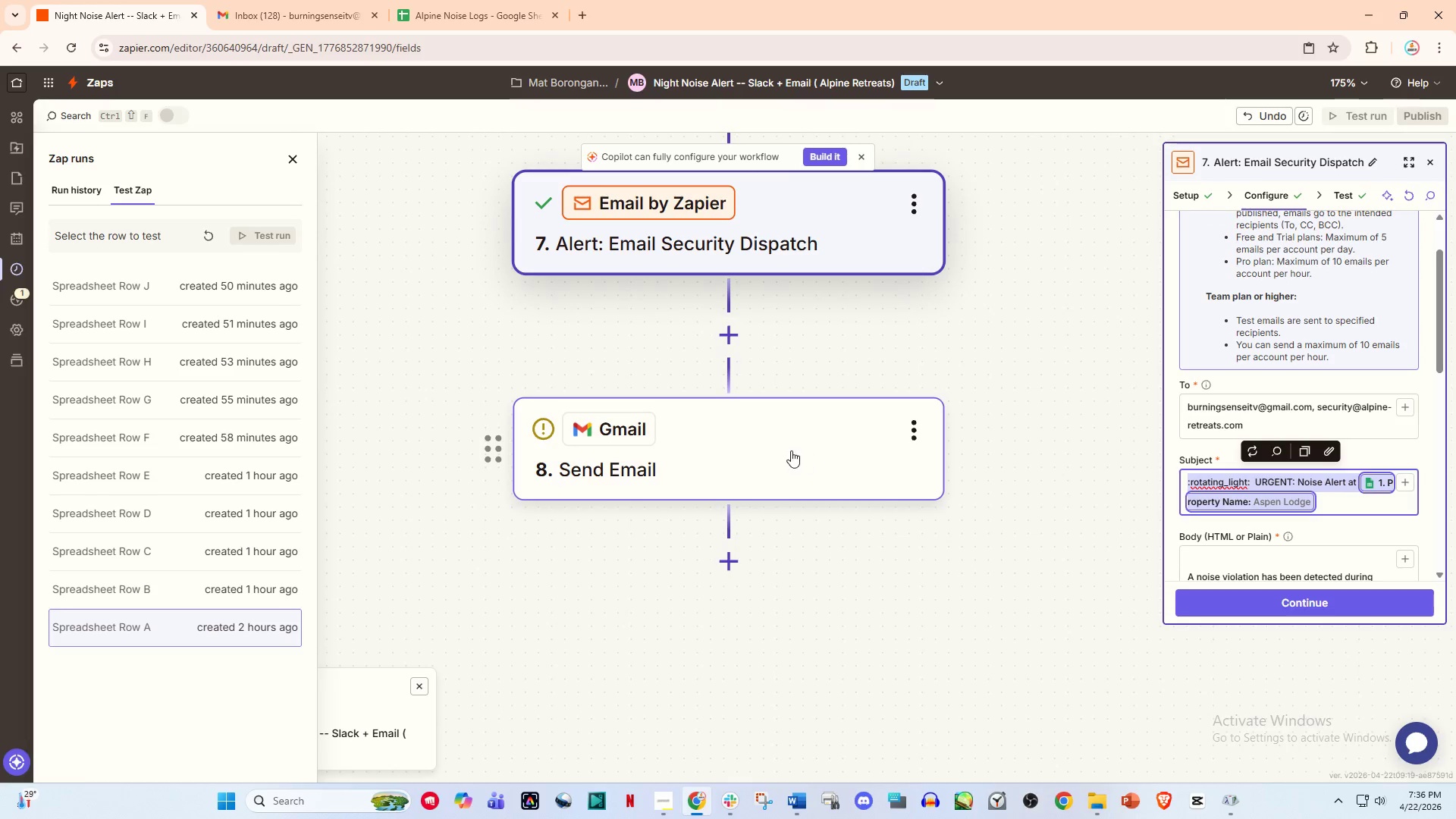 
left_click([791, 450])
 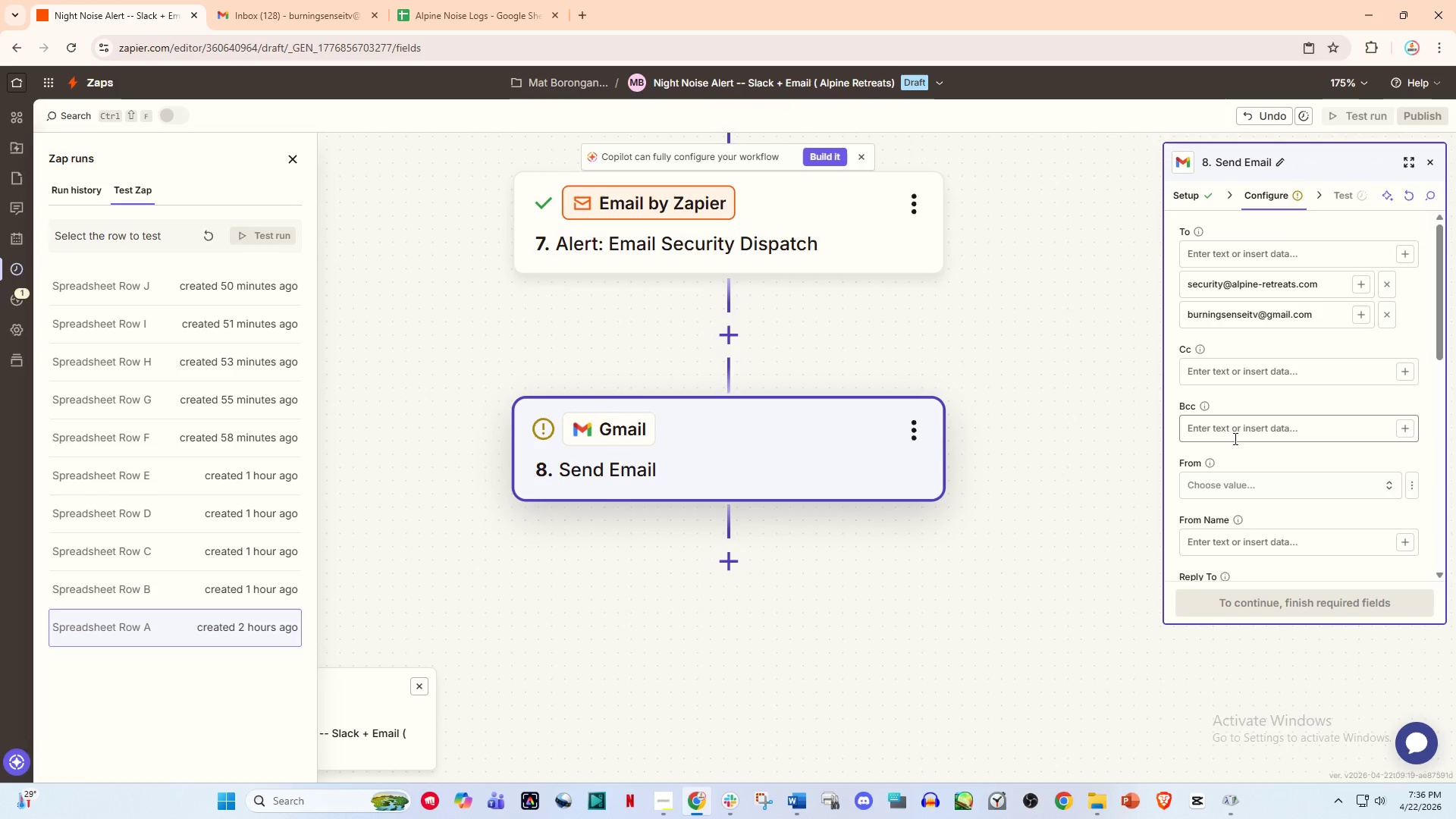 
scroll: coordinate [1230, 469], scroll_direction: down, amount: 2.0
 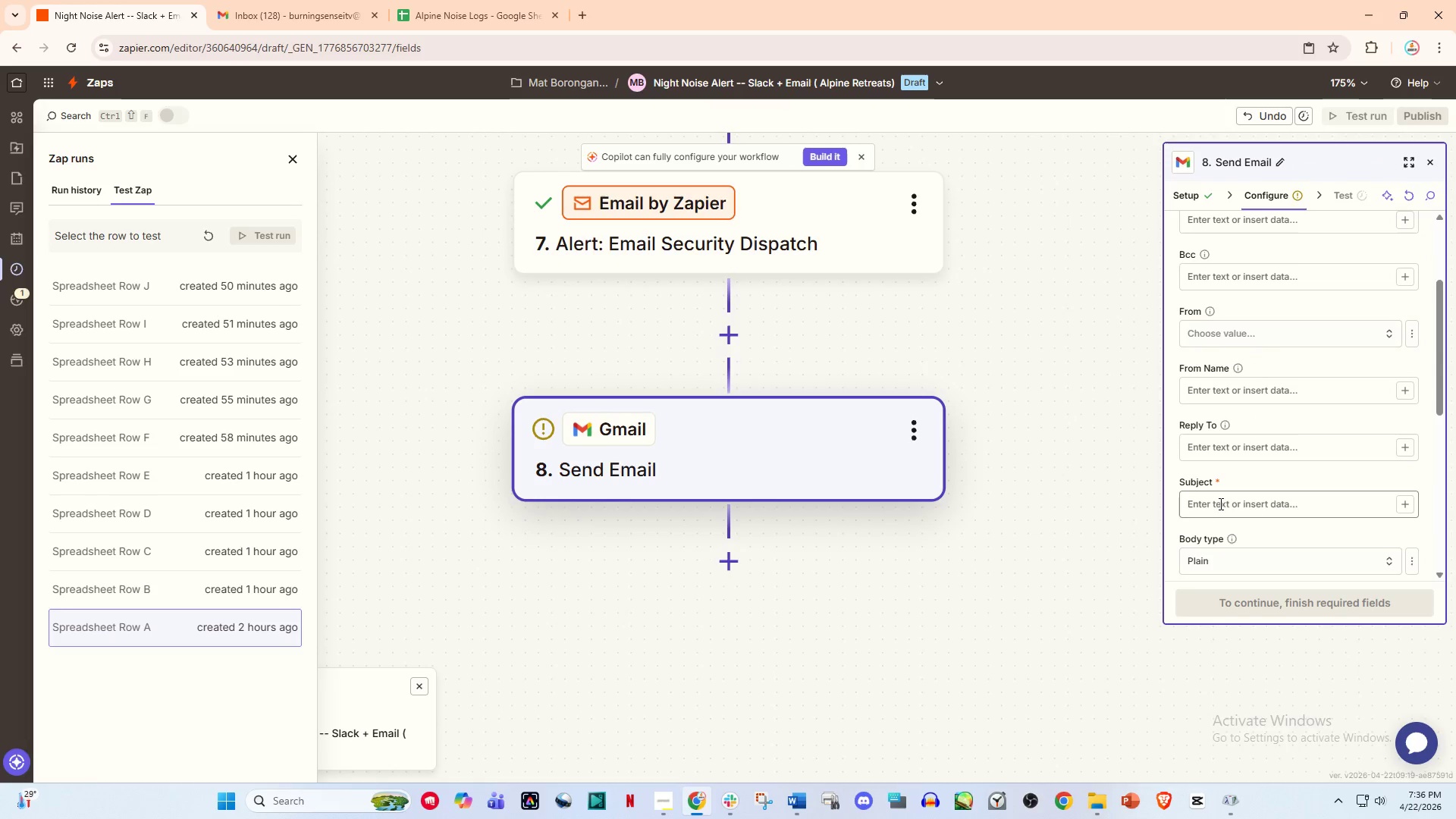 
left_click([1219, 504])
 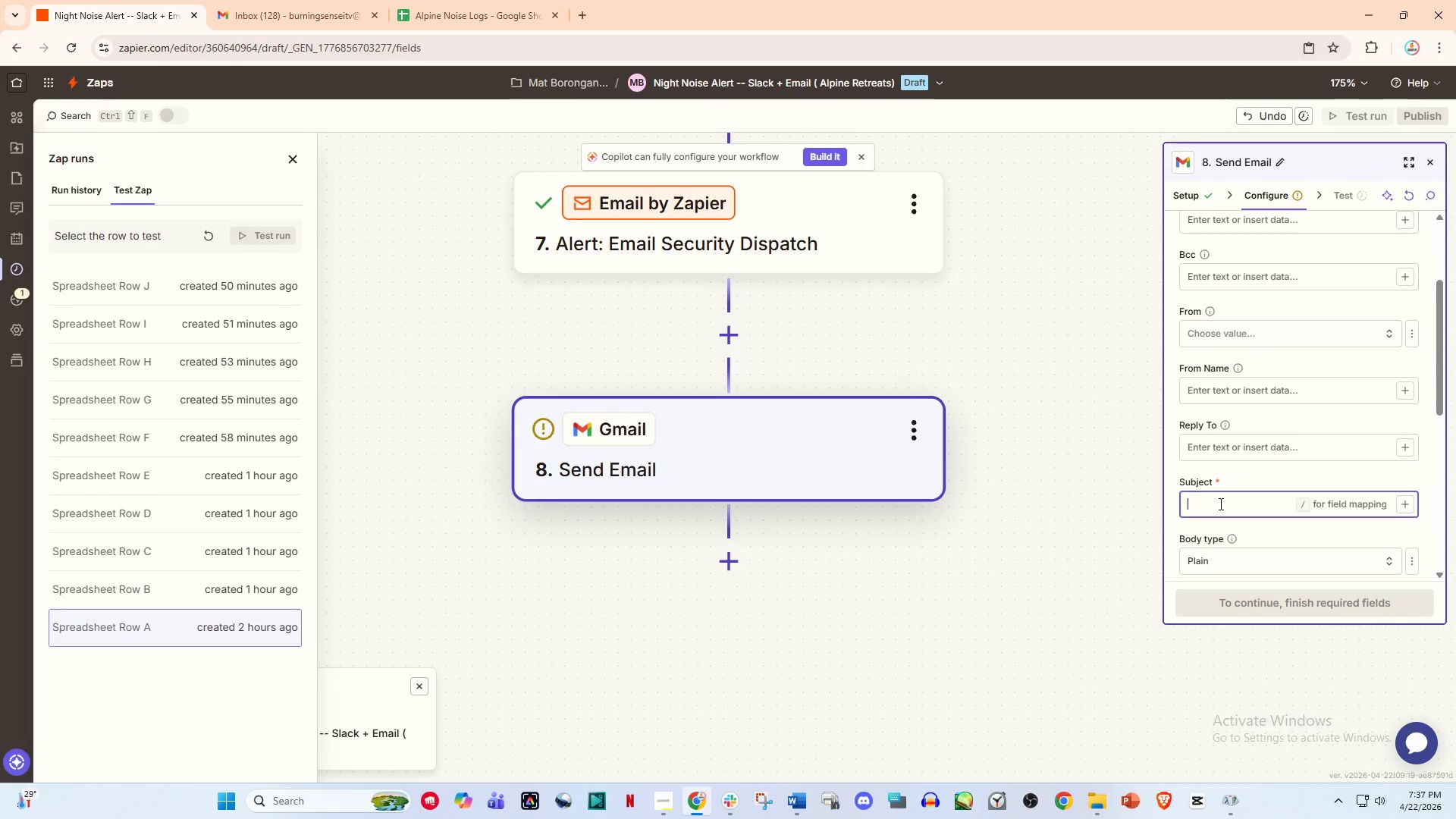 
key(Control+V)
 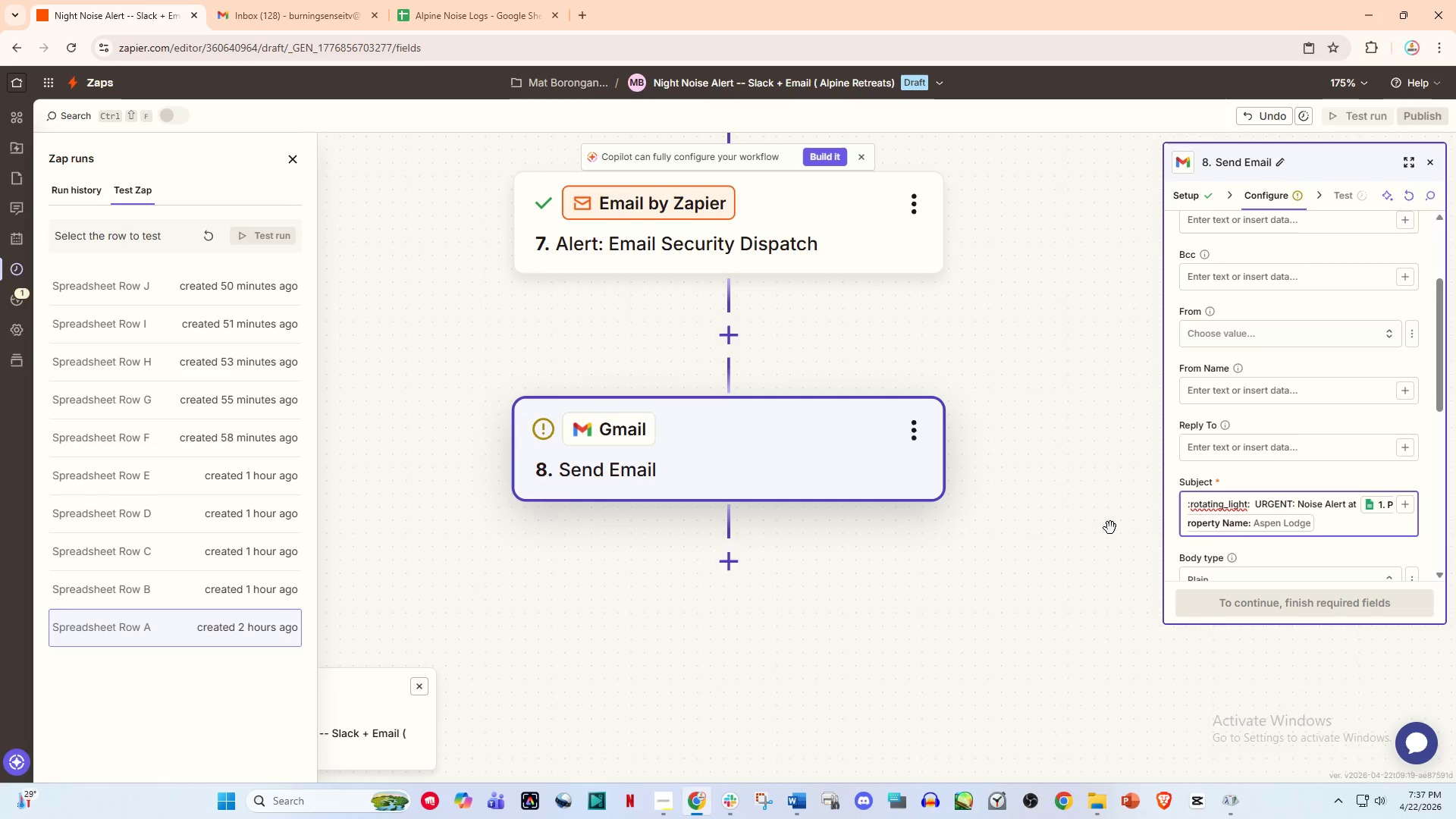 
left_click([1106, 526])
 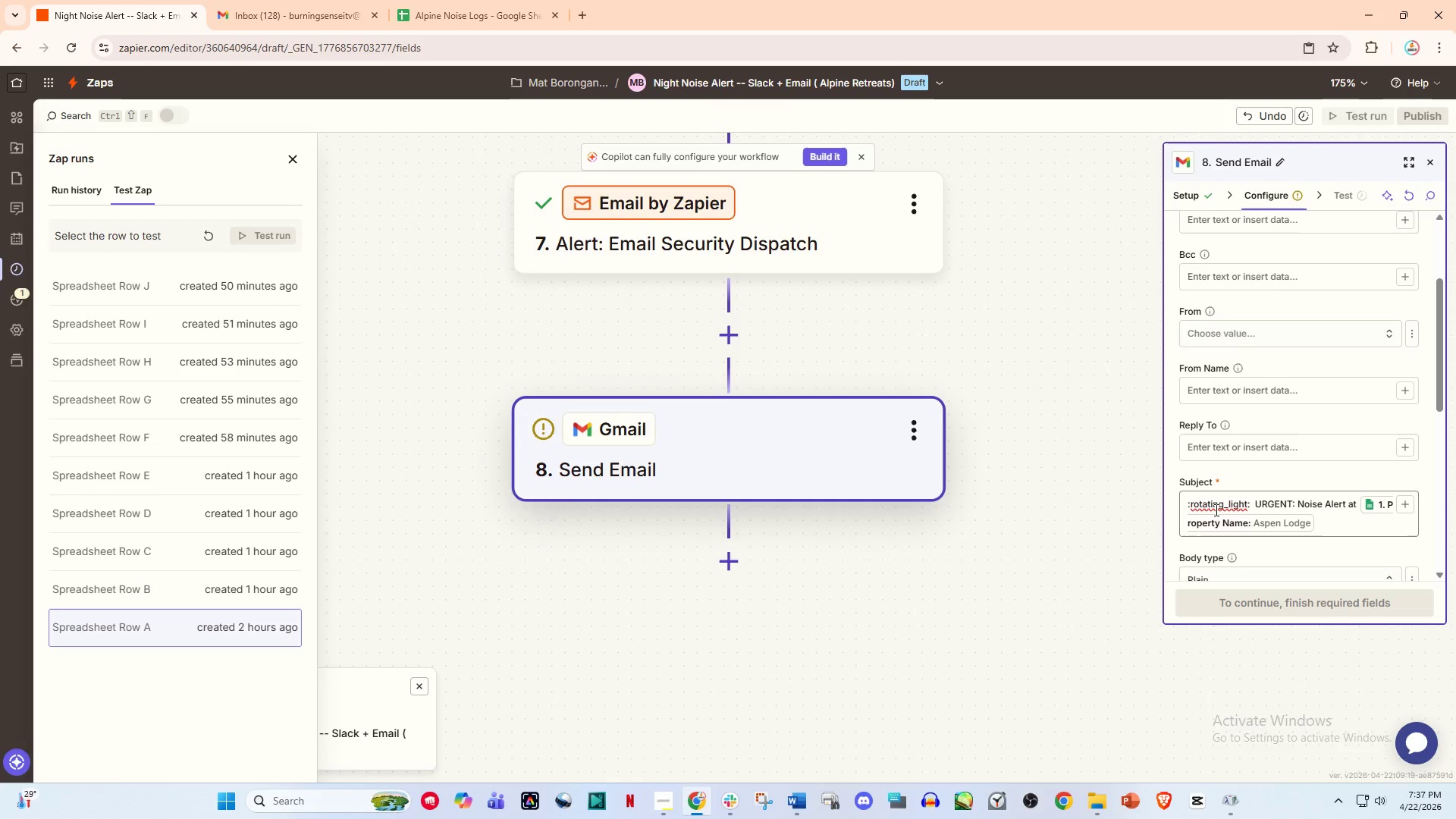 
scroll: coordinate [1226, 501], scroll_direction: down, amount: 3.0
 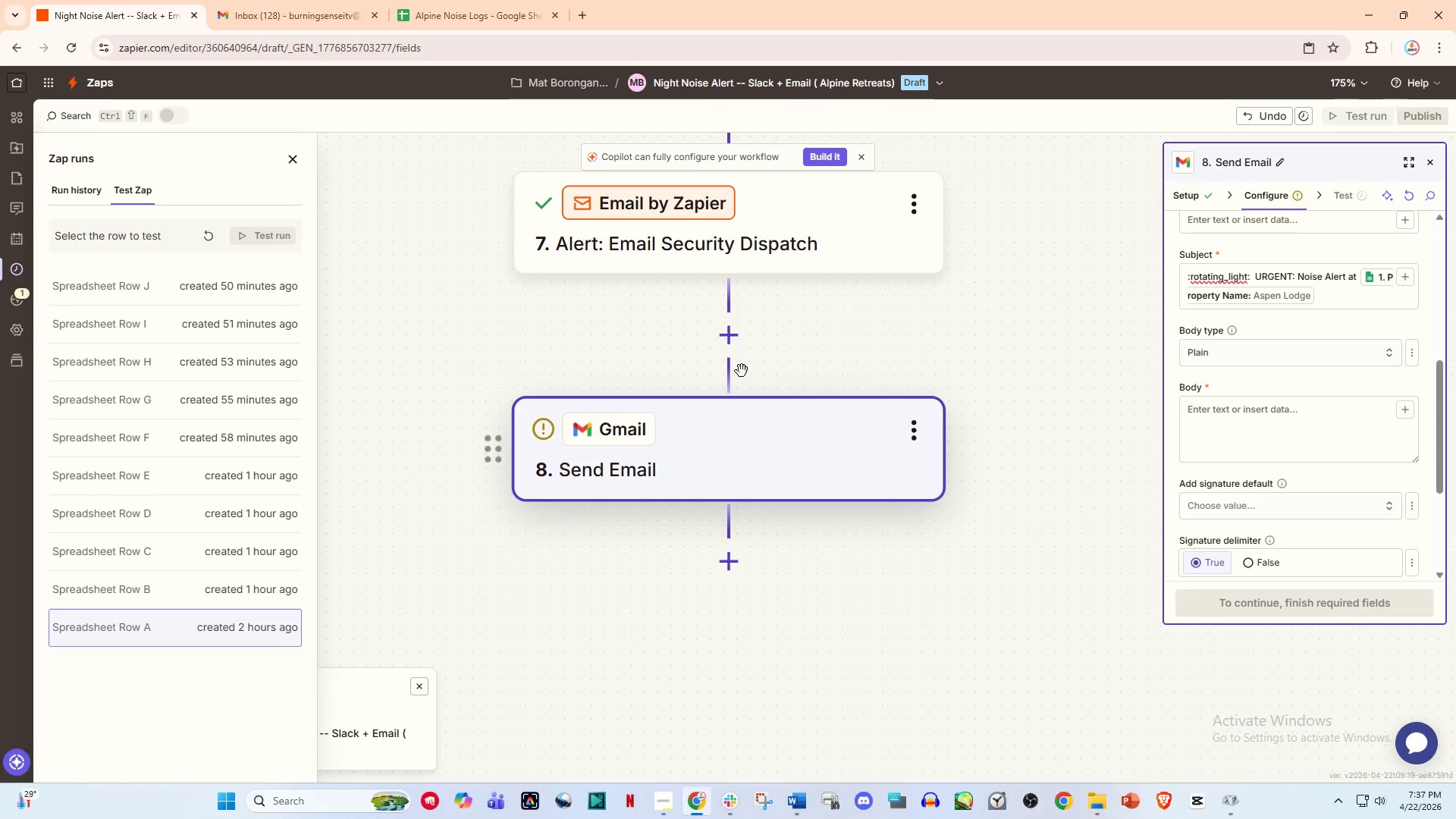 
left_click([742, 248])
 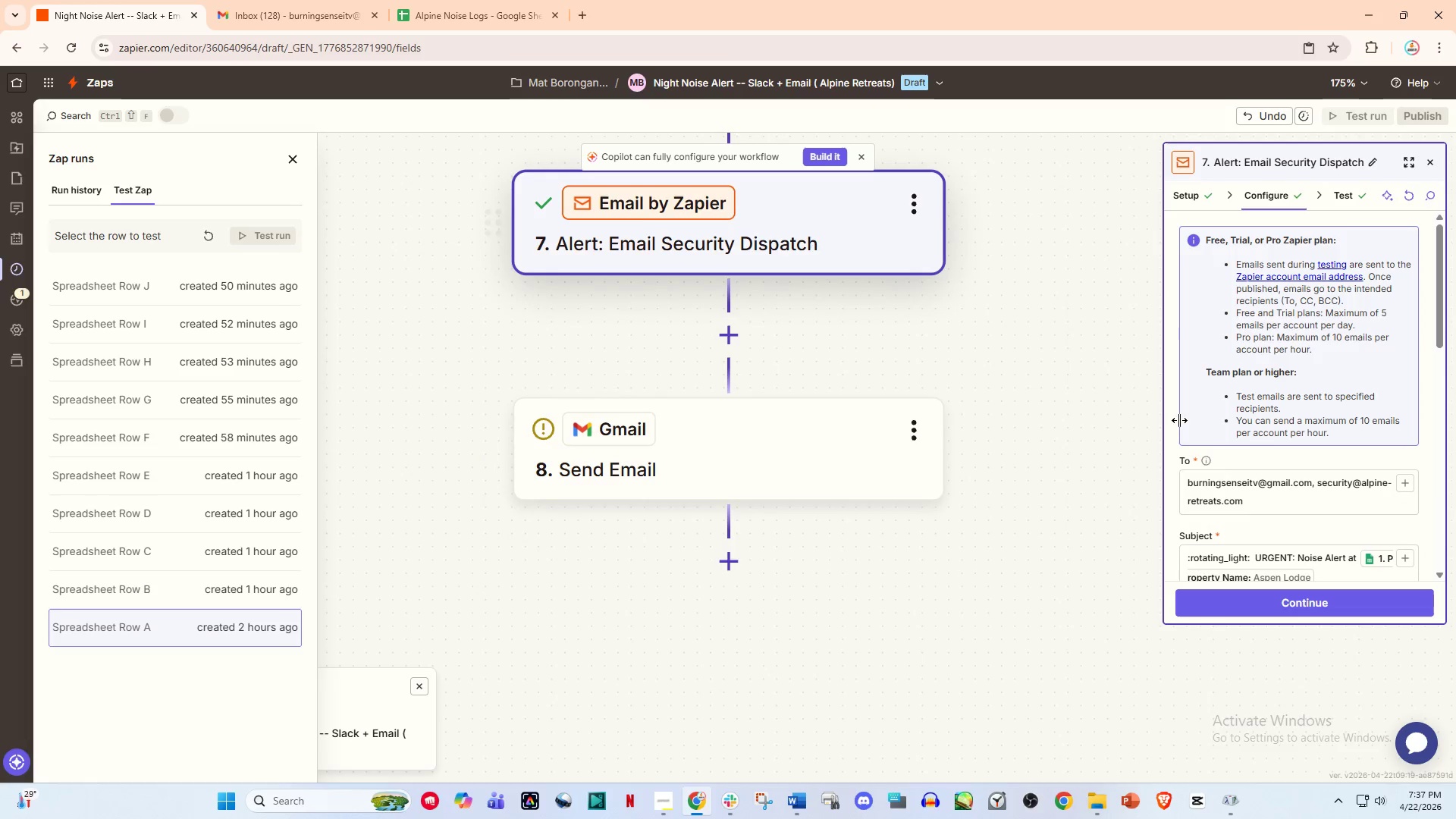 
scroll: coordinate [1277, 485], scroll_direction: down, amount: 3.0
 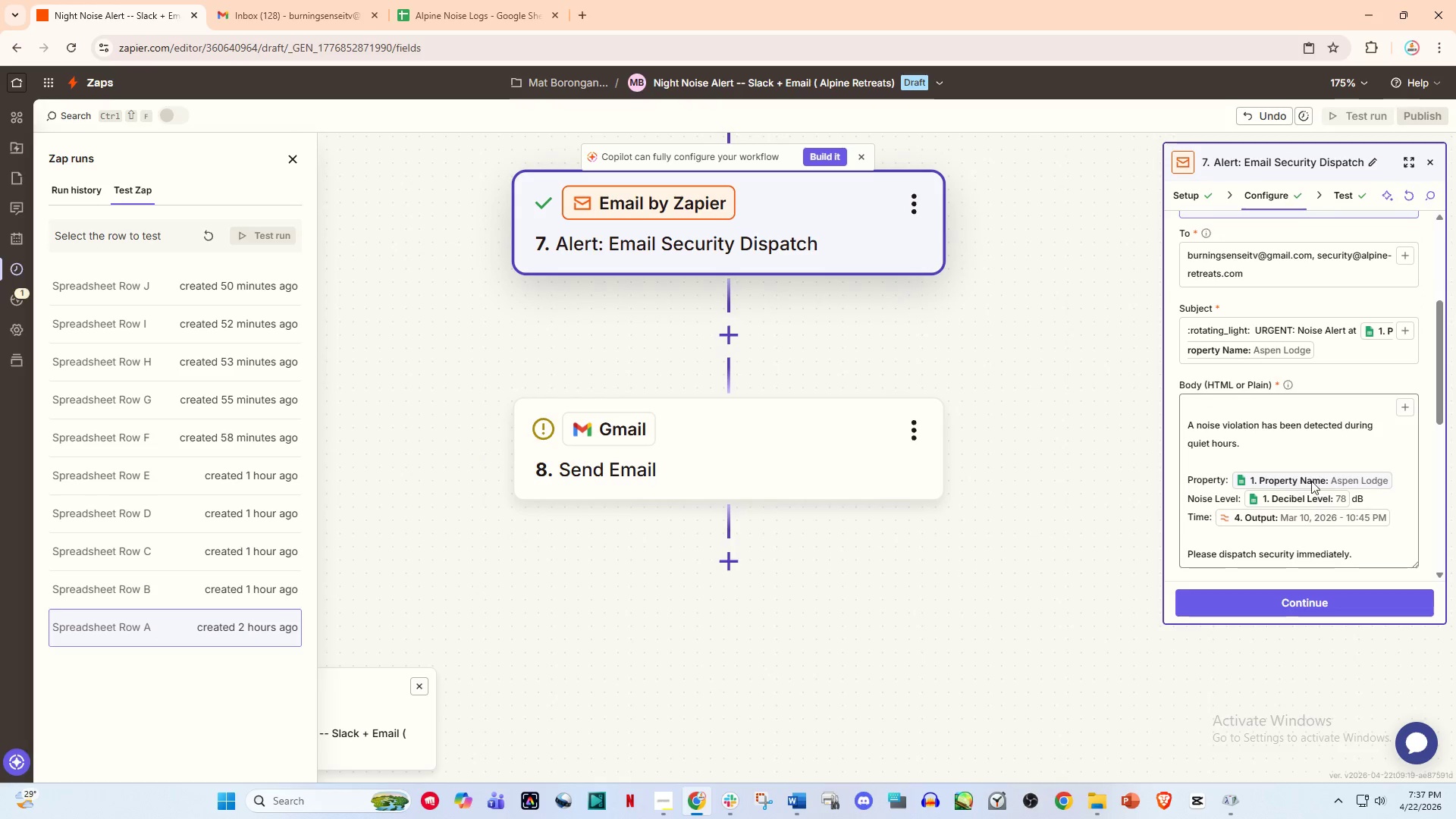 
left_click([1326, 480])
 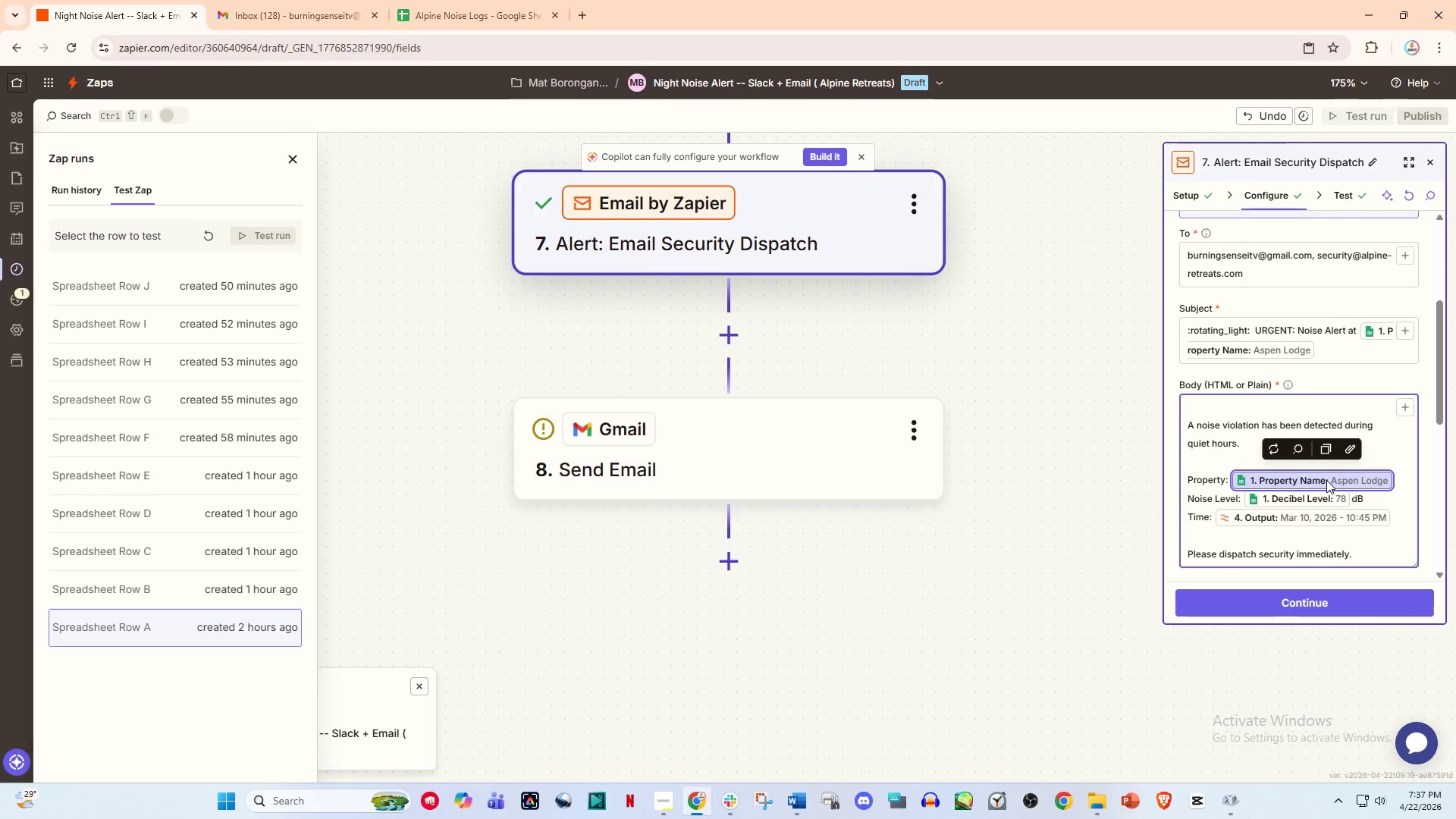 
key(Control+A)
 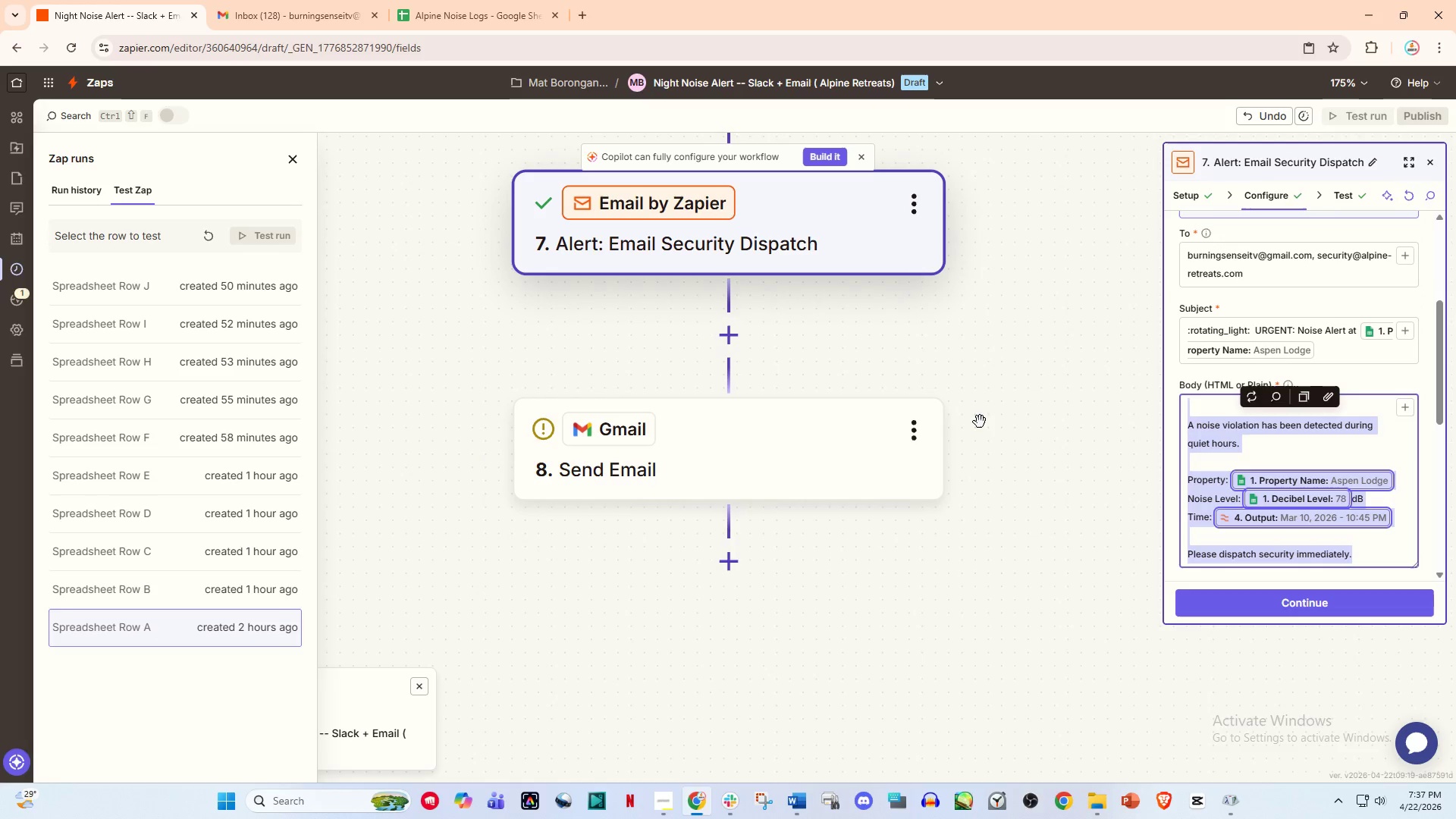 
key(Control+C)
 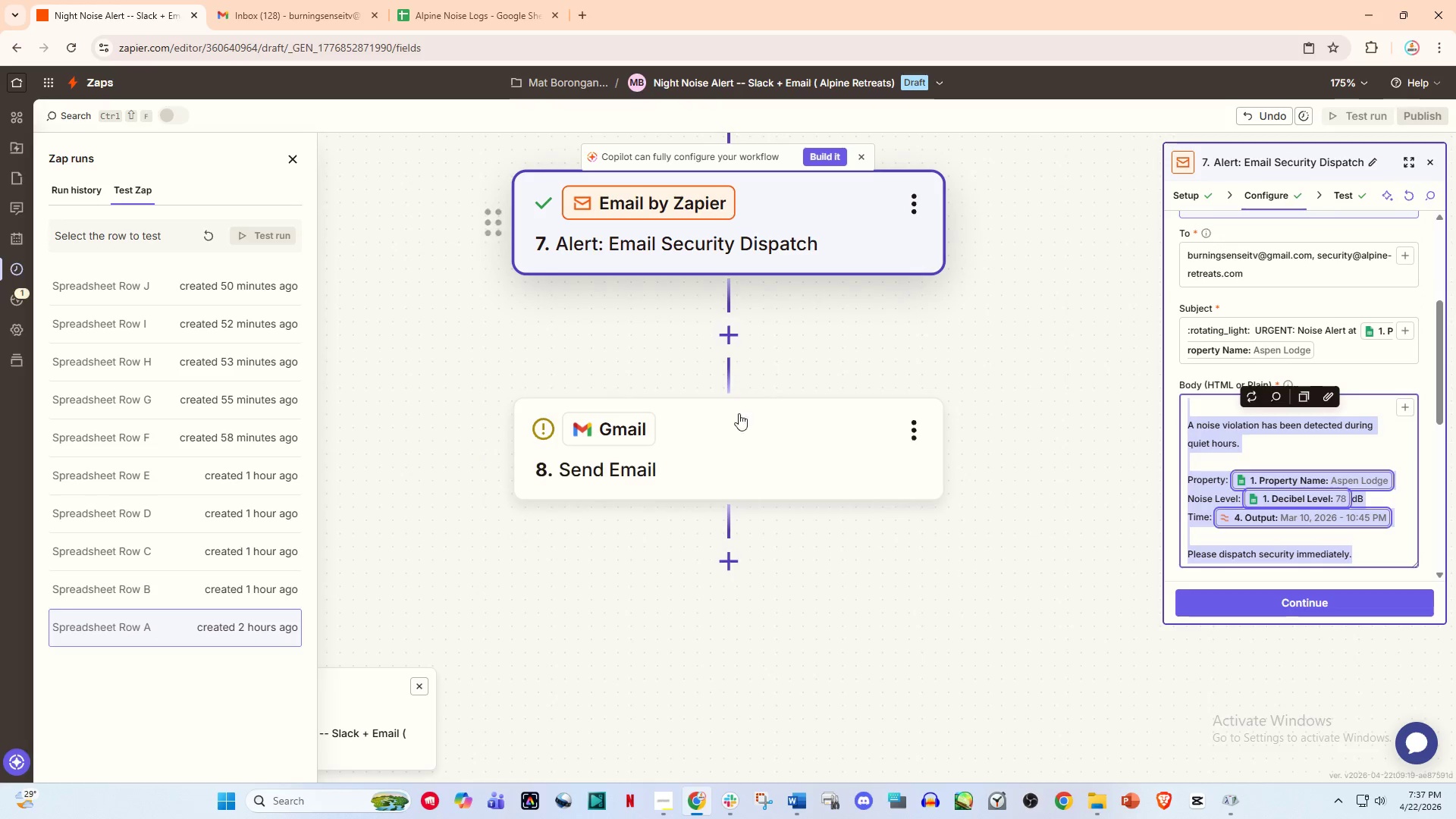 
left_click([739, 438])
 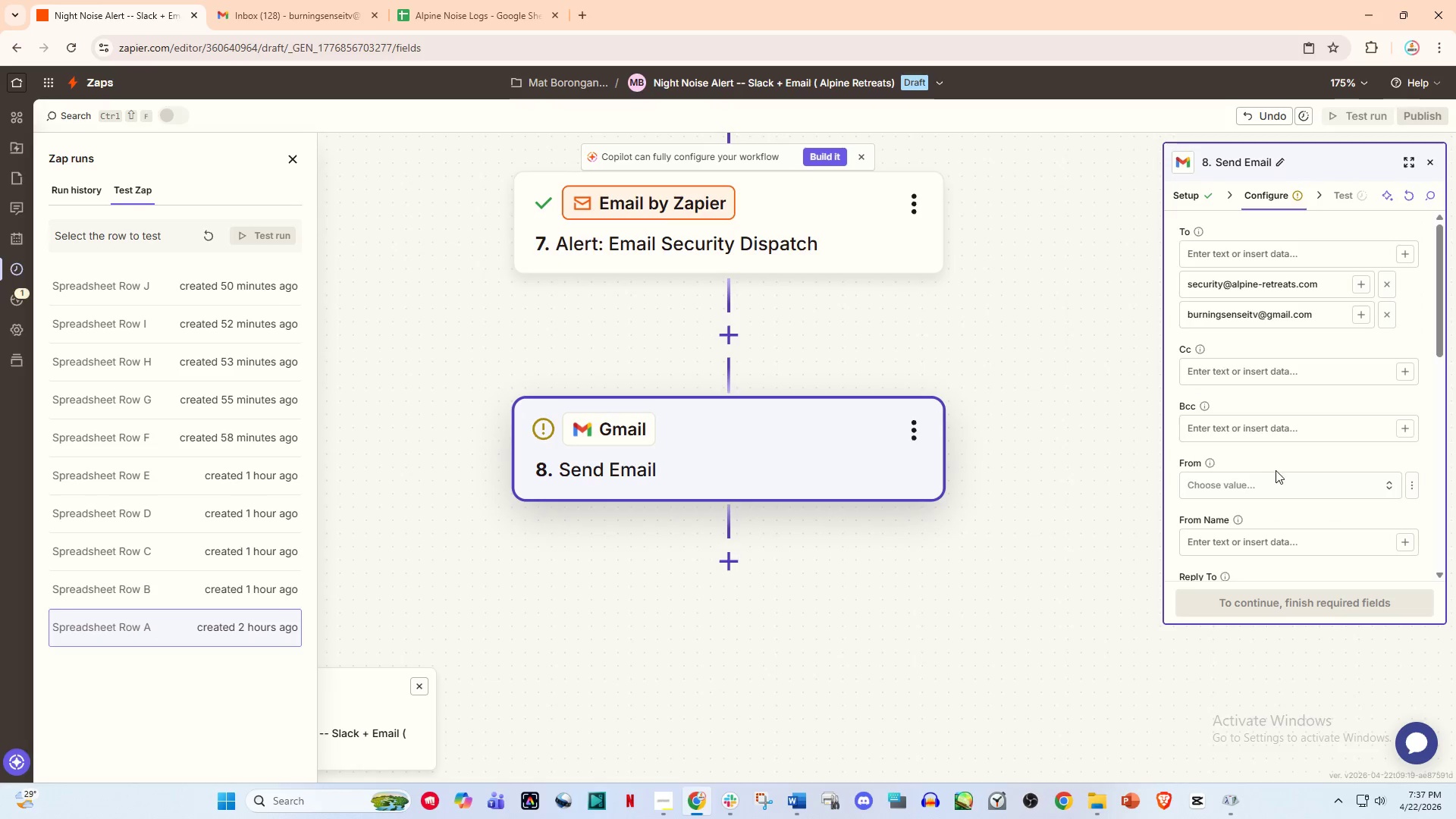 
scroll: coordinate [1262, 456], scroll_direction: down, amount: 4.0
 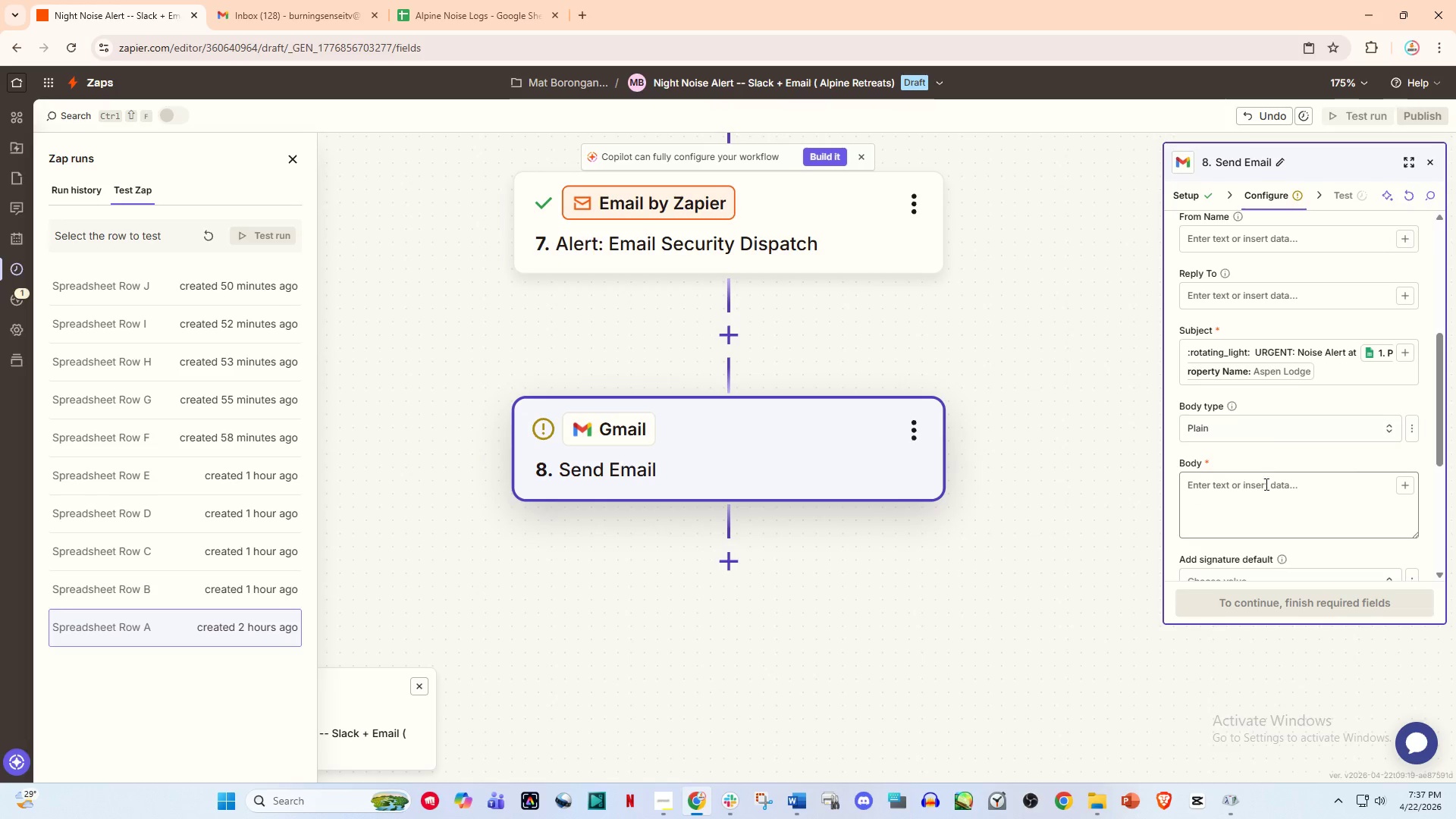 
left_click([1260, 497])
 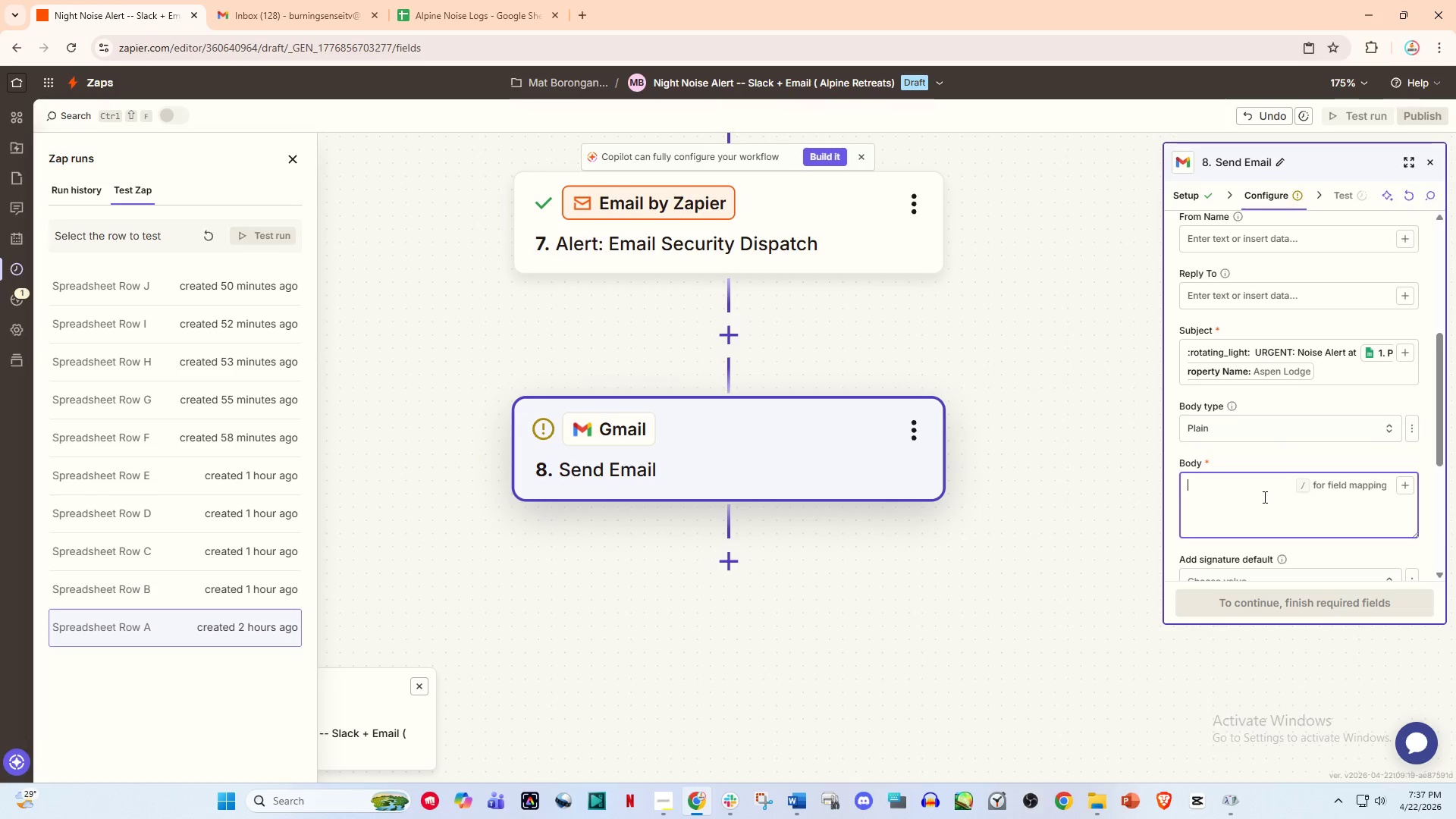 
key(Control+V)
 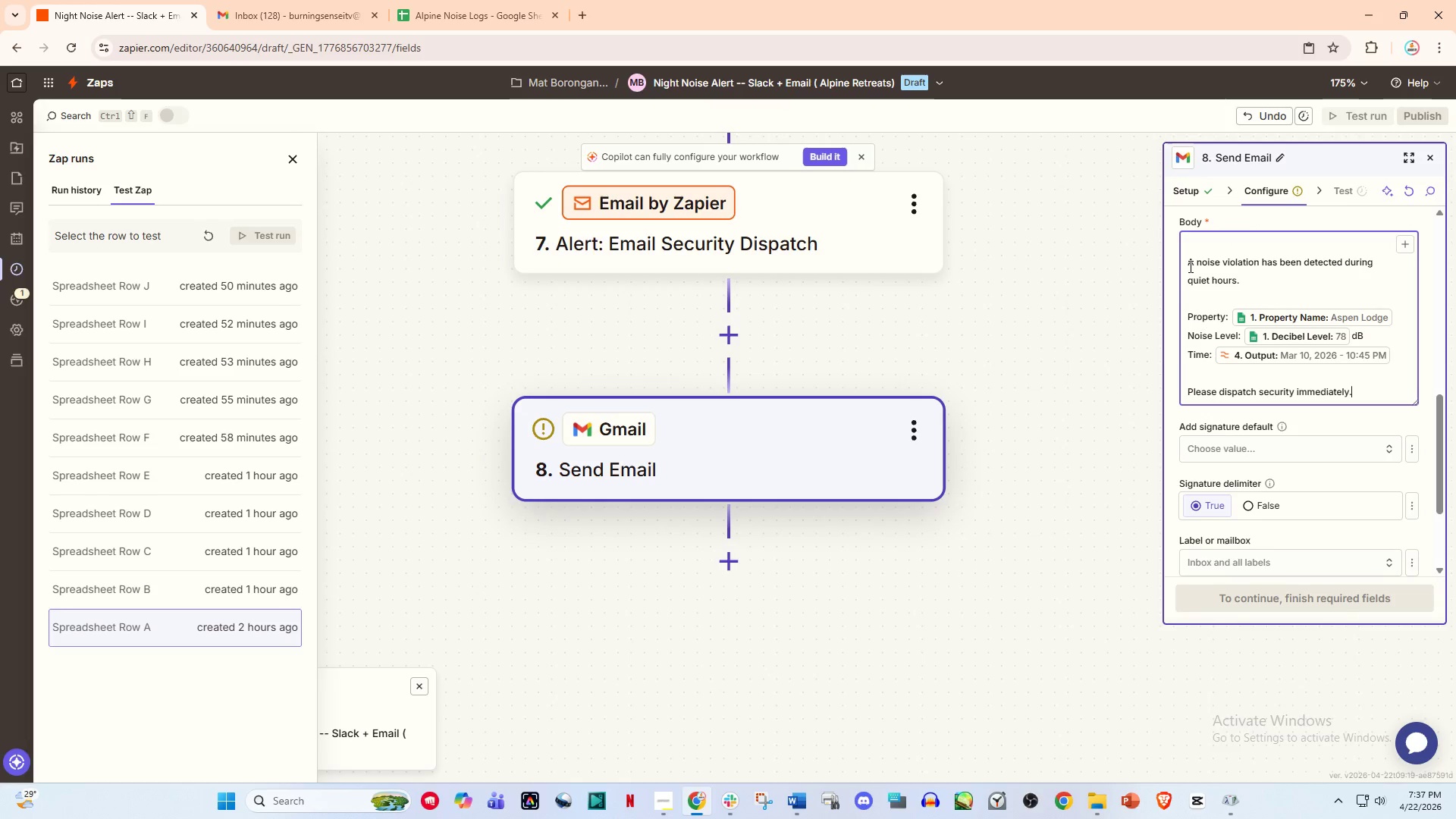 
left_click([1185, 264])
 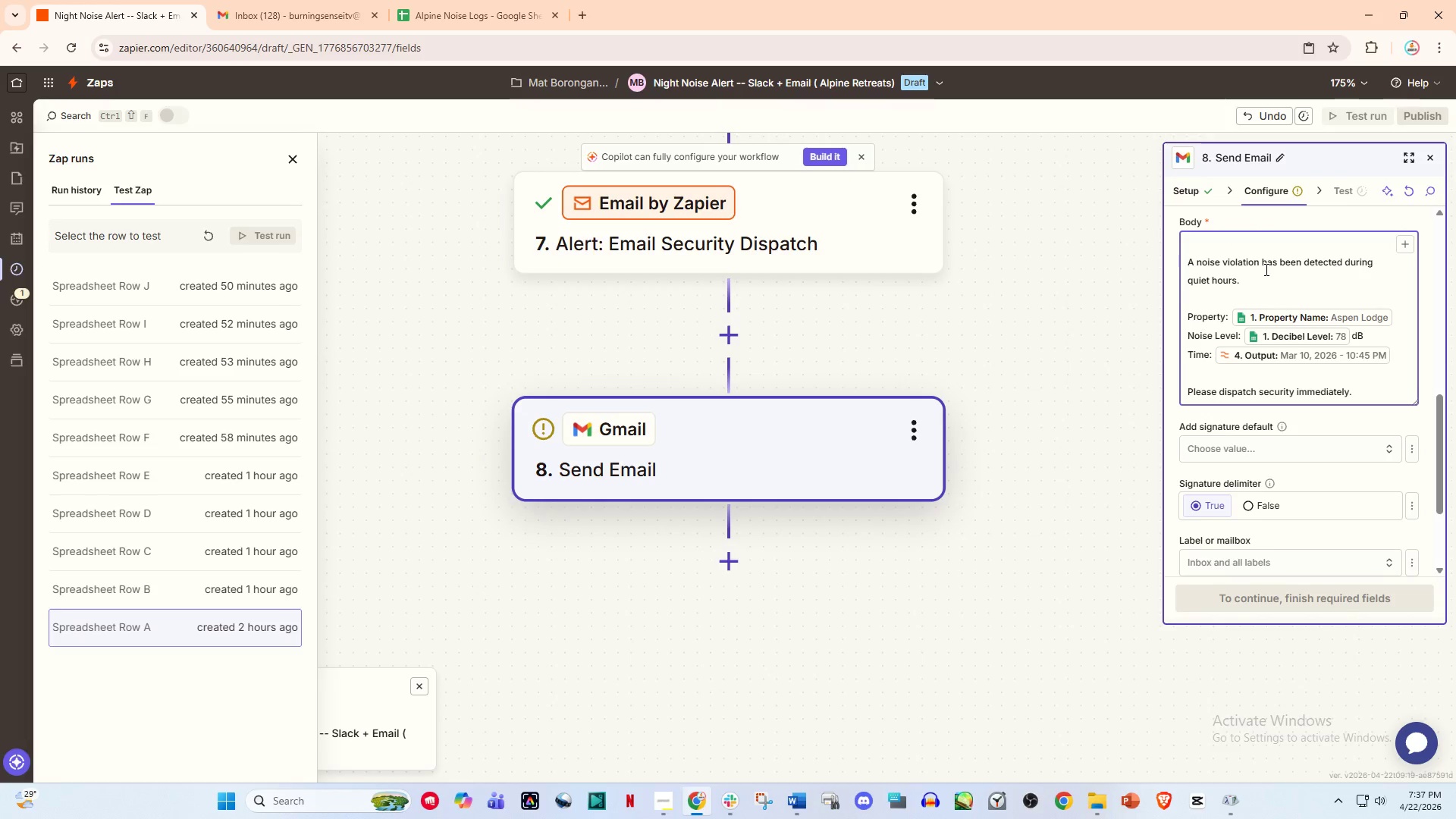 
hold_key(key=ControlLeft, duration=0.7)
 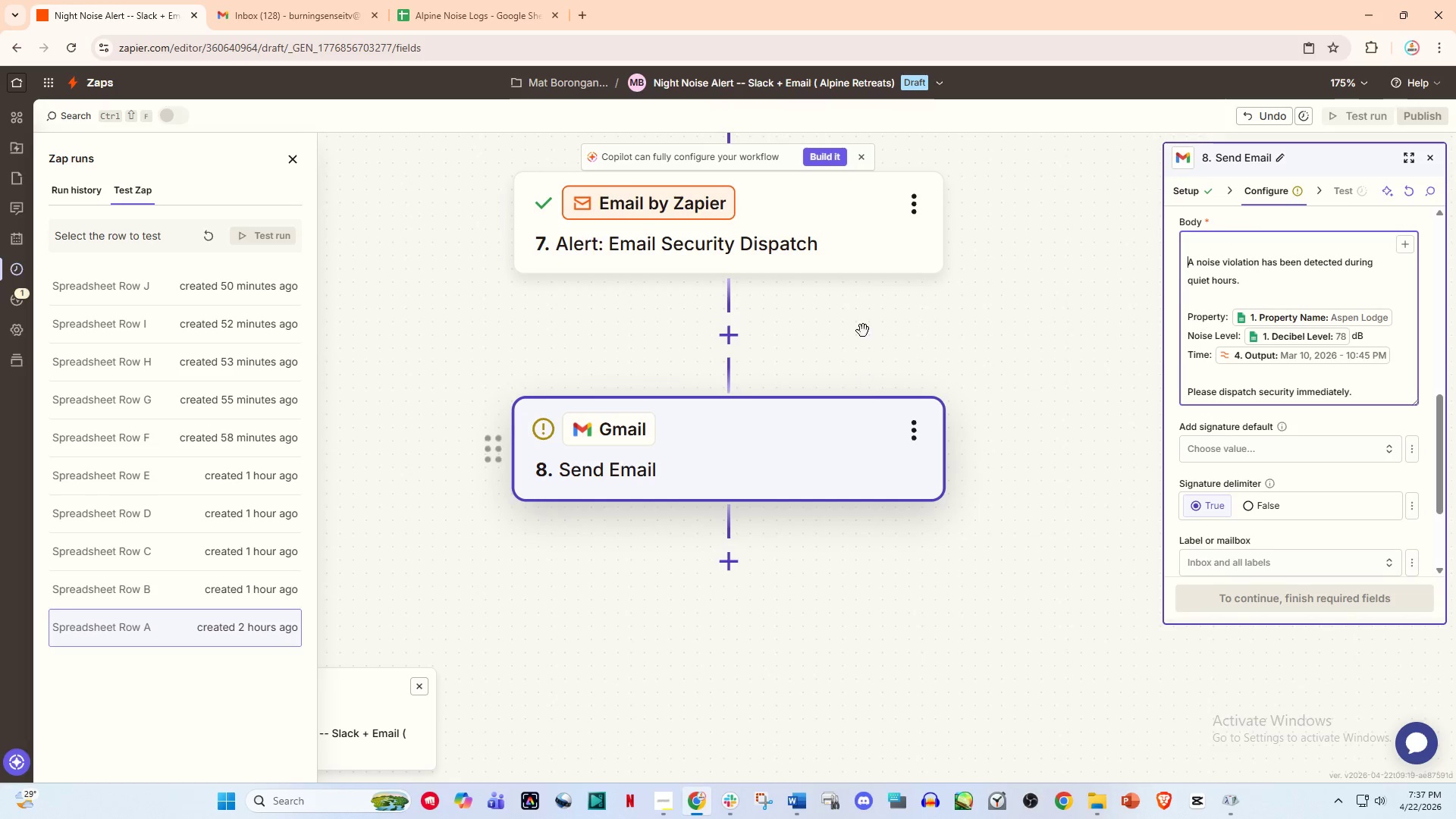 
scroll: coordinate [1152, 410], scroll_direction: up, amount: 3.0
 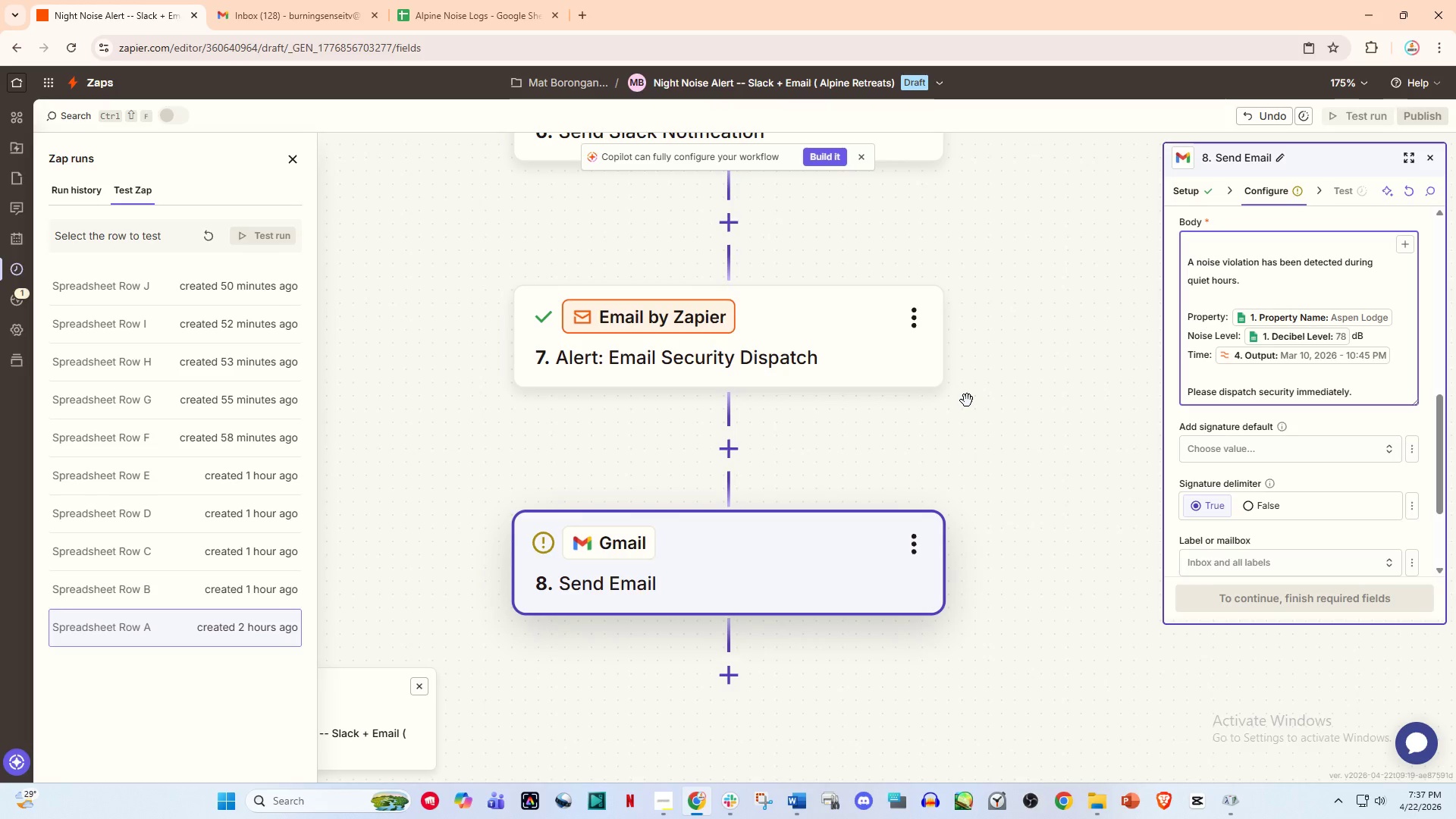 
wait(15.45)
 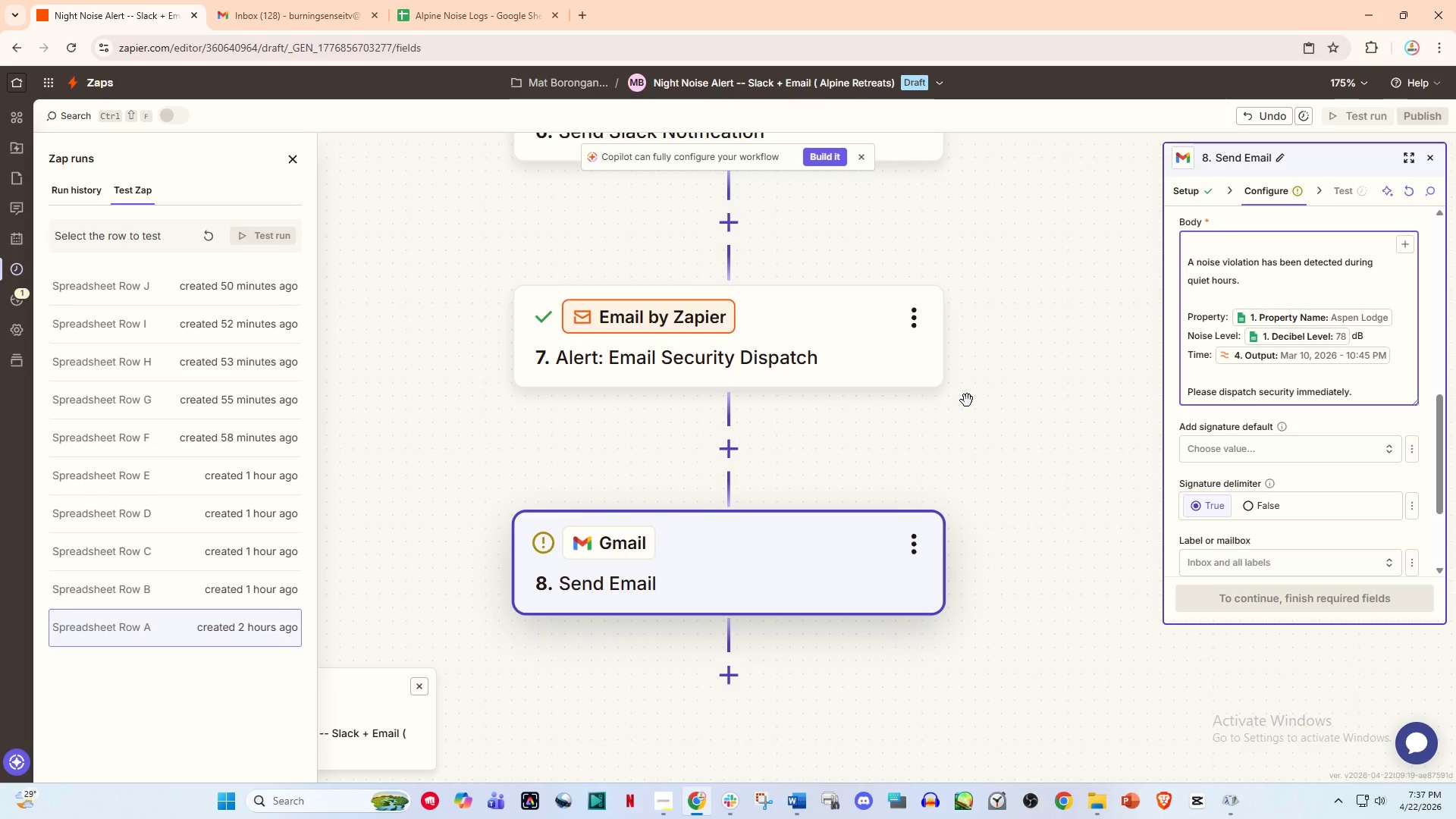 
left_click([1363, 393])
 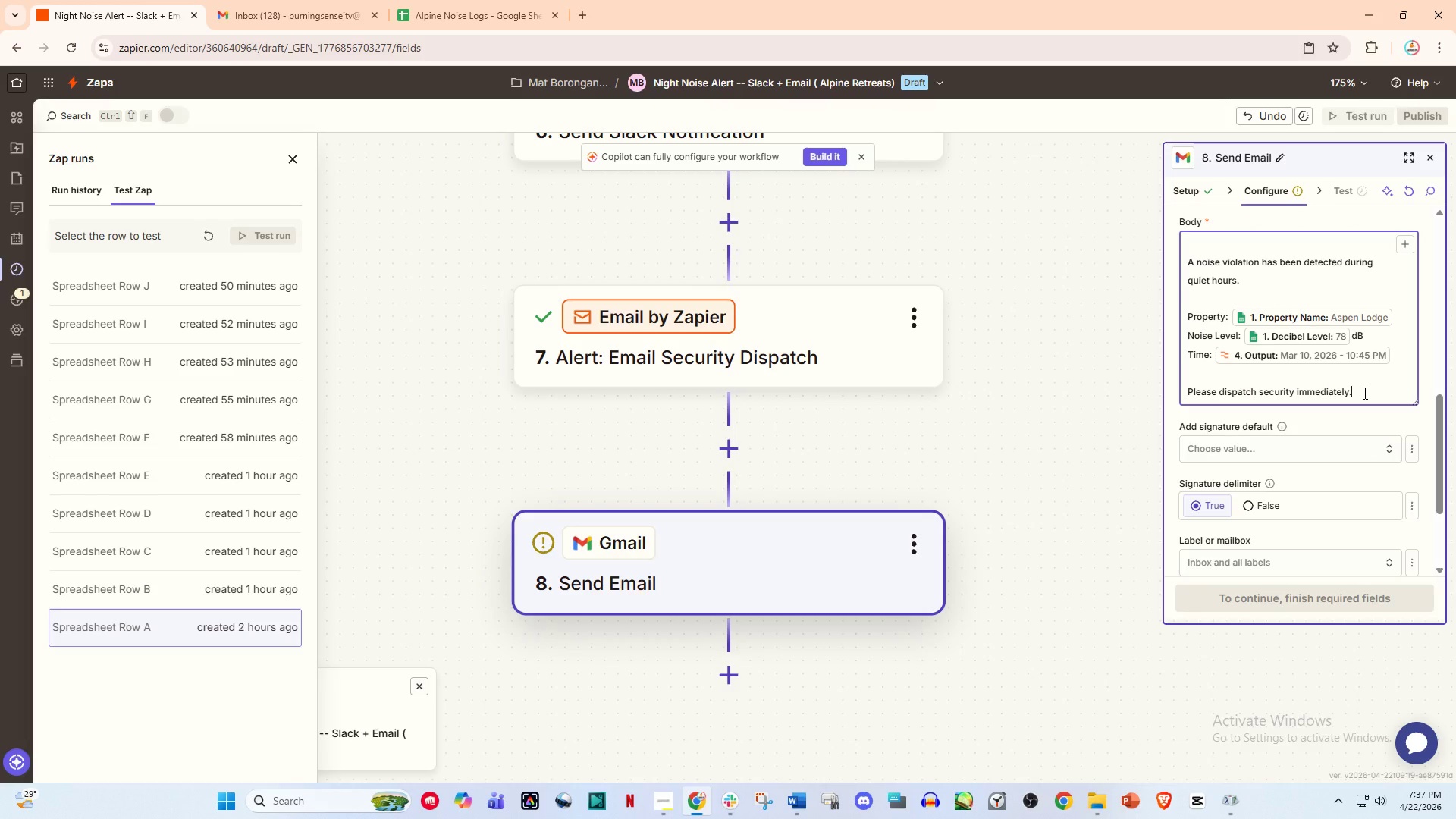 
key(Enter)
 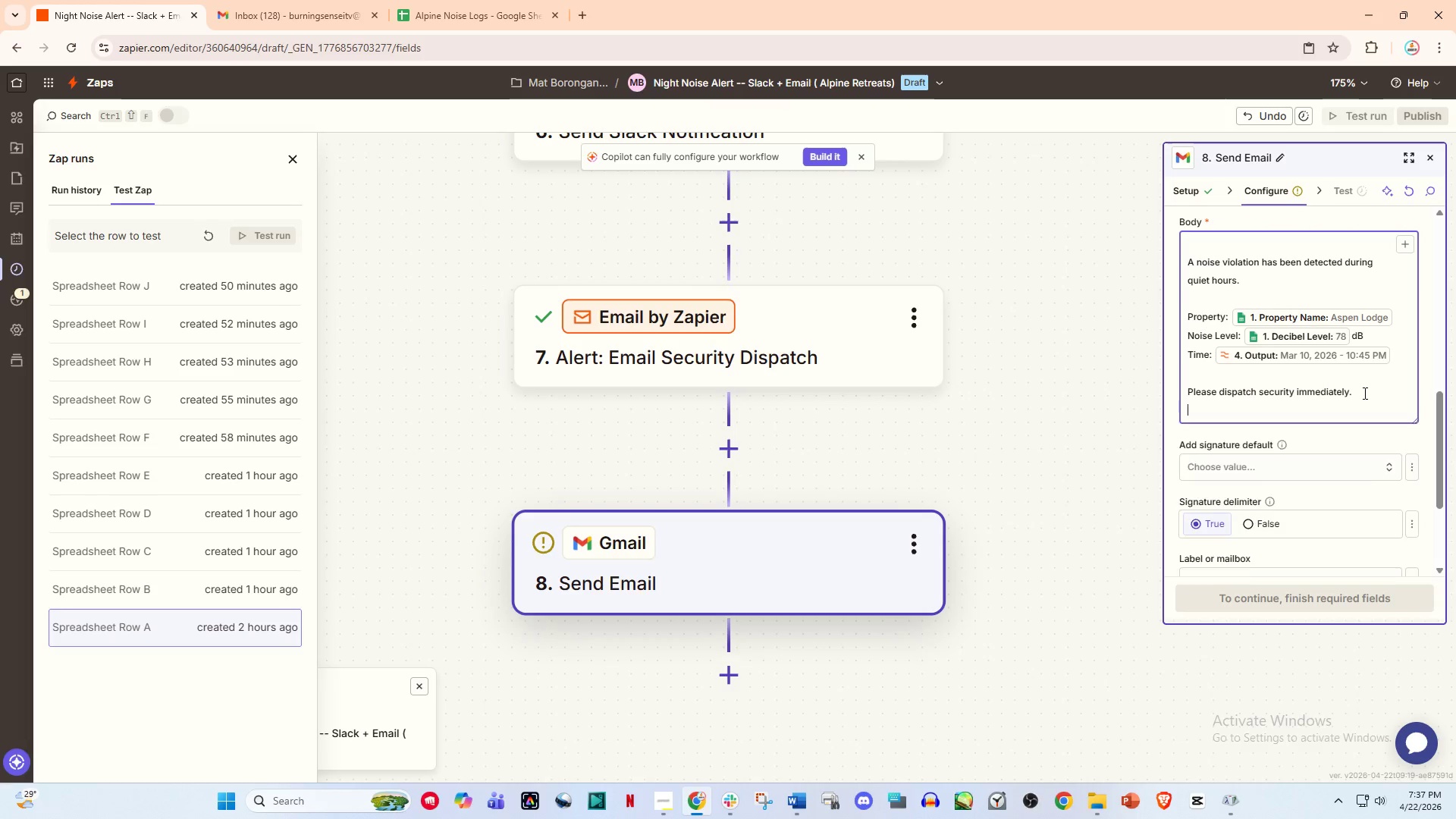 
key(Enter)
 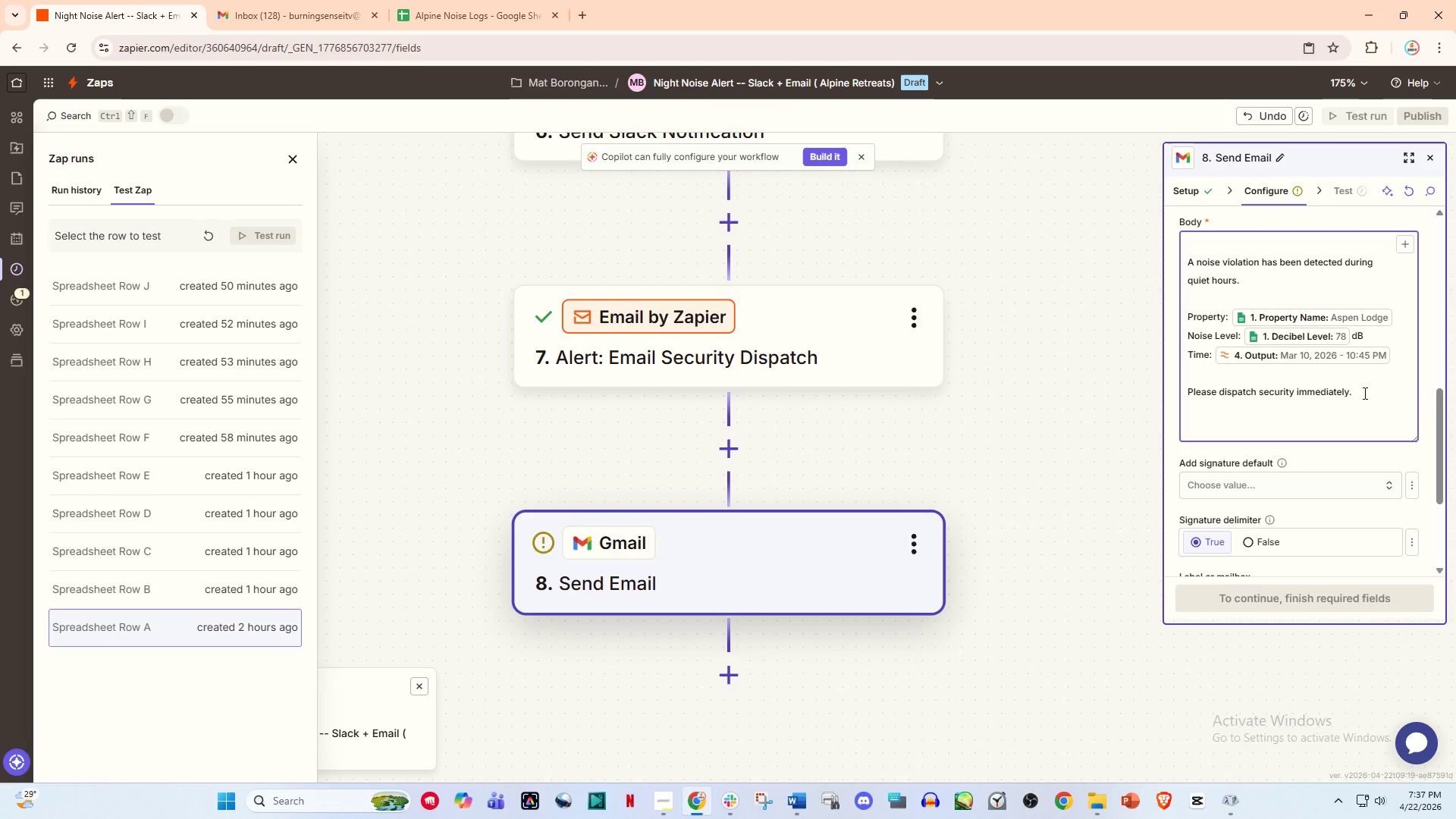 
type(- Auie)
key(Backspace)
key(Backspace)
key(Backspace)
key(Backspace)
type(Quiet Gaurd )
key(Backspace)
key(Backspace)
key(Backspace)
key(Backspace)
key(Backspace)
type(uard System)
 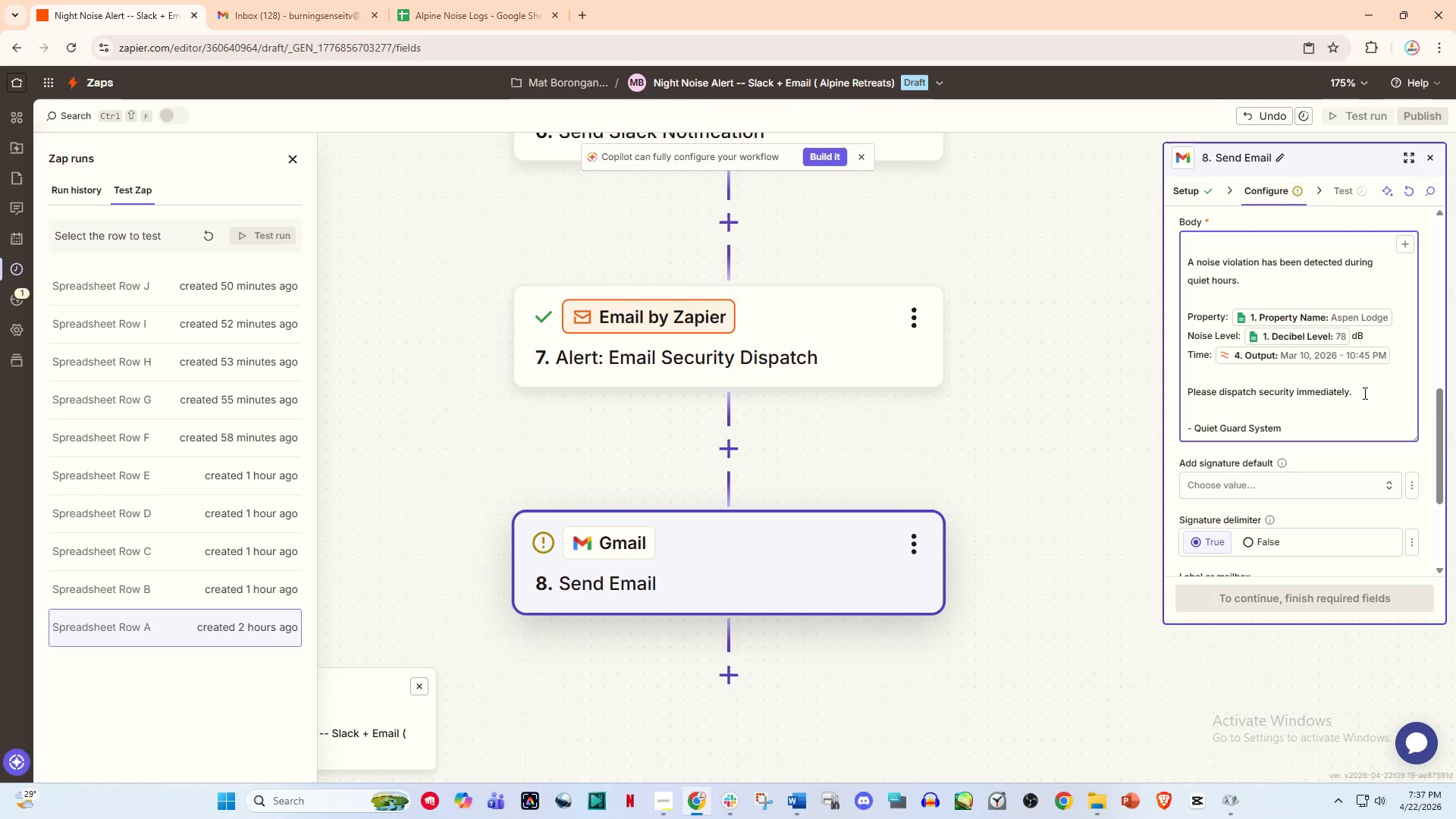 
wait(6.03)
 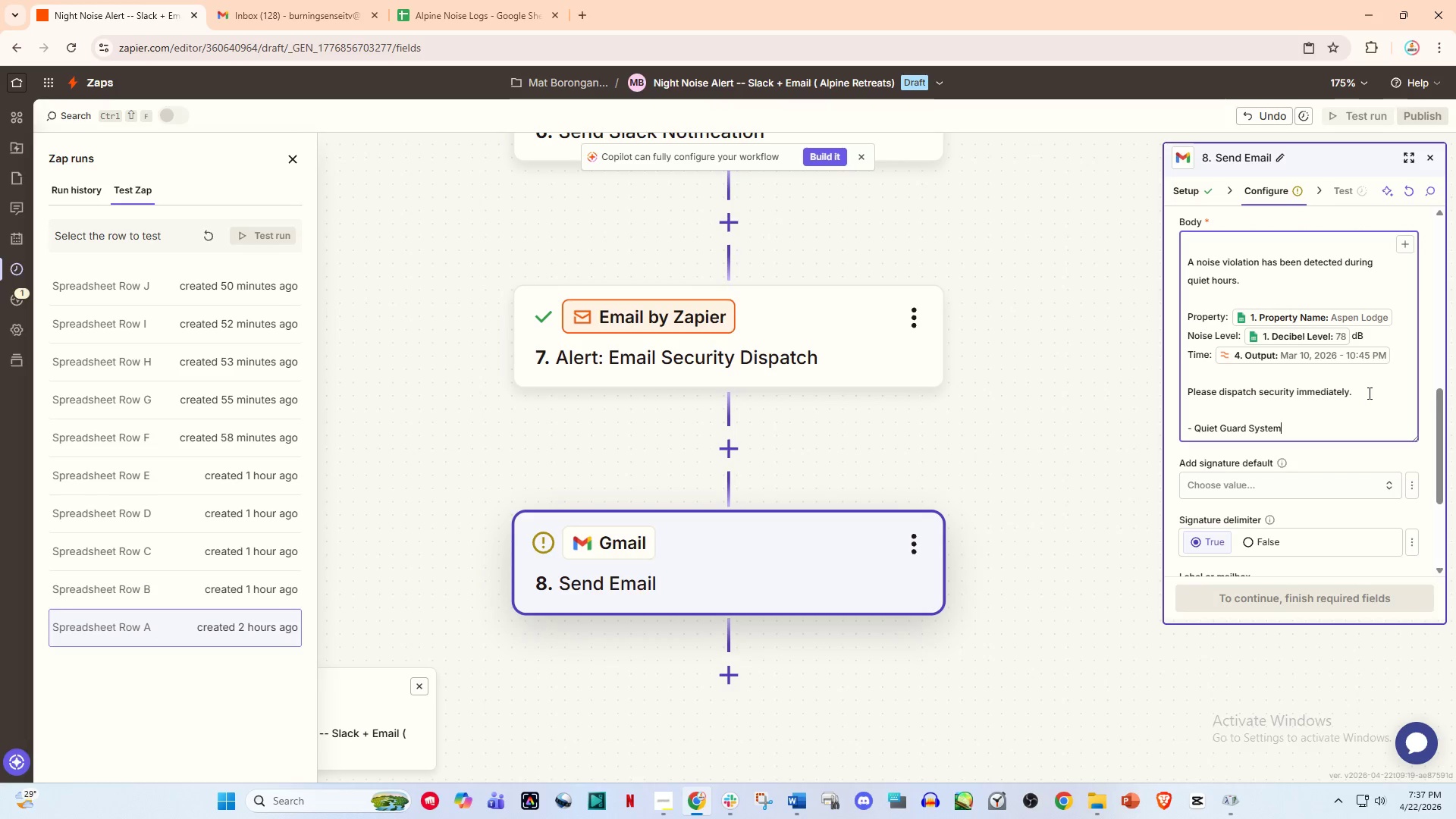 
scroll: coordinate [1240, 347], scroll_direction: up, amount: 4.0
 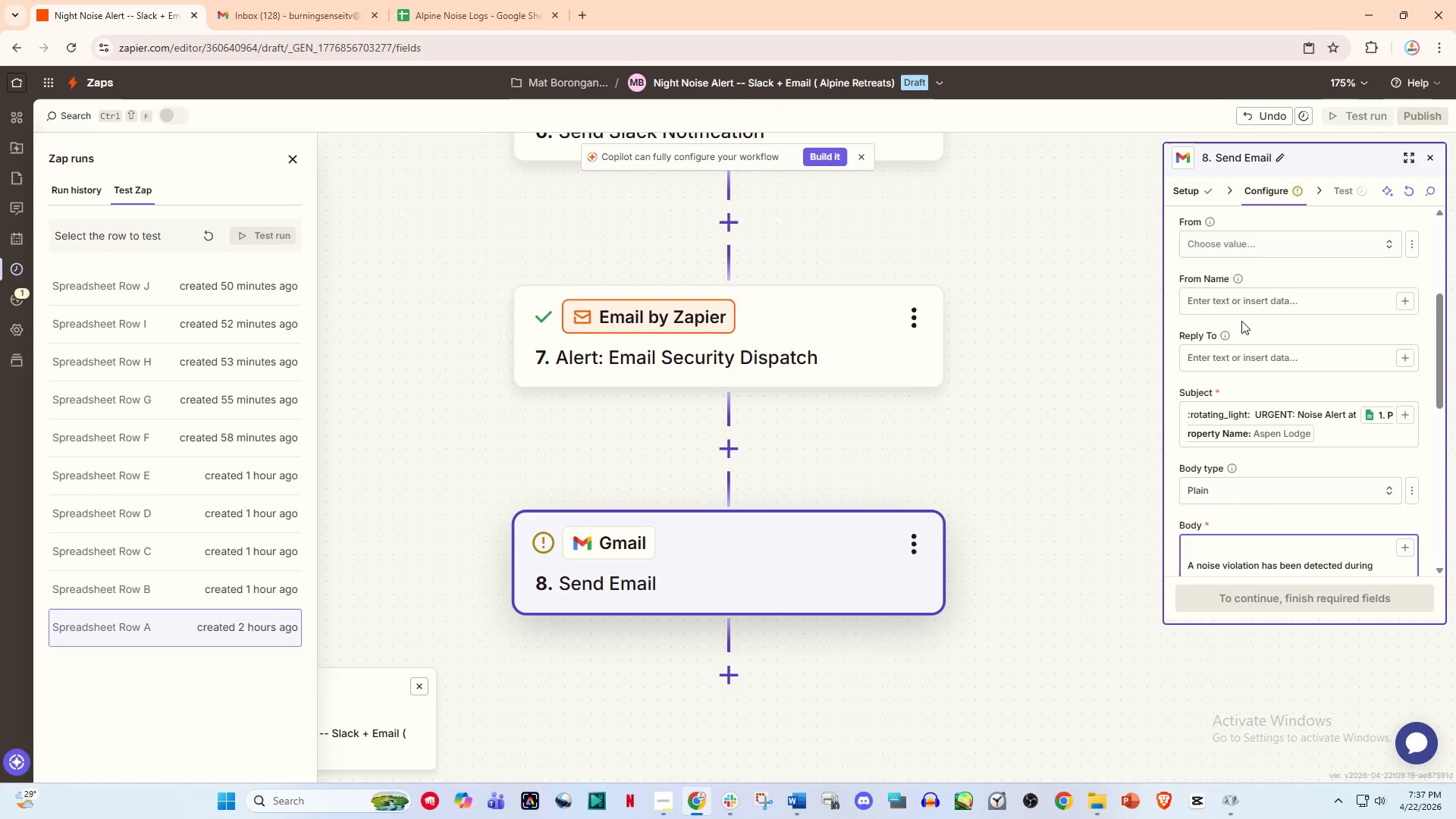 
left_click([1237, 303])
 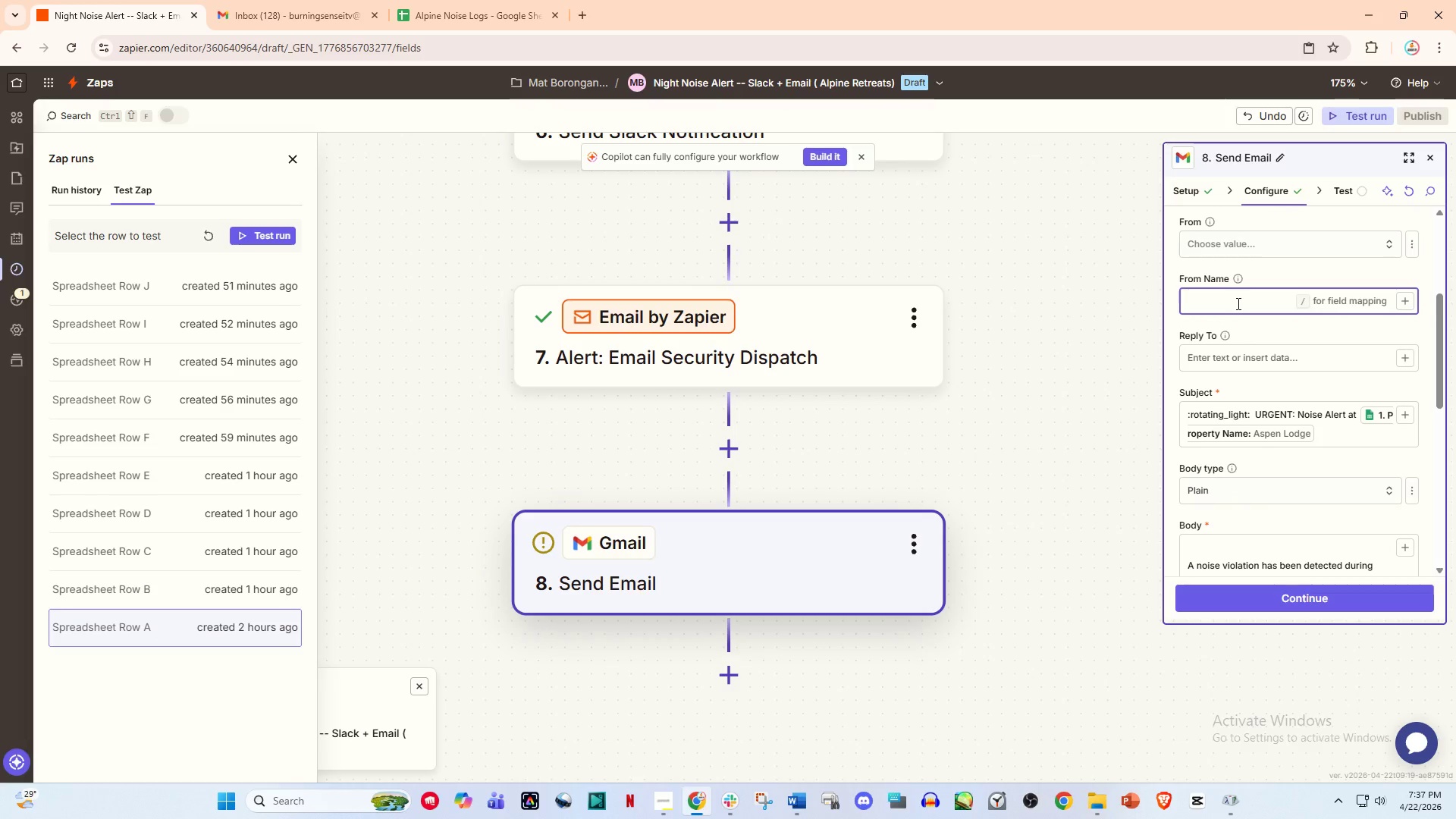 
type(QuietGuards Alerts)
 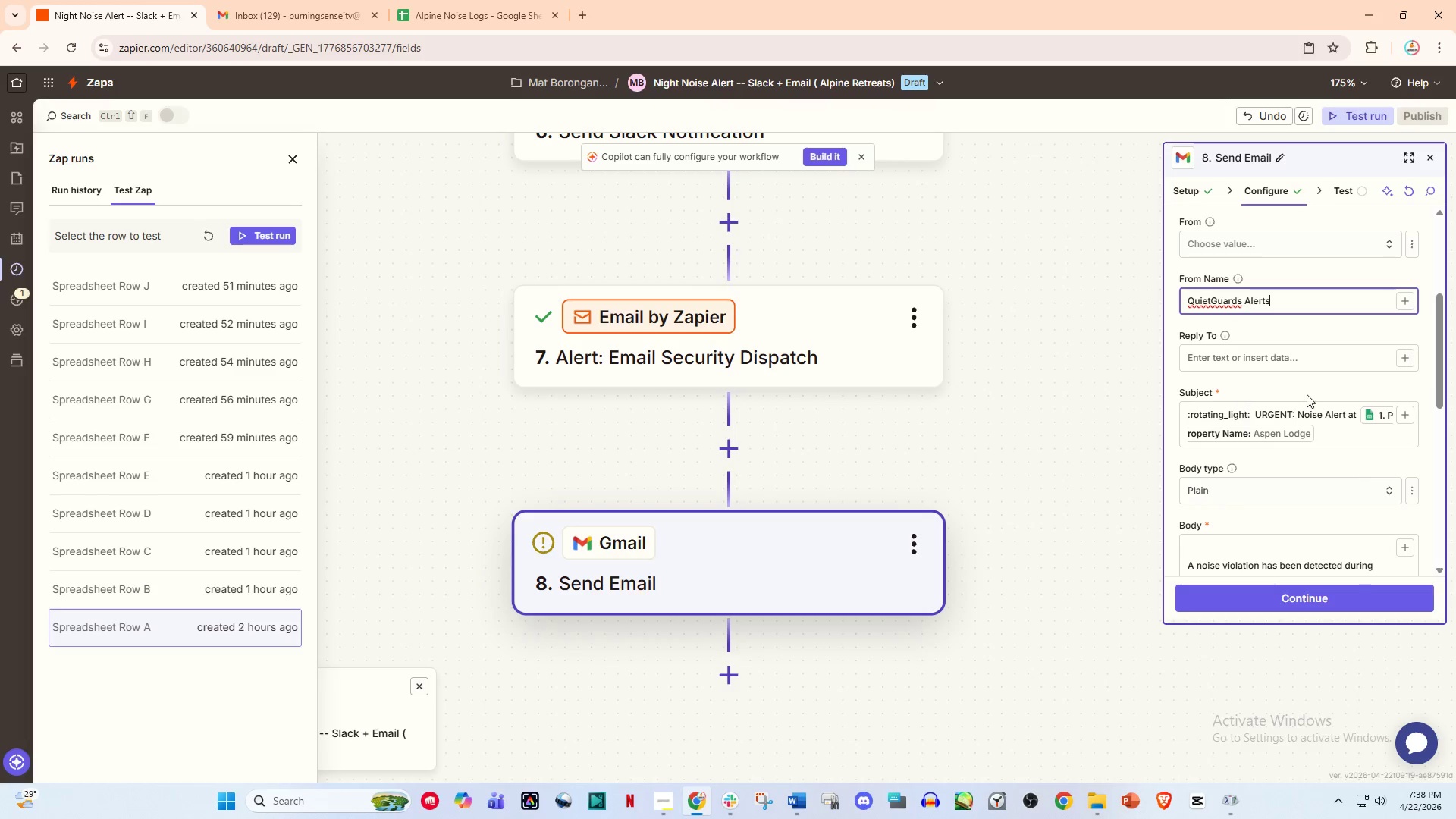 
left_click([1081, 372])
 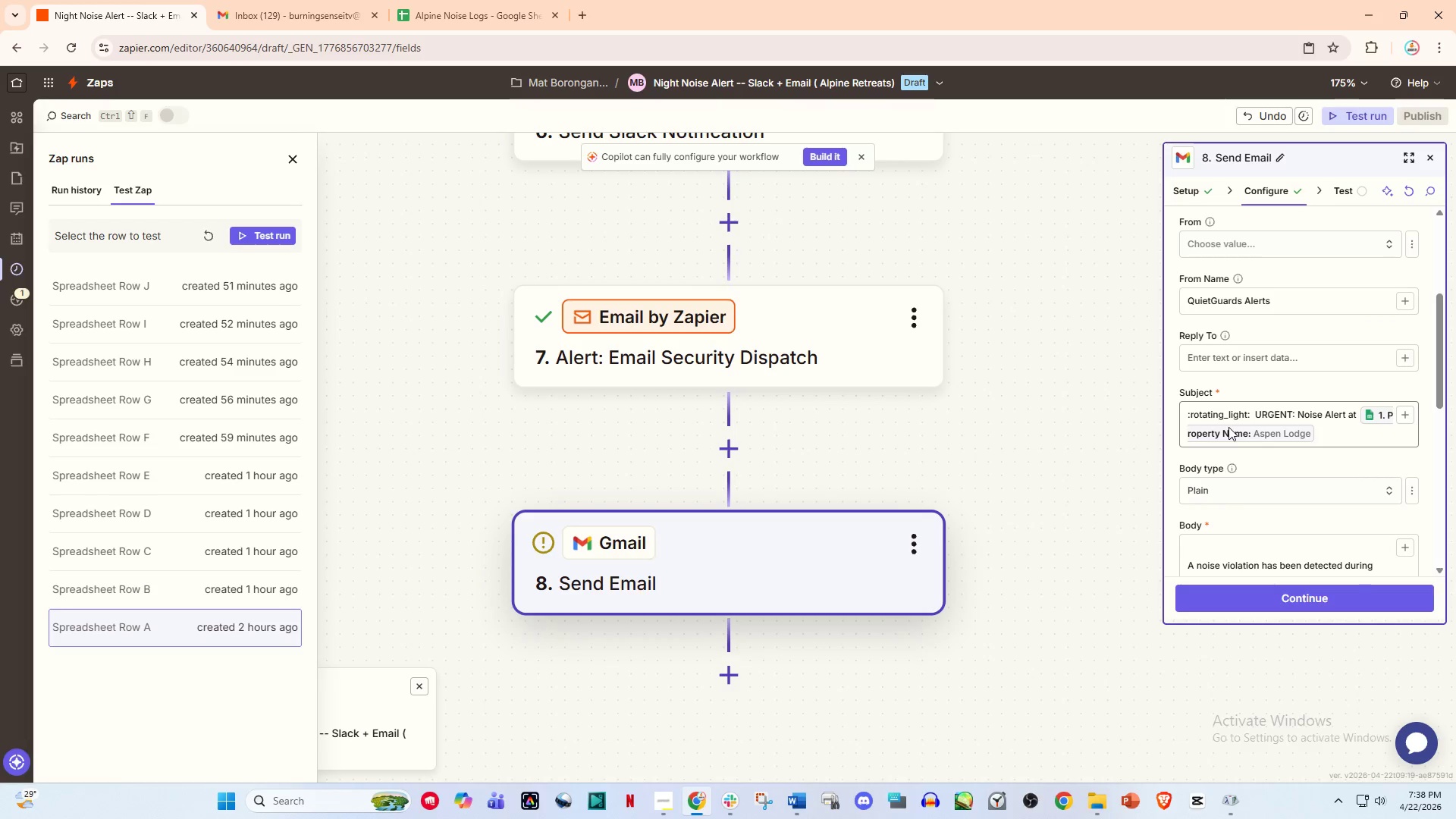 
scroll: coordinate [1282, 293], scroll_direction: up, amount: 3.0
 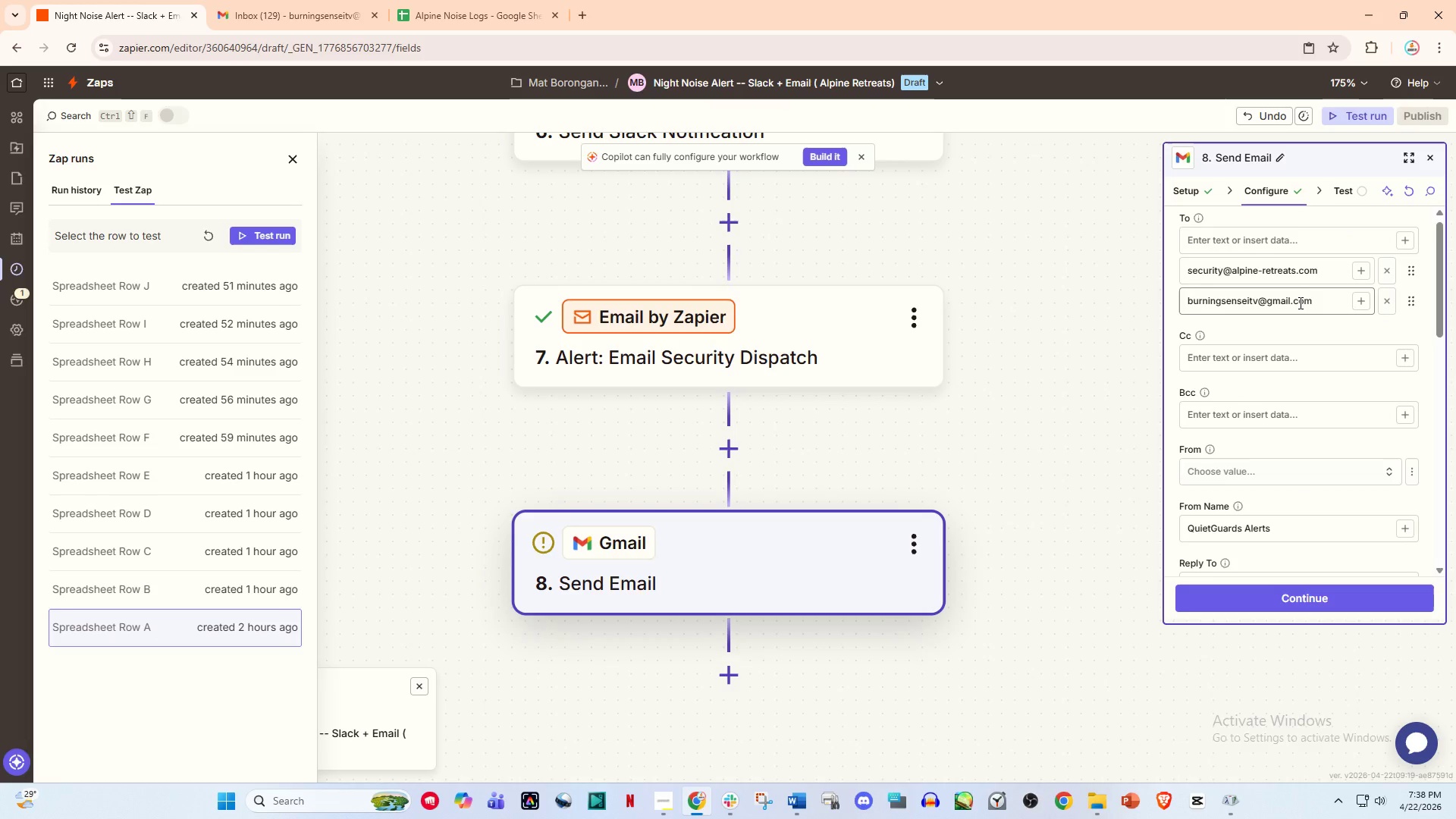 
scroll: coordinate [1276, 374], scroll_direction: down, amount: 4.0
 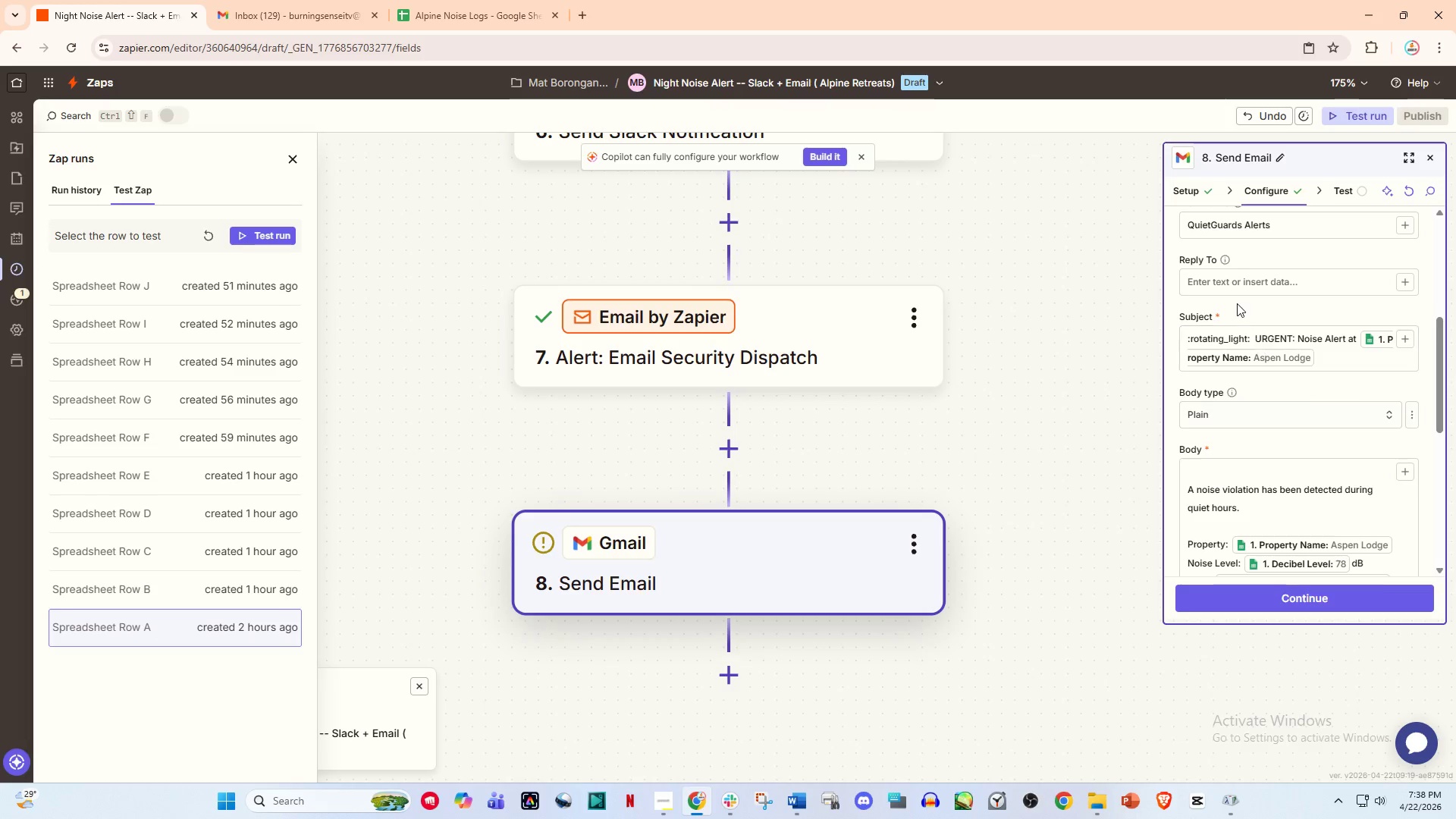 
left_click([1230, 287])
 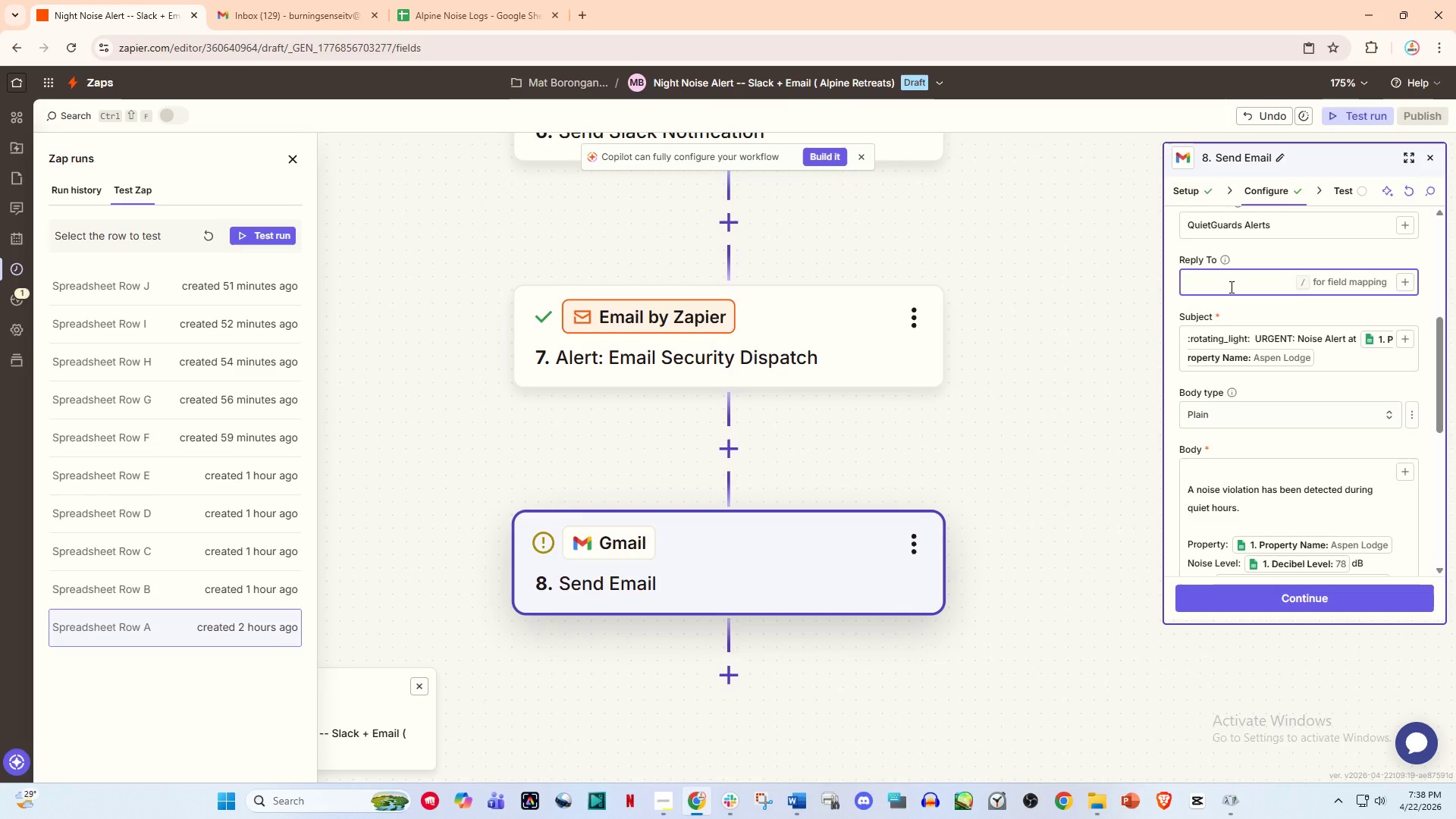 
type(operations)
 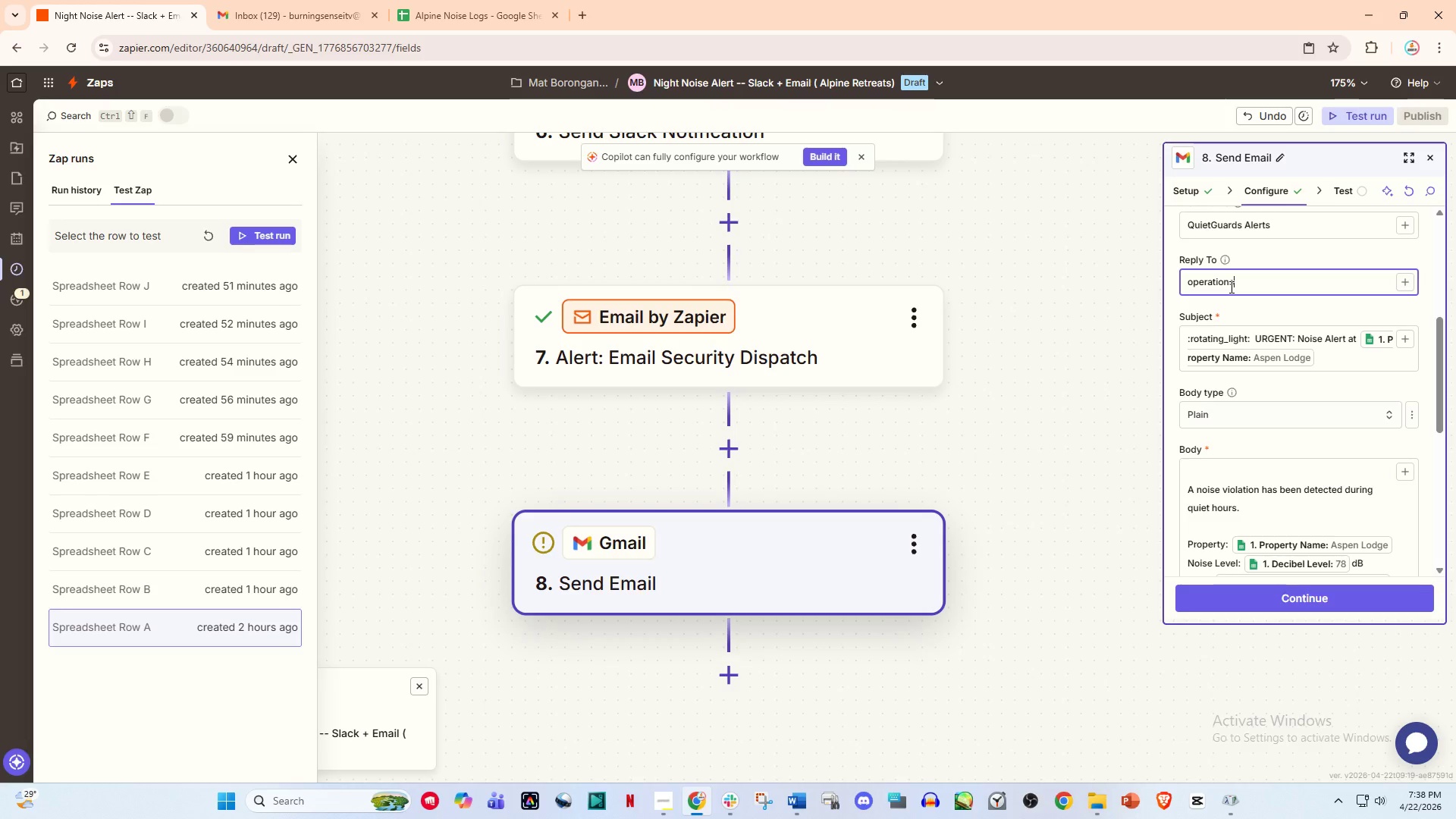 
type(@#)
key(Backspace)
type(alpine-retreats.com)
 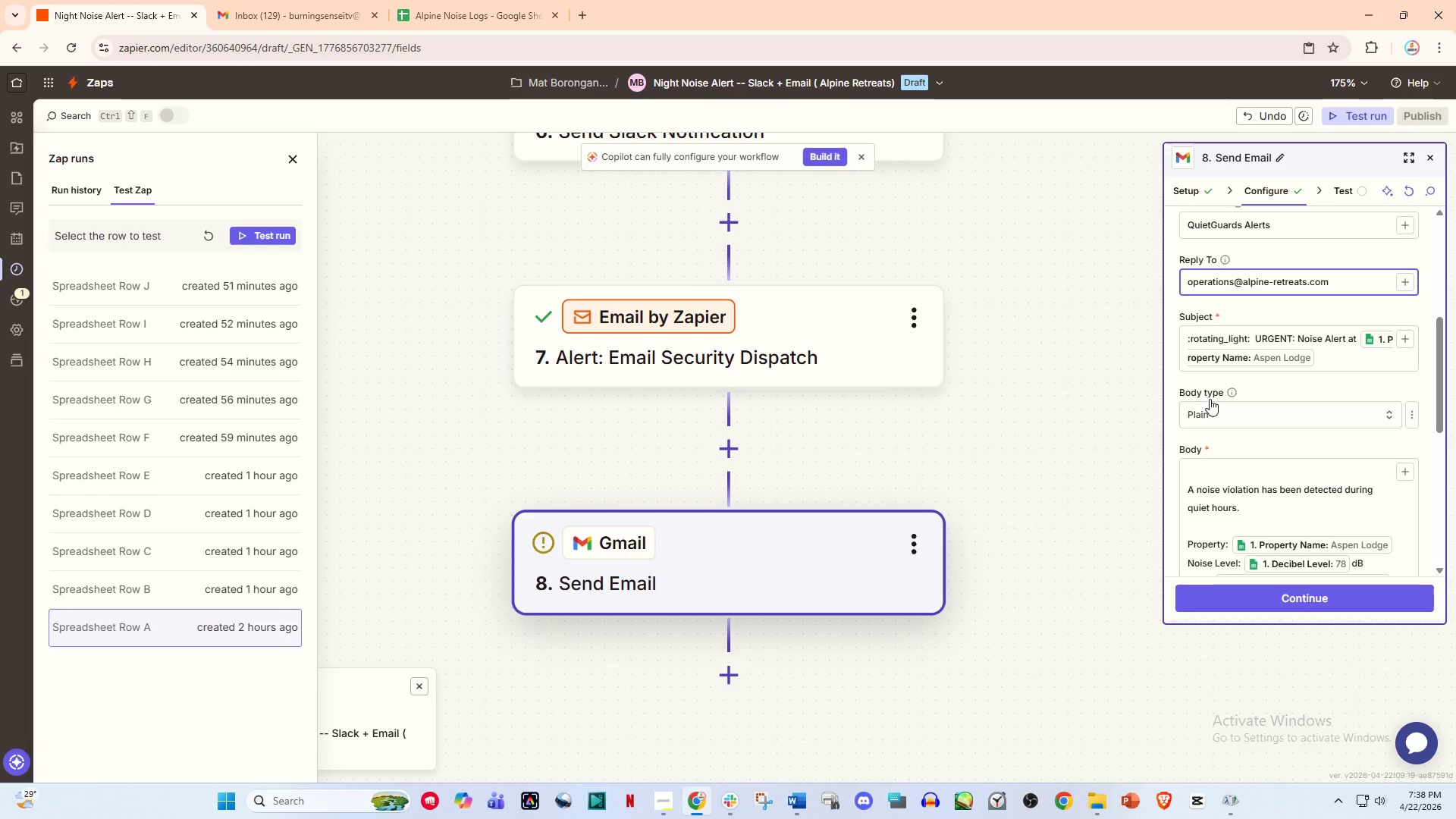 
left_click([1140, 408])
 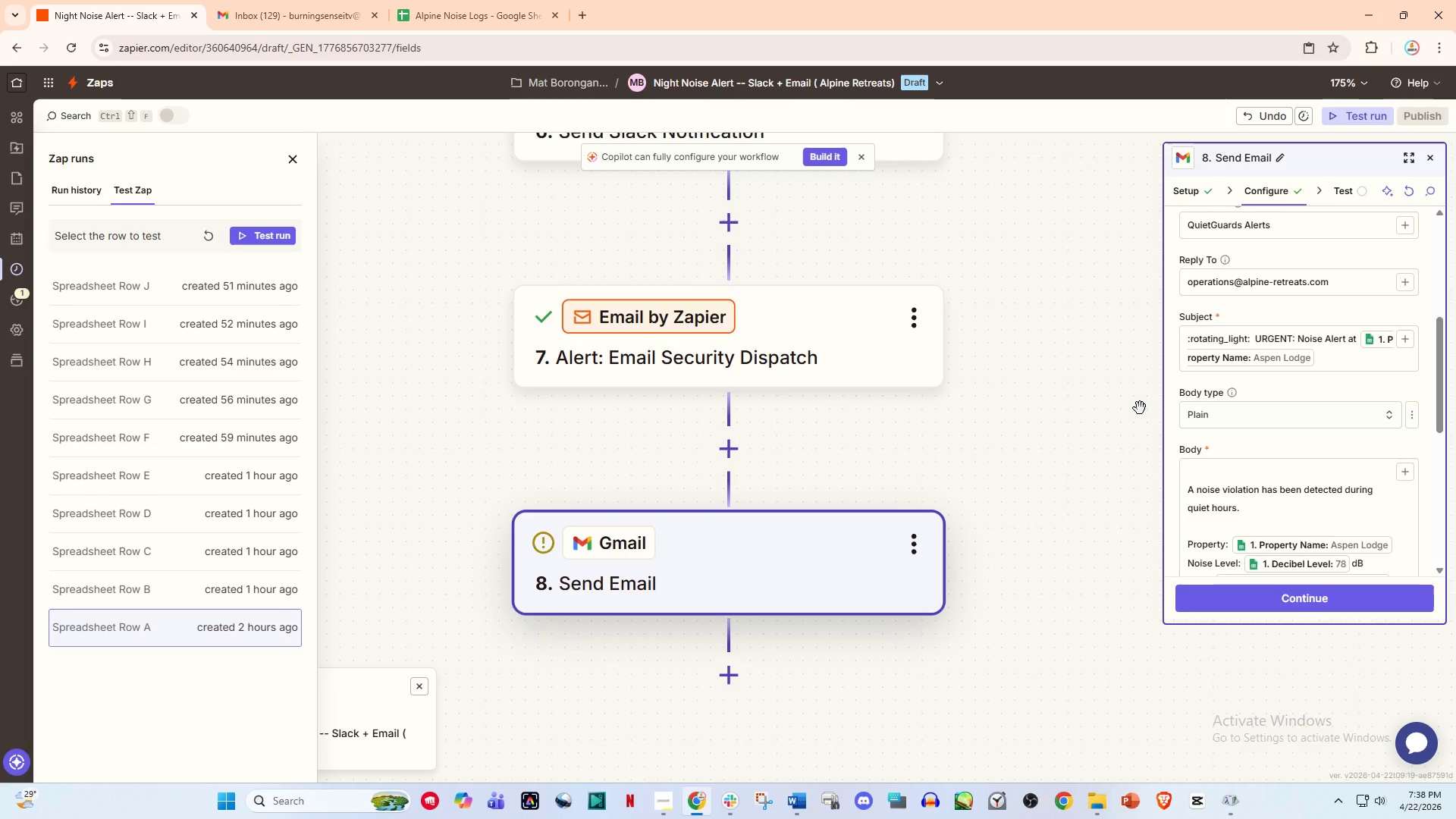 
wait(8.73)
 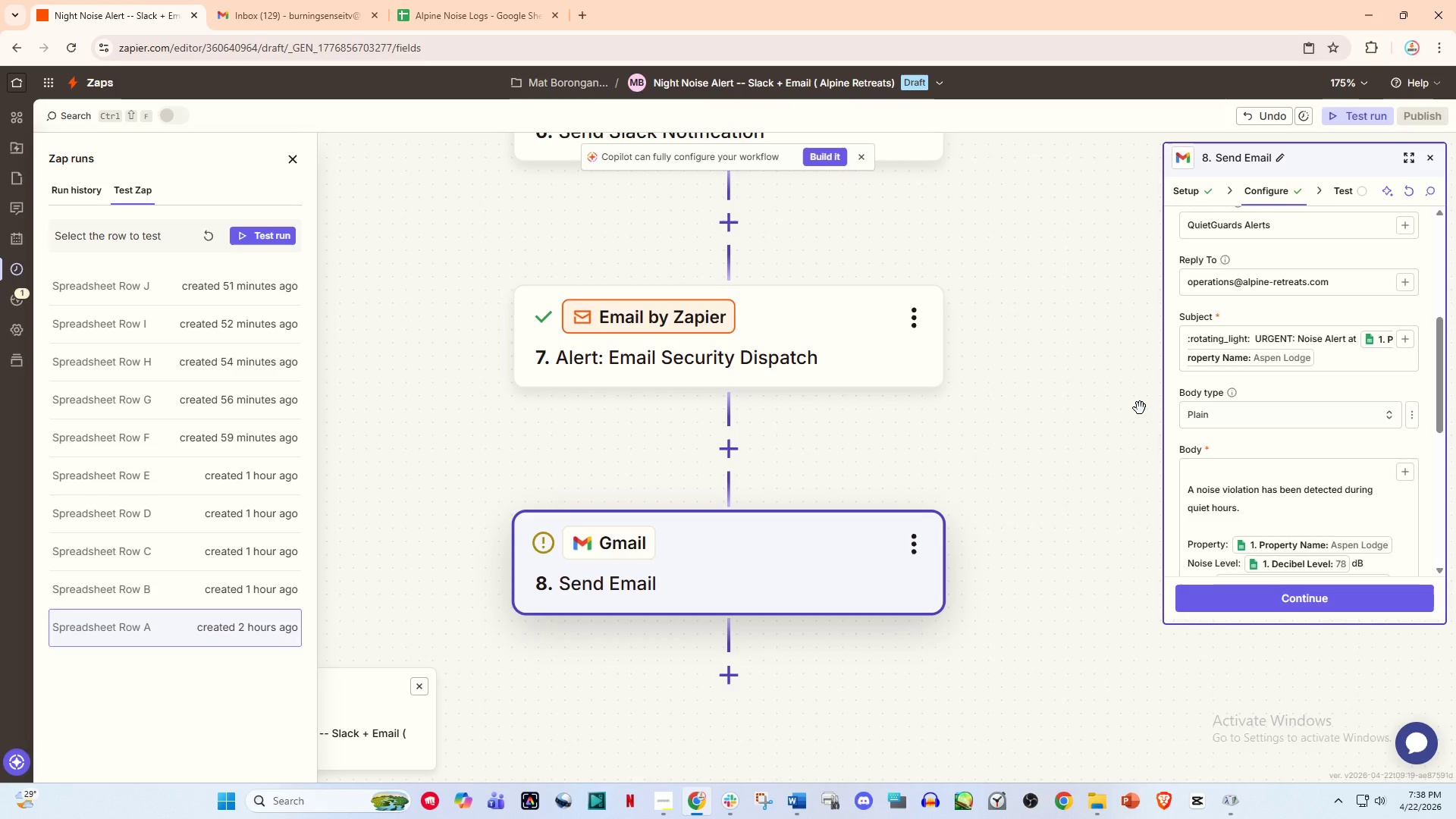 
left_click([1310, 590])
 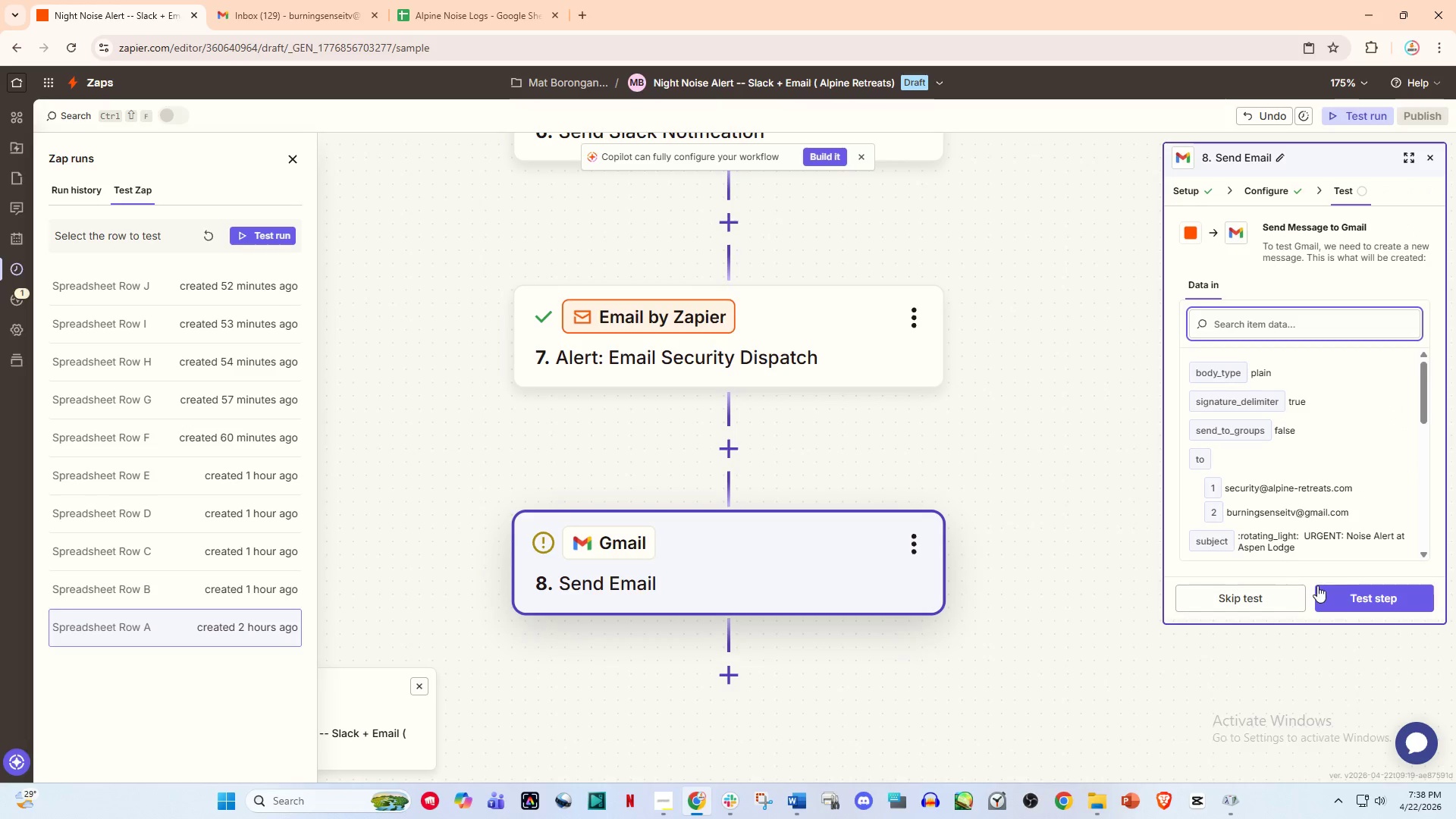 
left_click([1350, 593])
 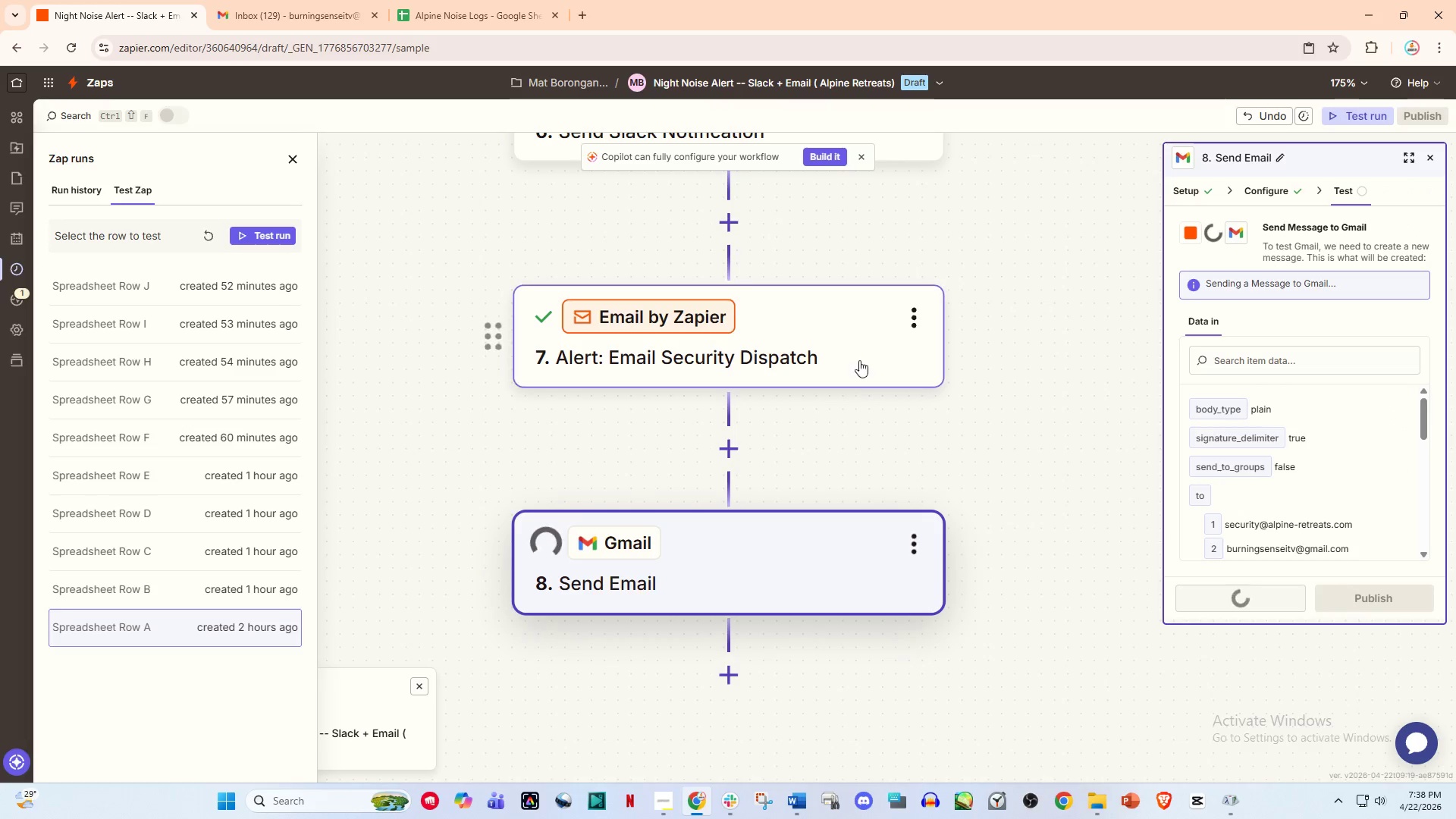 
left_click([915, 315])
 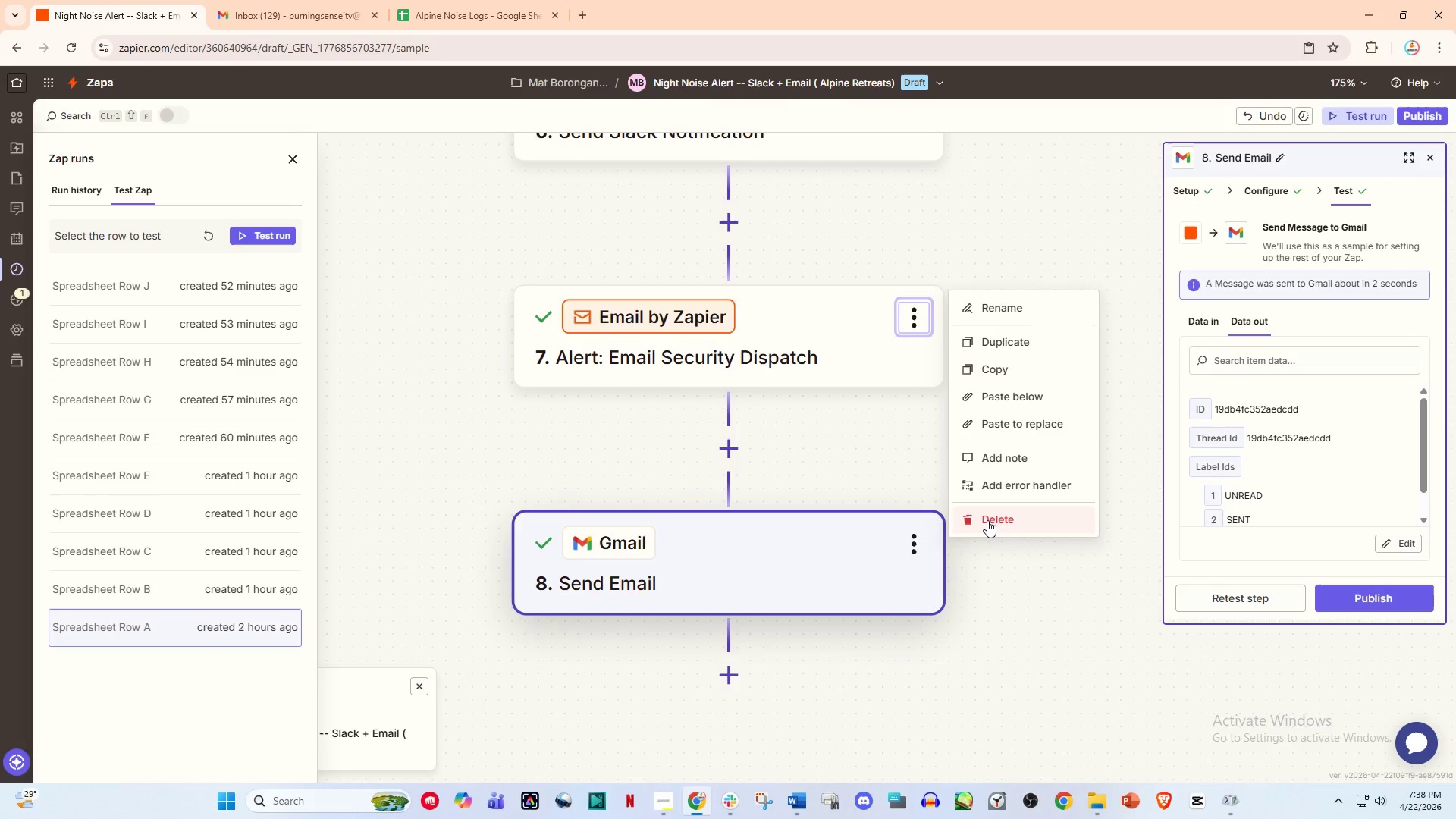 
double_click([1009, 519])
 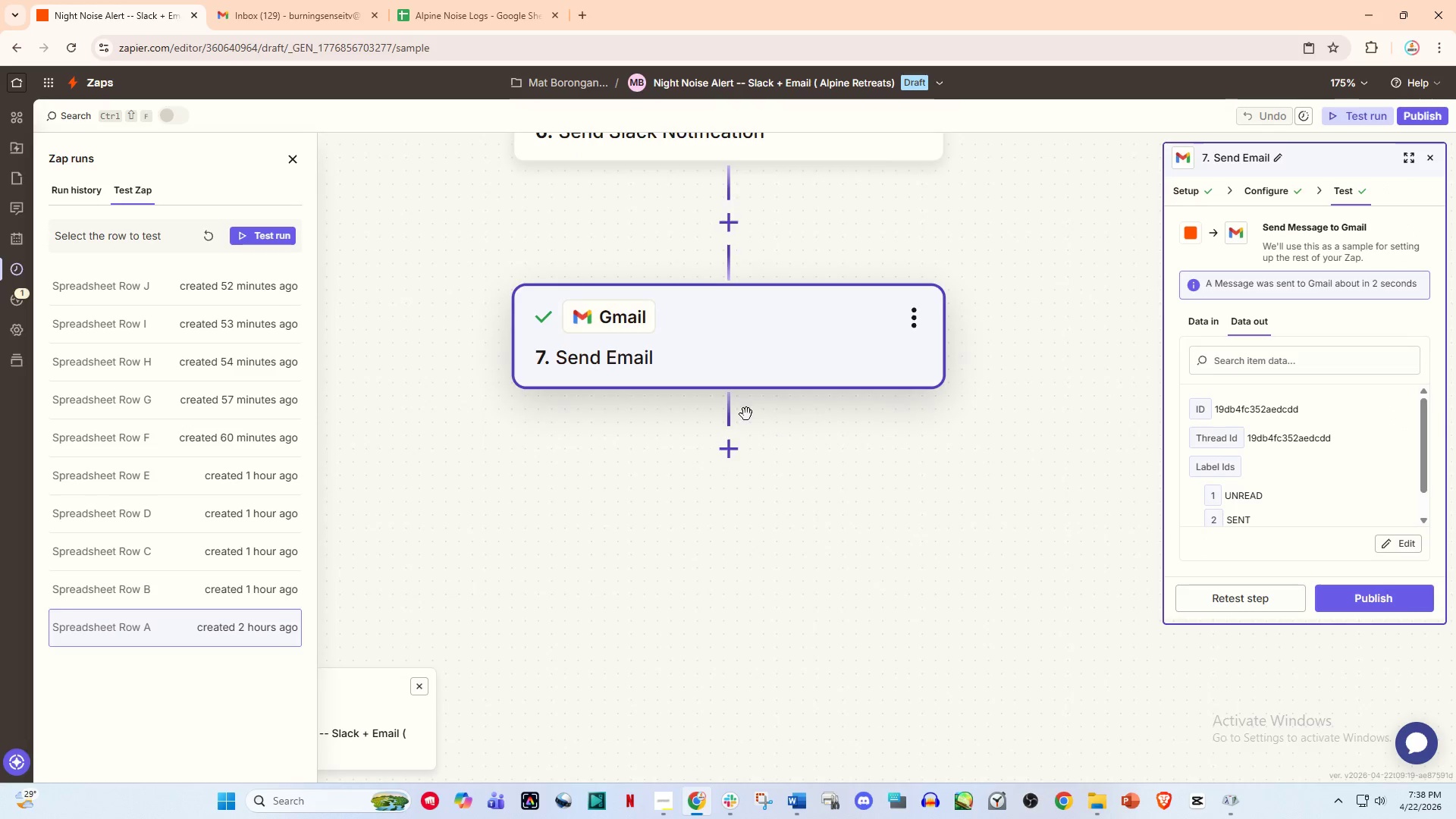 
scroll: coordinate [746, 414], scroll_direction: up, amount: 5.0
 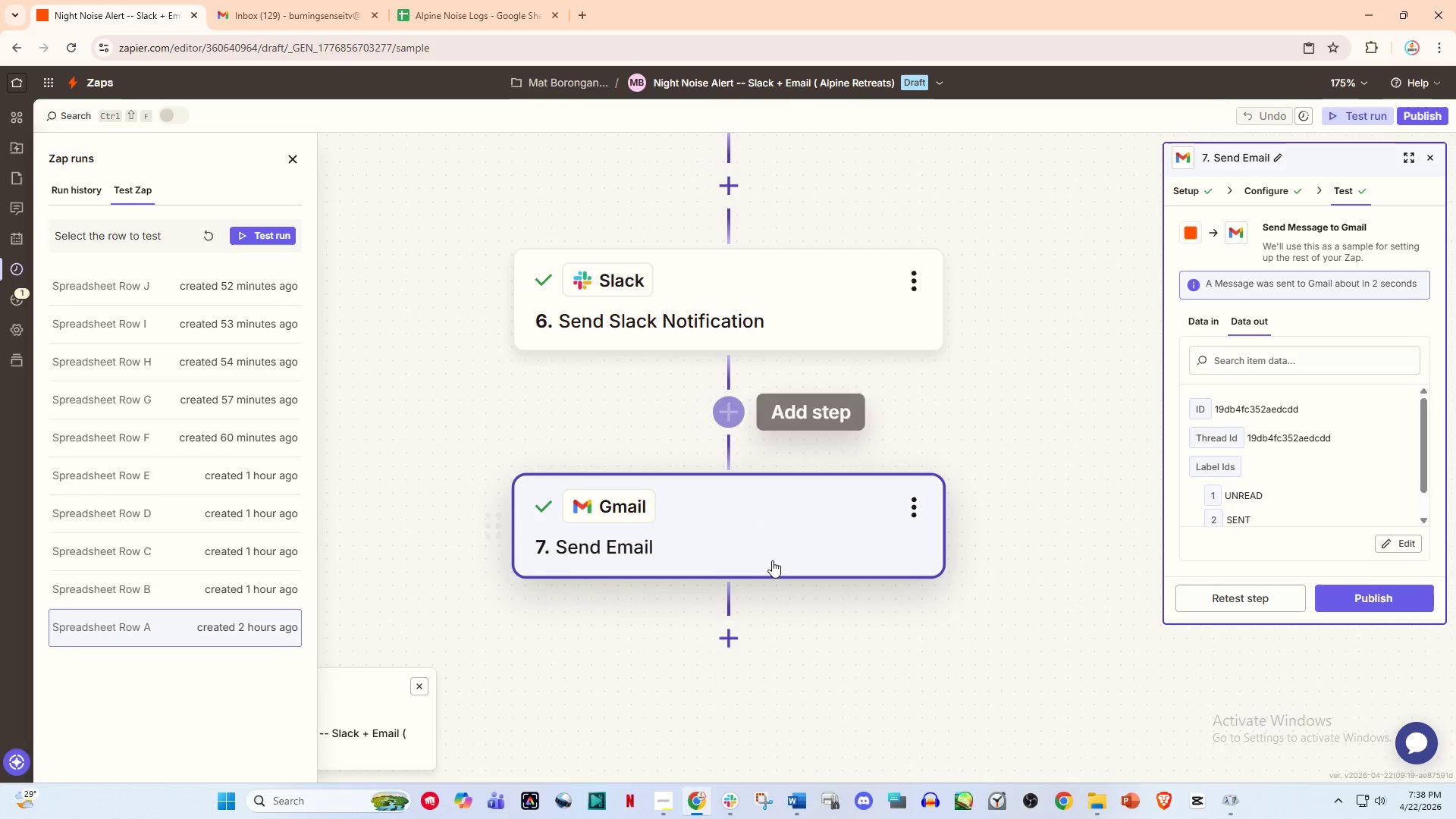 
left_click([772, 570])
 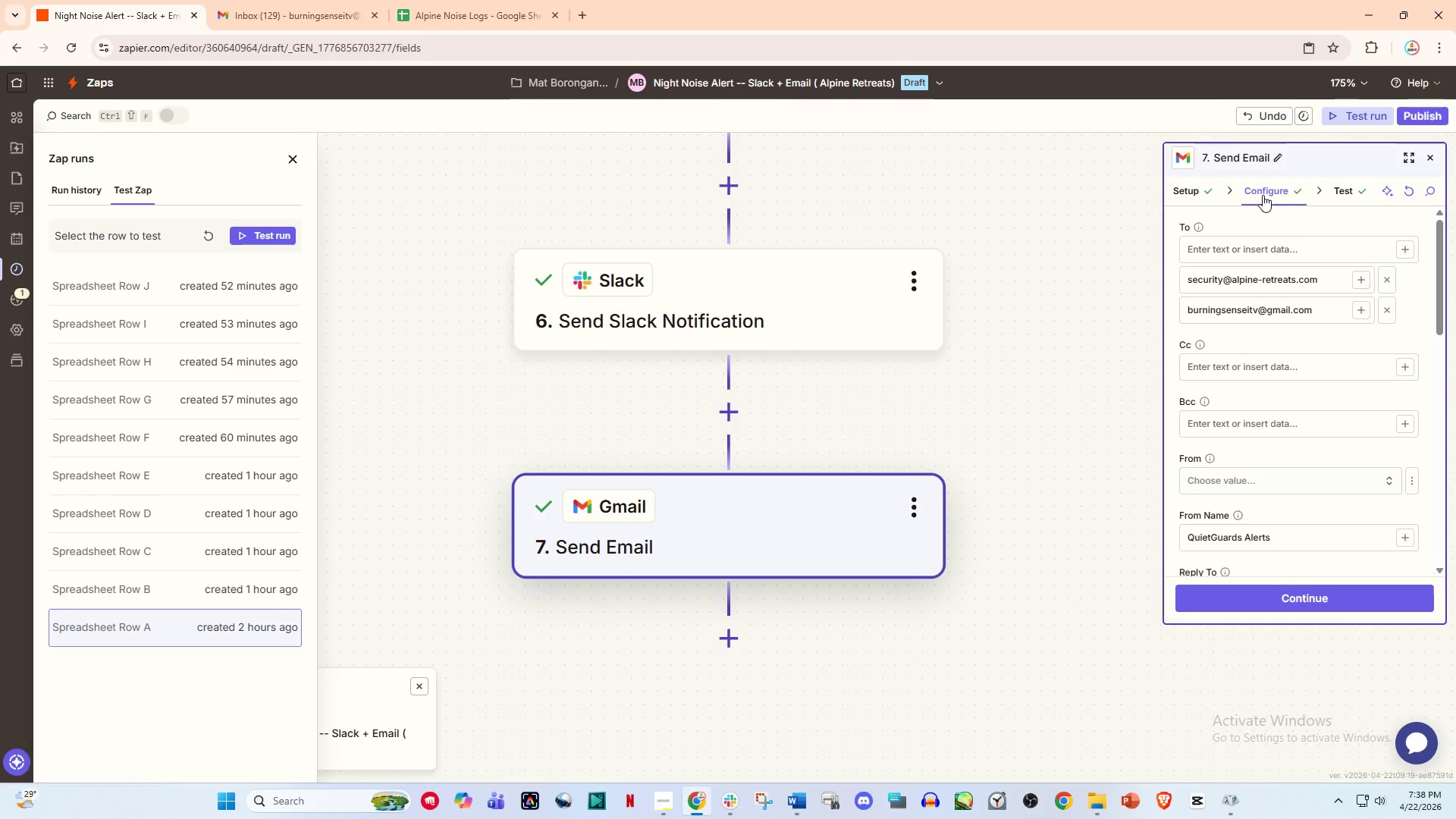 
left_click([1348, 191])
 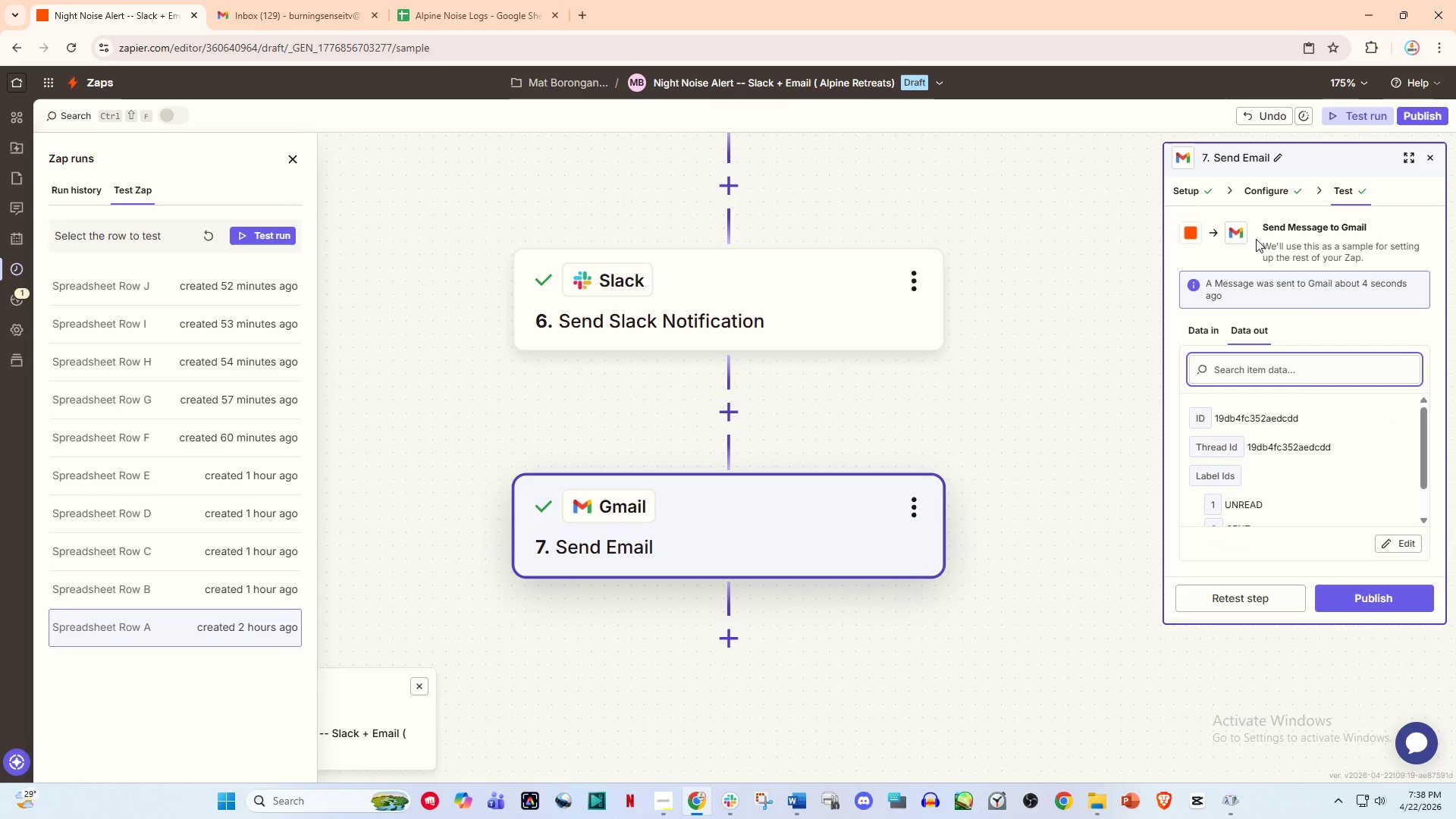 
left_click([1265, 196])
 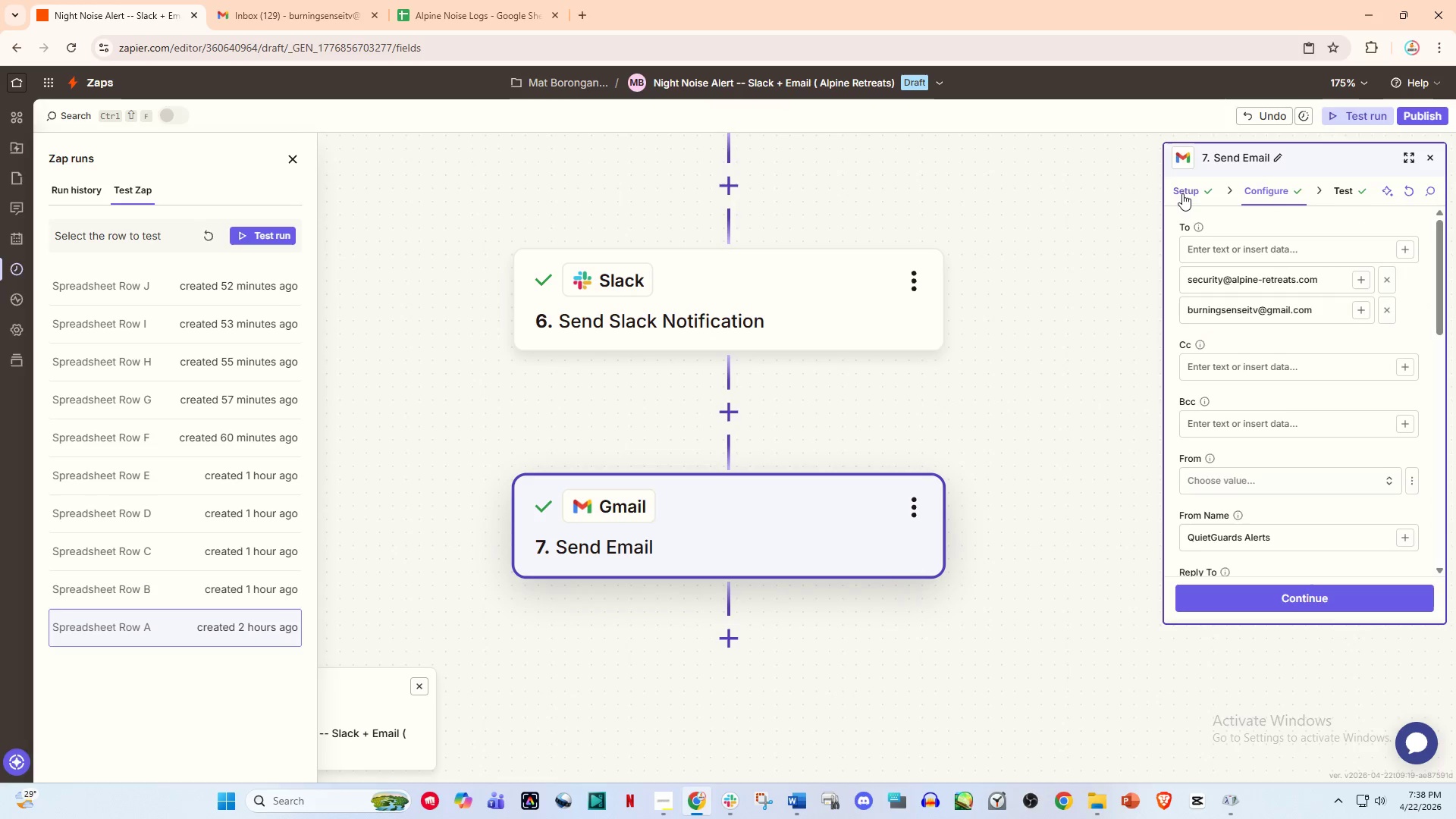 
left_click([1182, 193])
 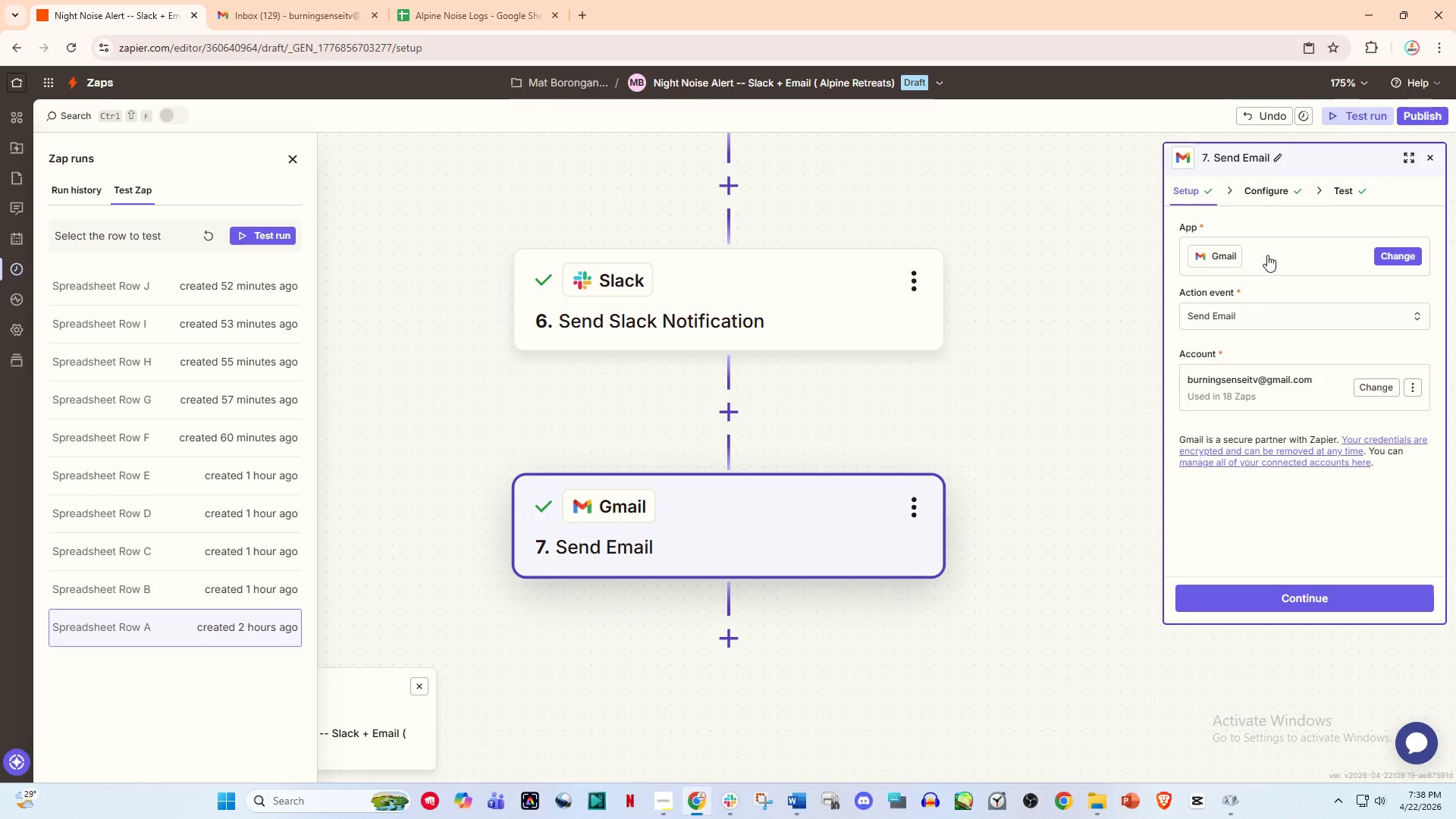 
left_click([1253, 201])
 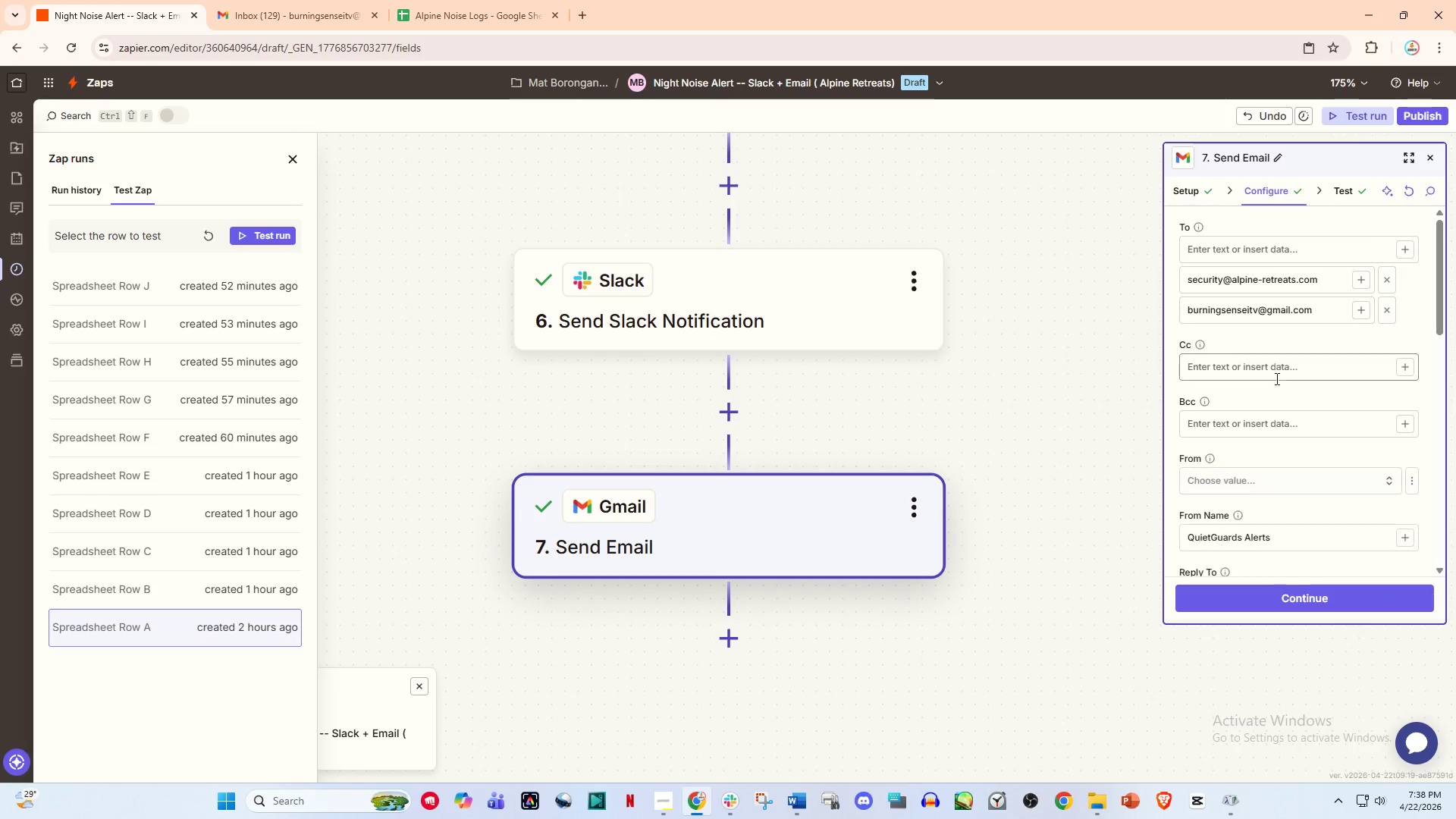 
scroll: coordinate [1322, 472], scroll_direction: down, amount: 5.0
 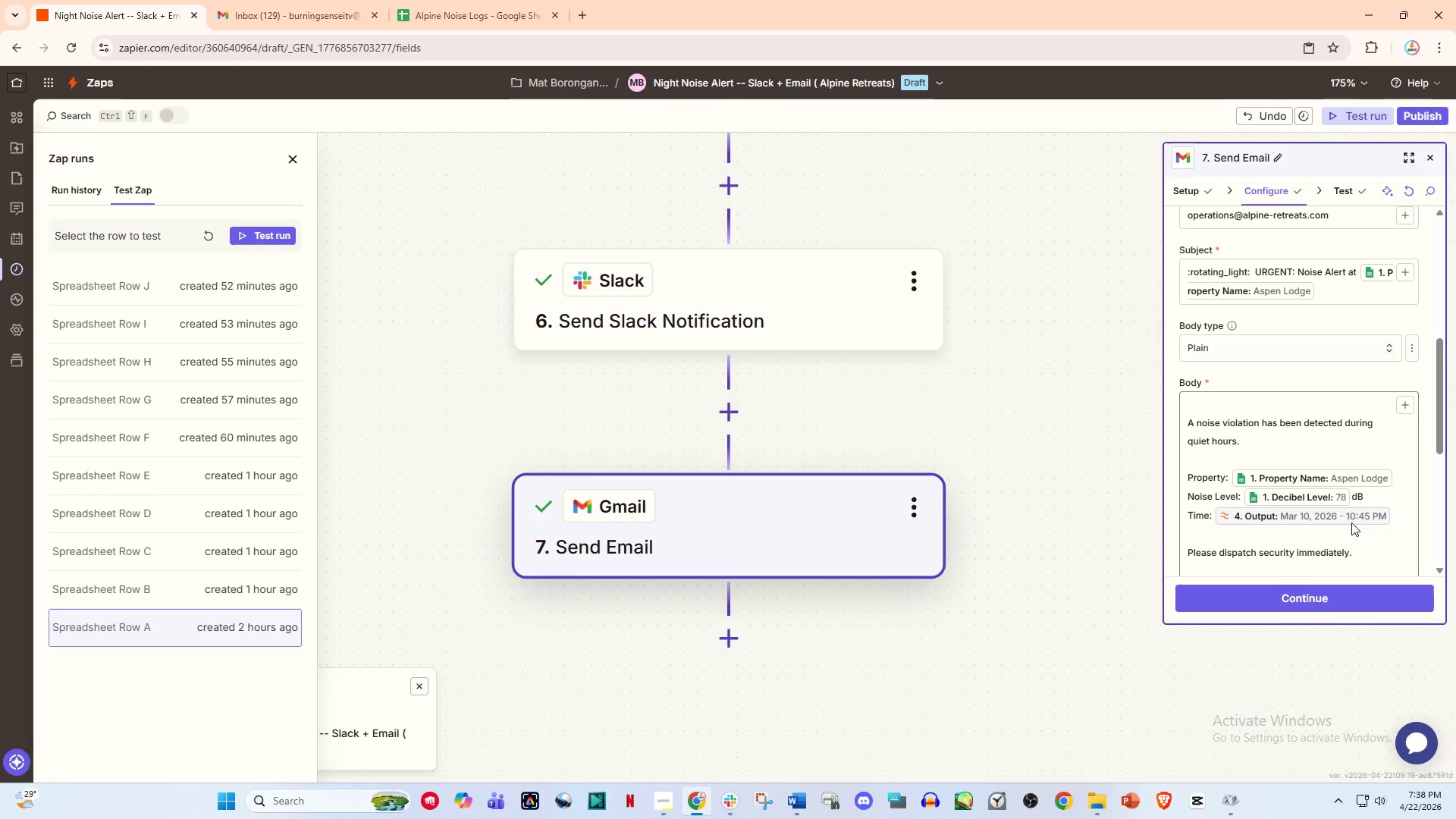 
scroll: coordinate [859, 429], scroll_direction: up, amount: 3.0
 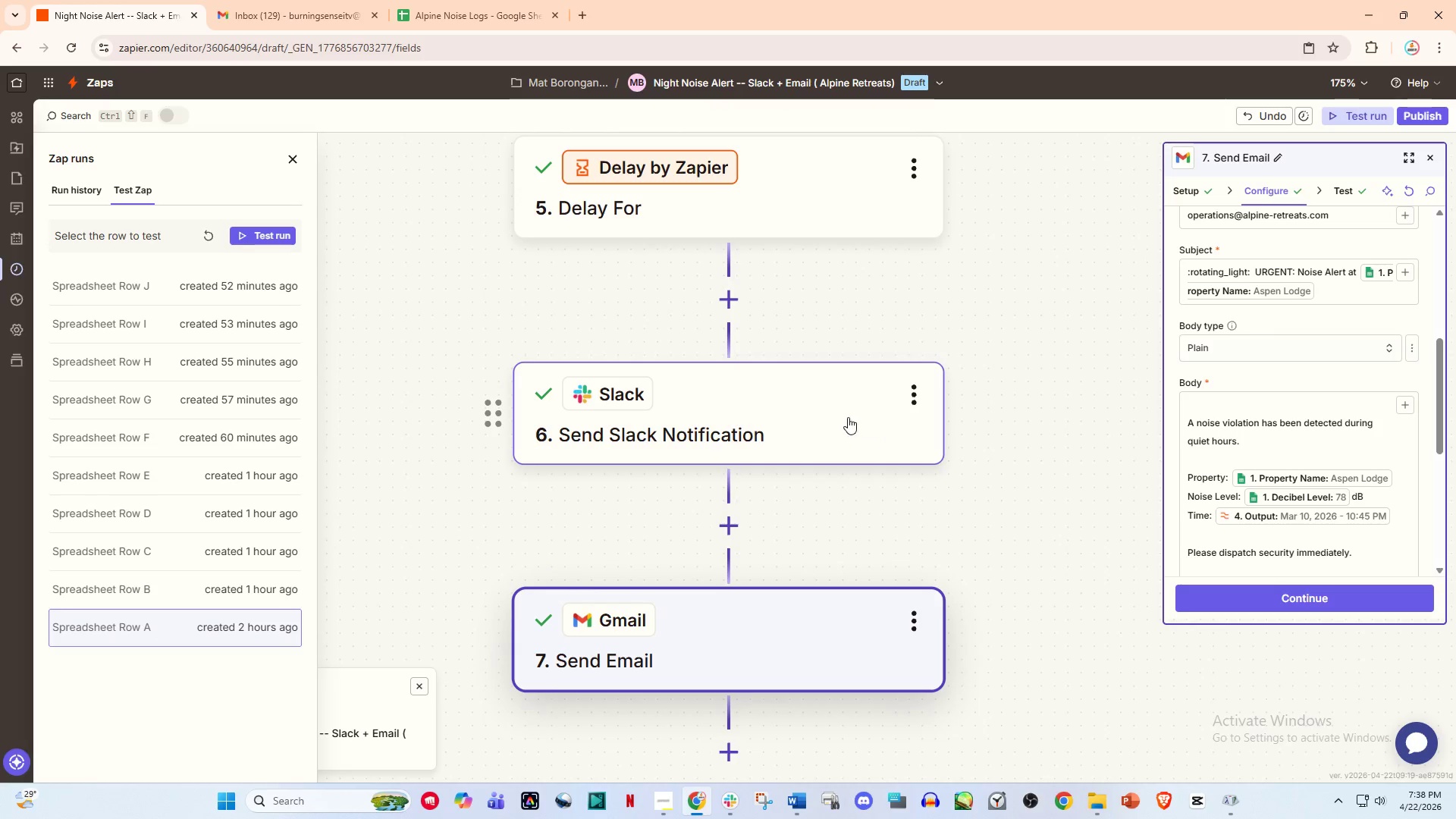 
left_click([844, 417])
 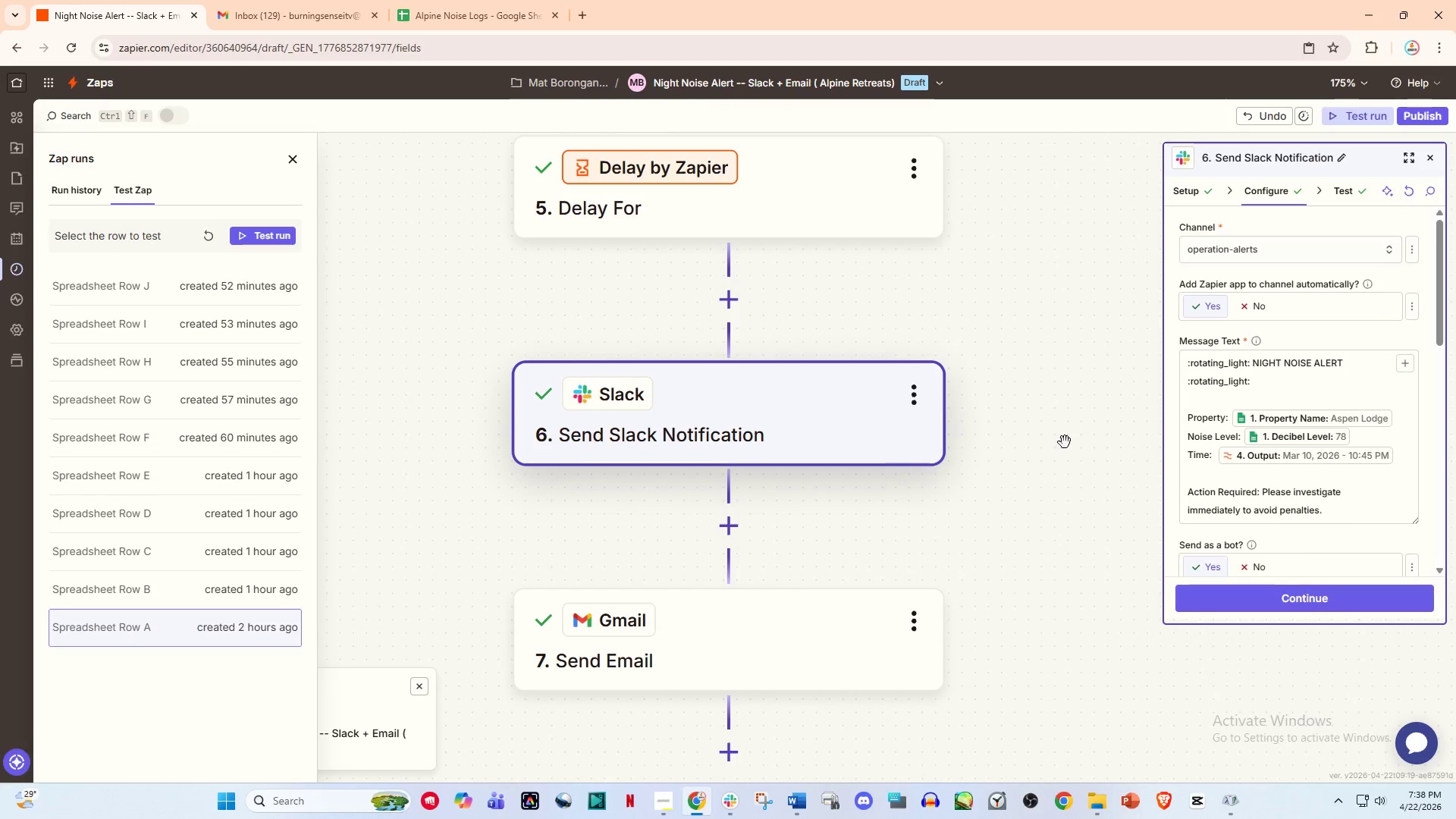 
left_click([787, 615])
 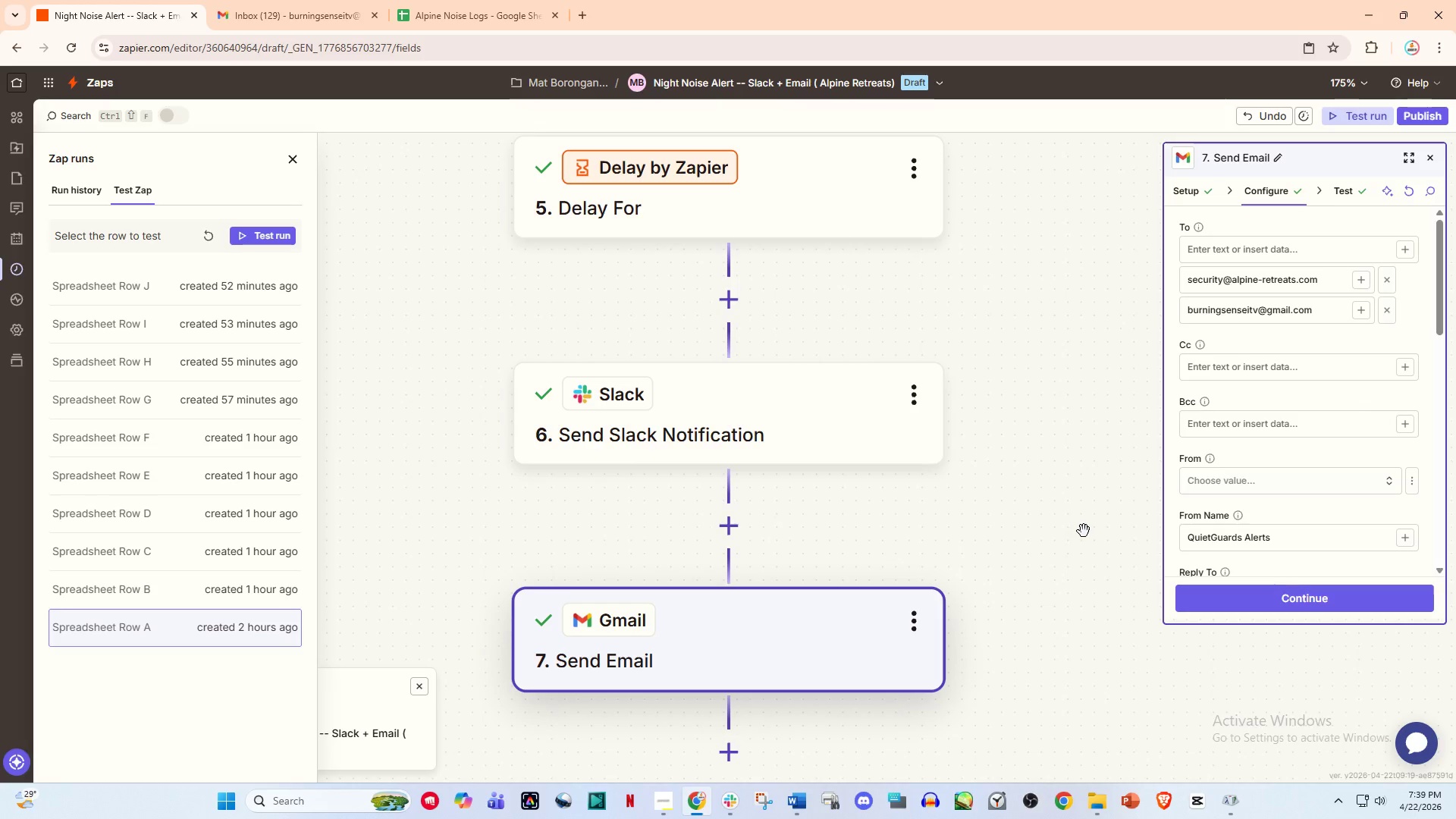 
wait(12.81)
 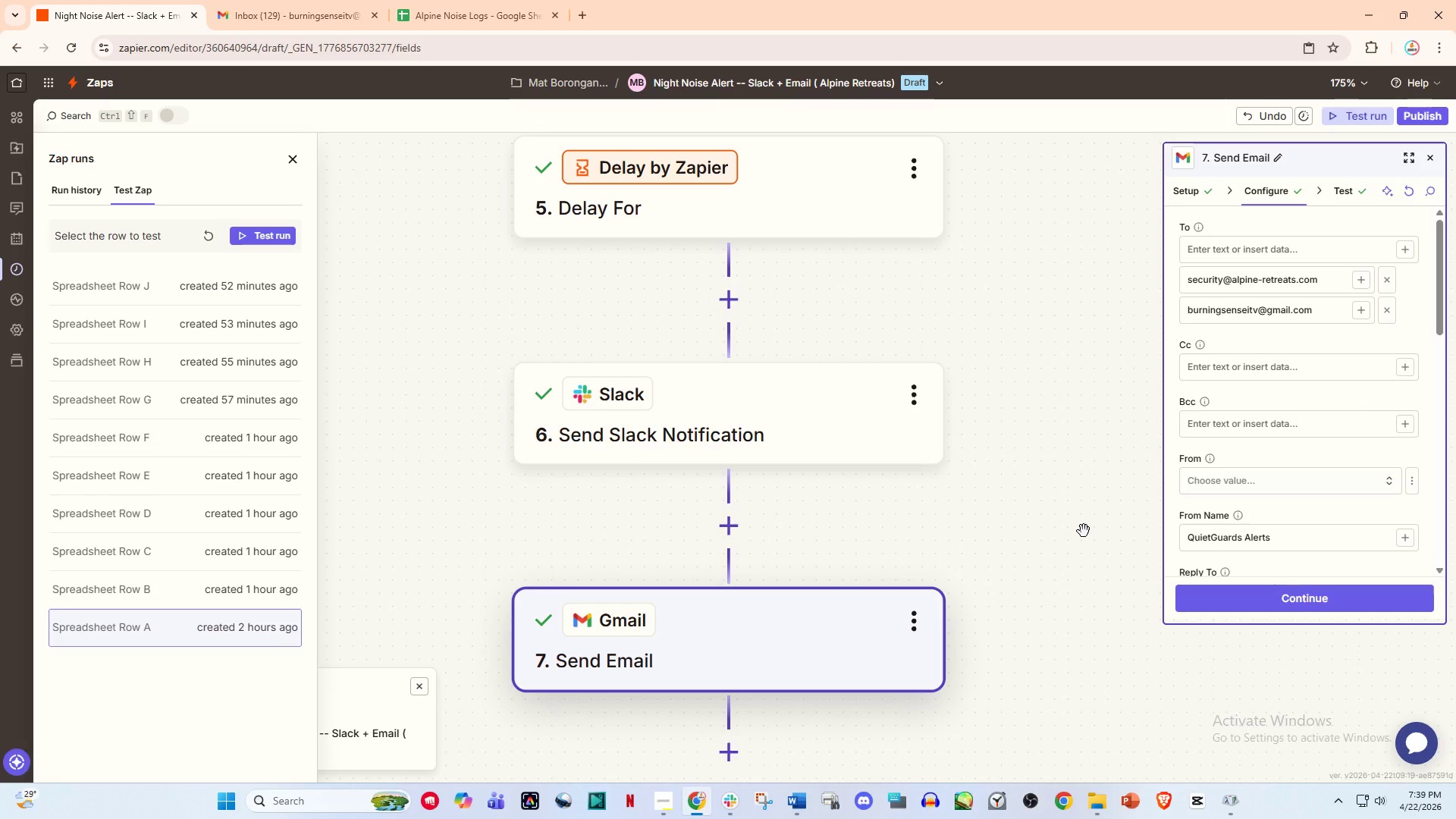 
left_click([710, 385])
 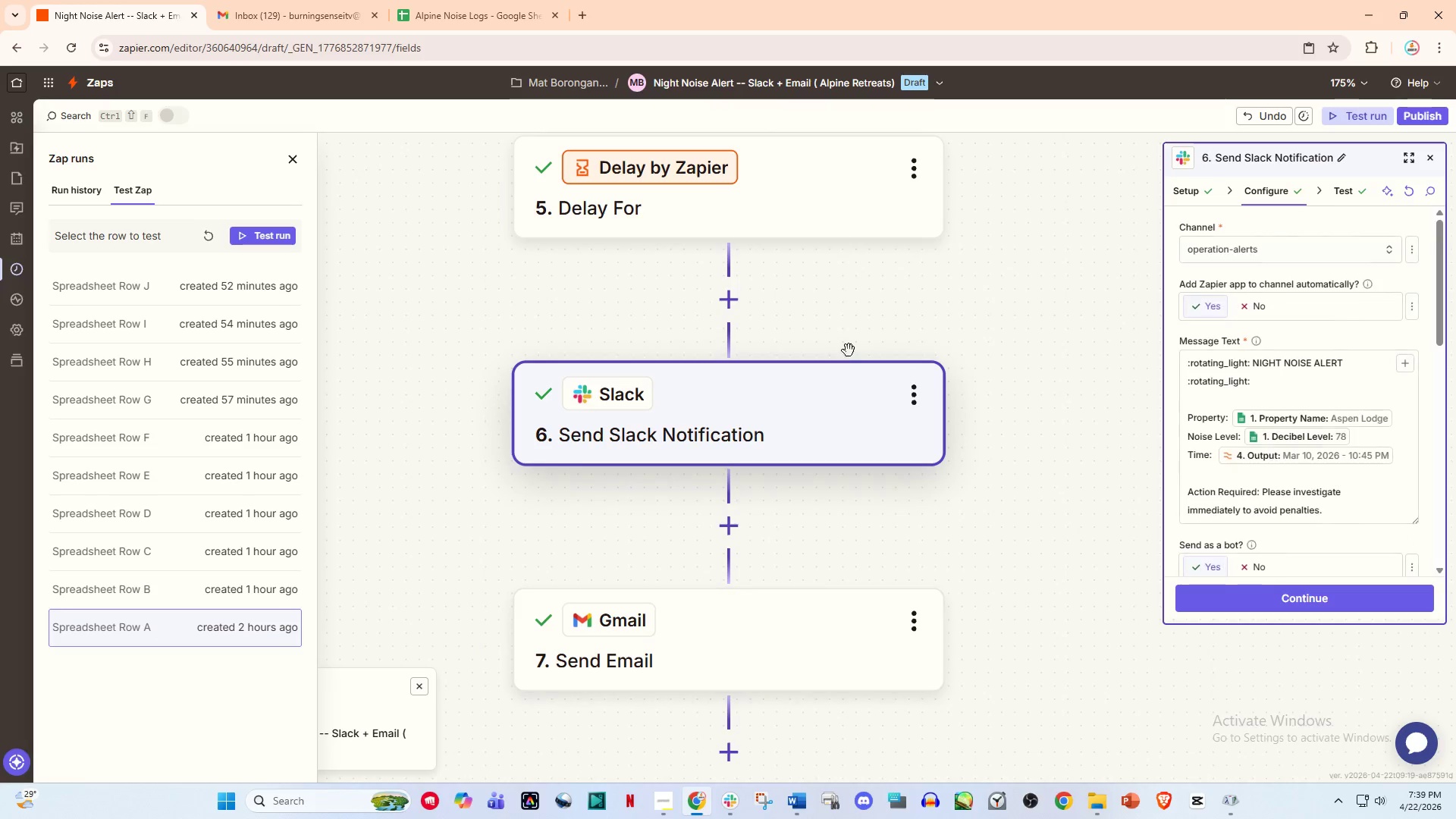 
scroll: coordinate [823, 315], scroll_direction: up, amount: 3.0
 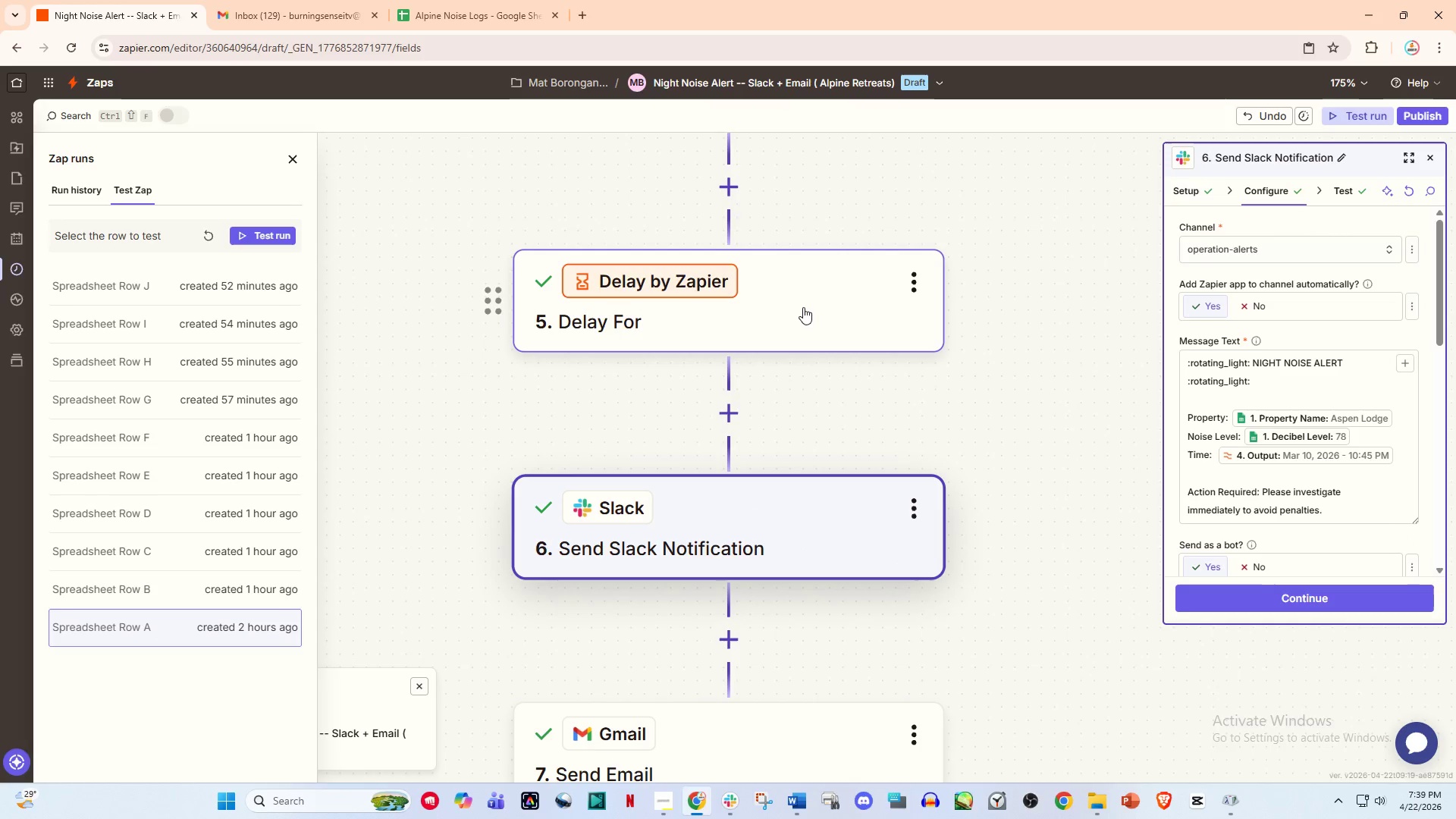 
left_click([803, 307])
 